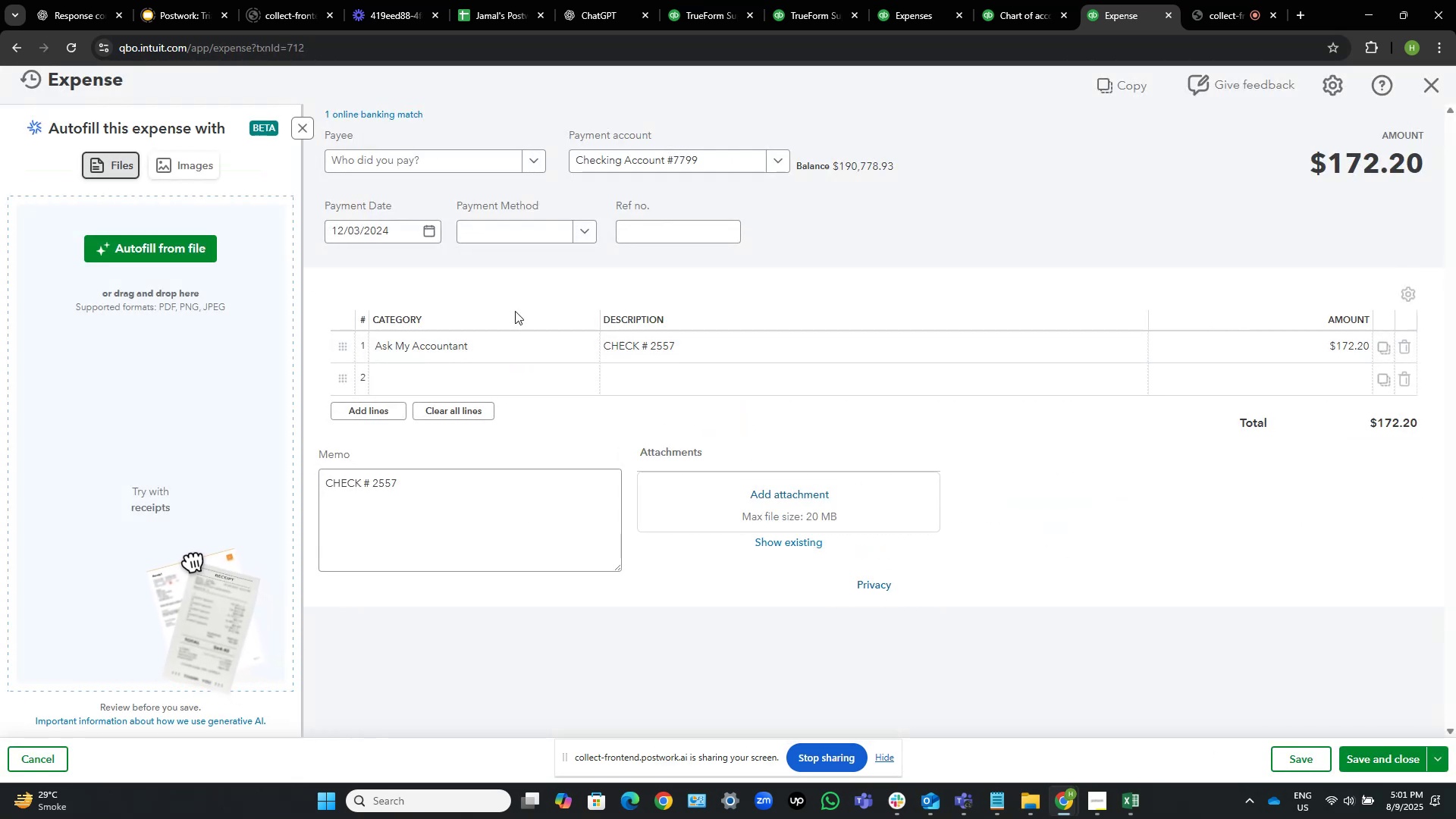 
left_click([742, 340])
 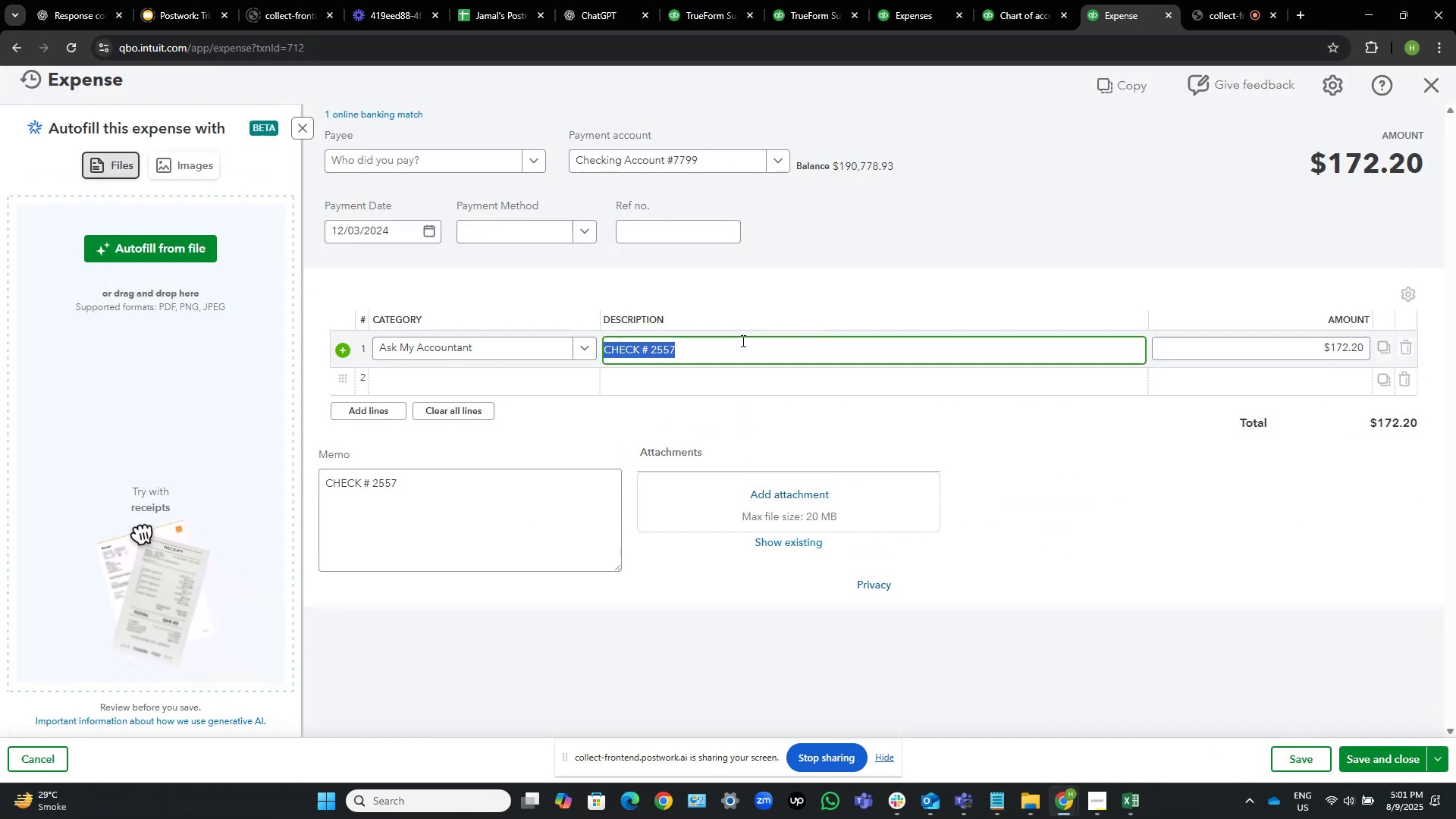 
key(ArrowRight)
 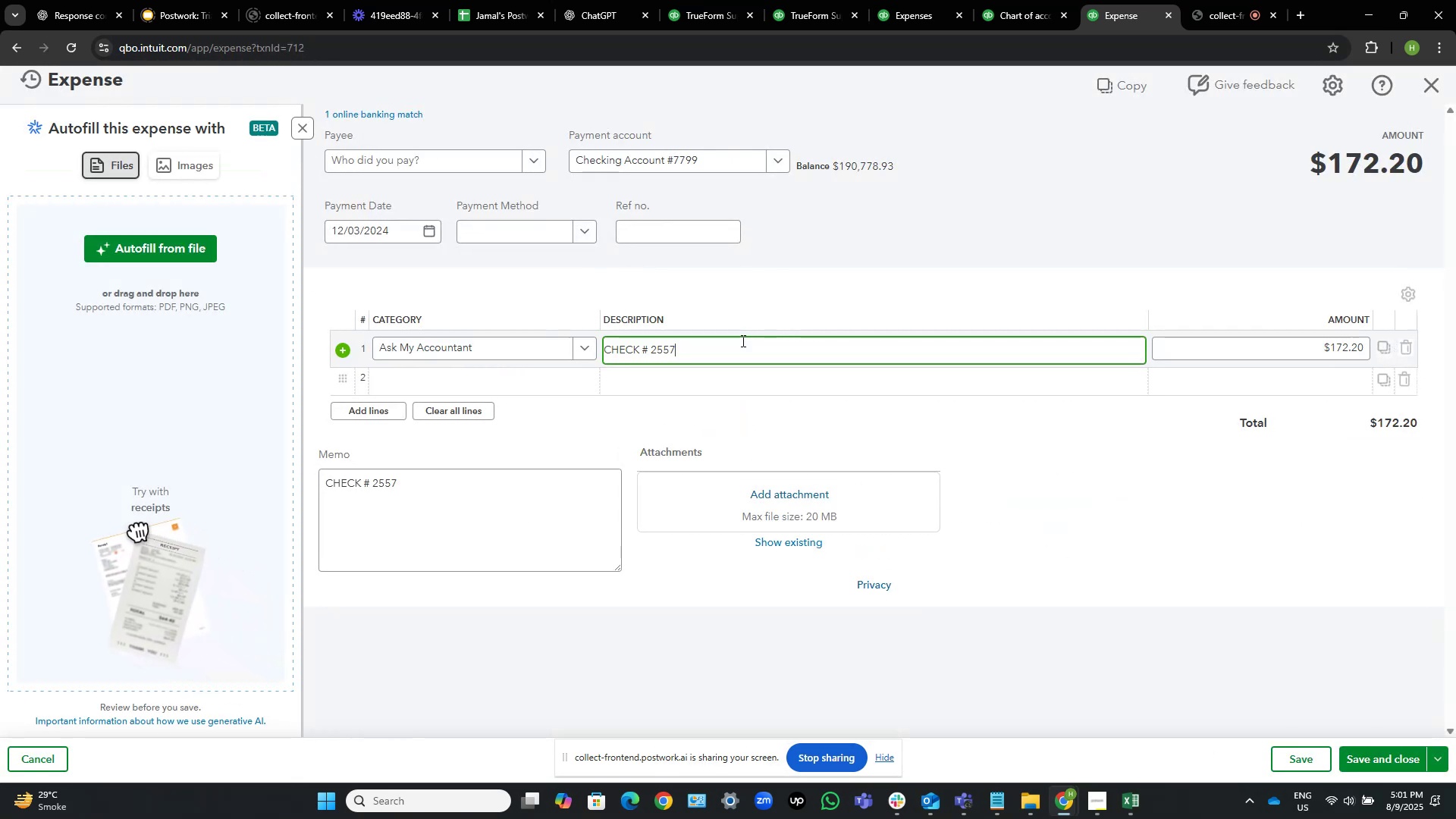 
key(Space)
 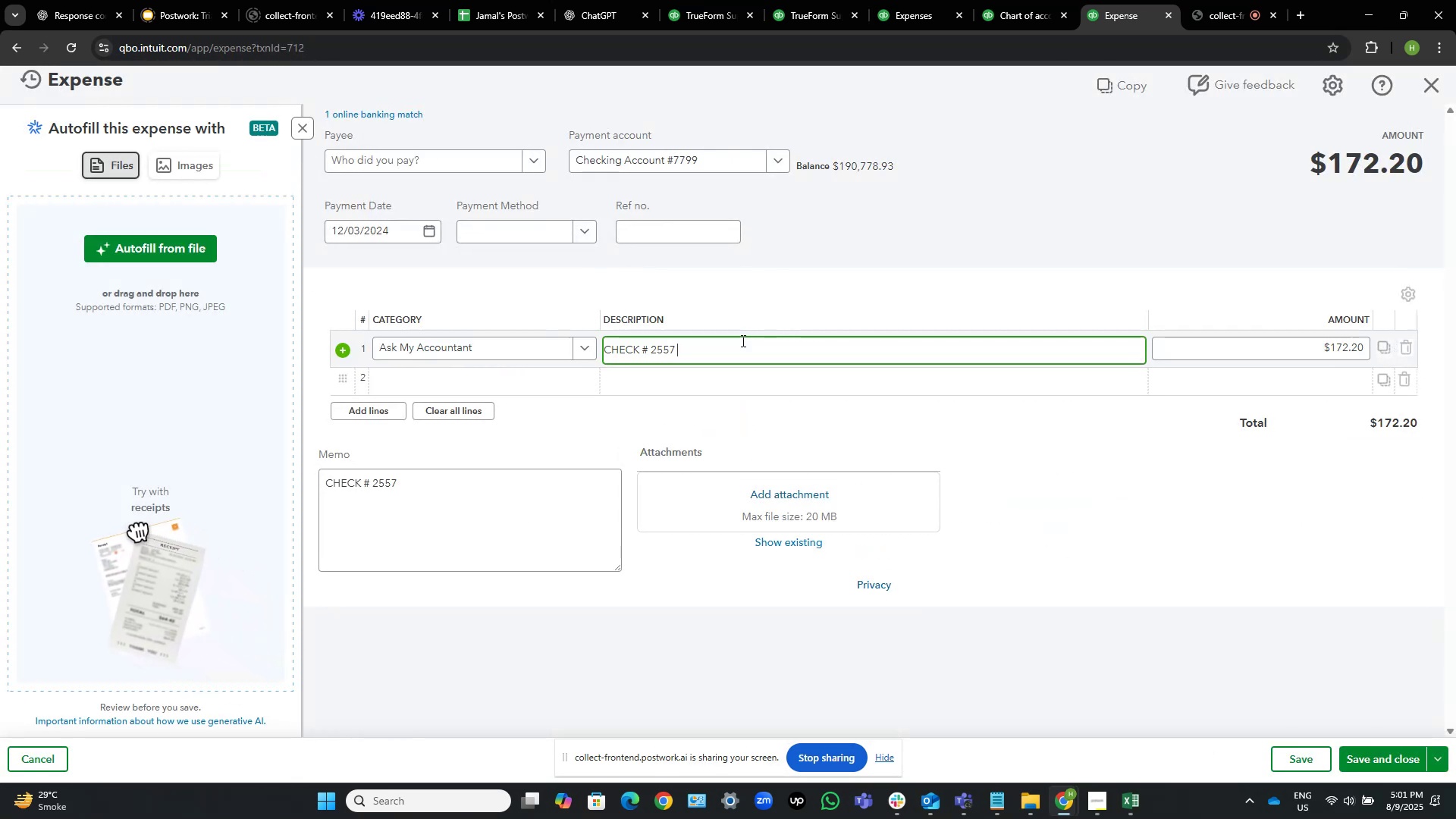 
key(NumpadSubtract)
 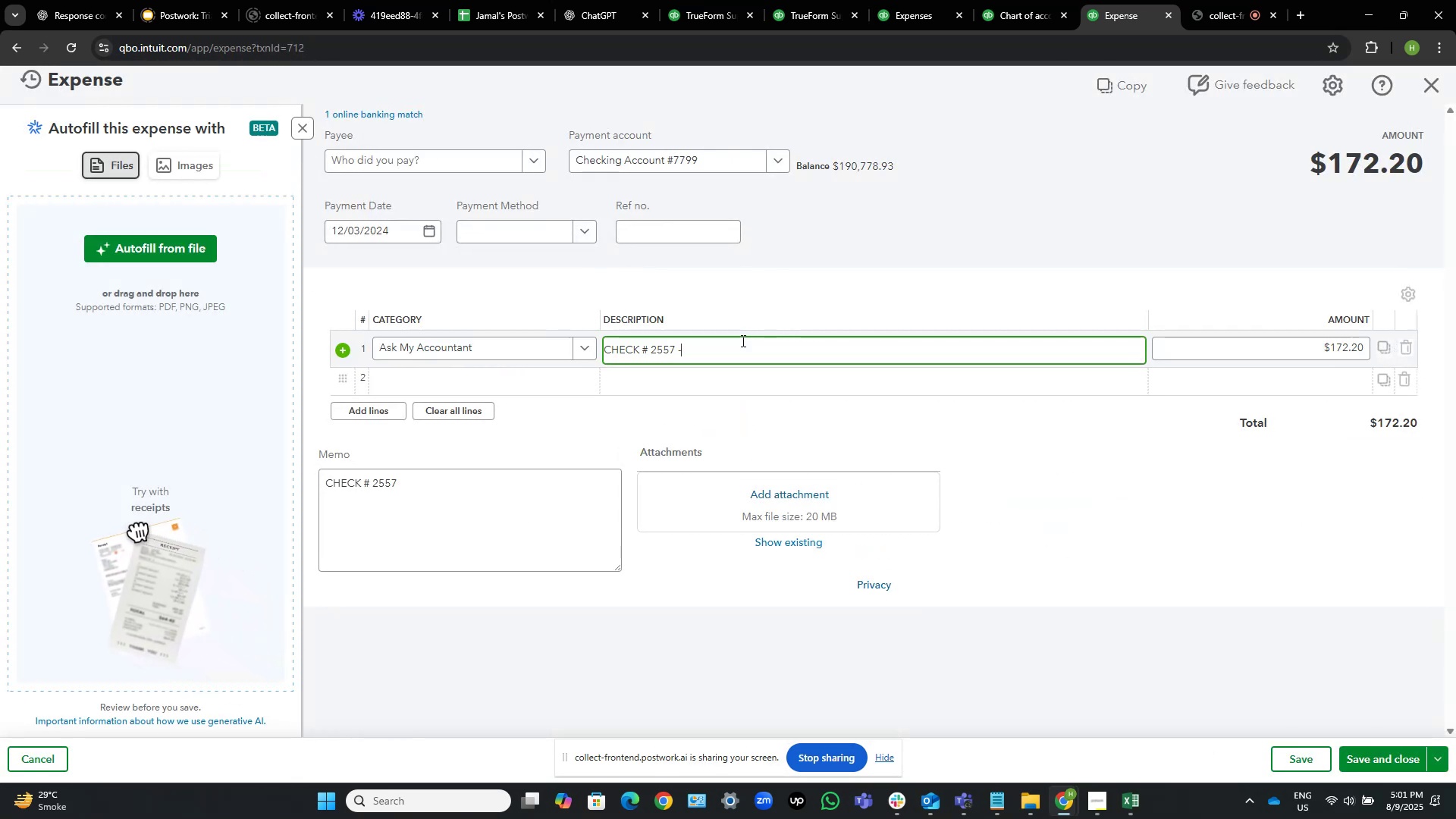 
key(Space)
 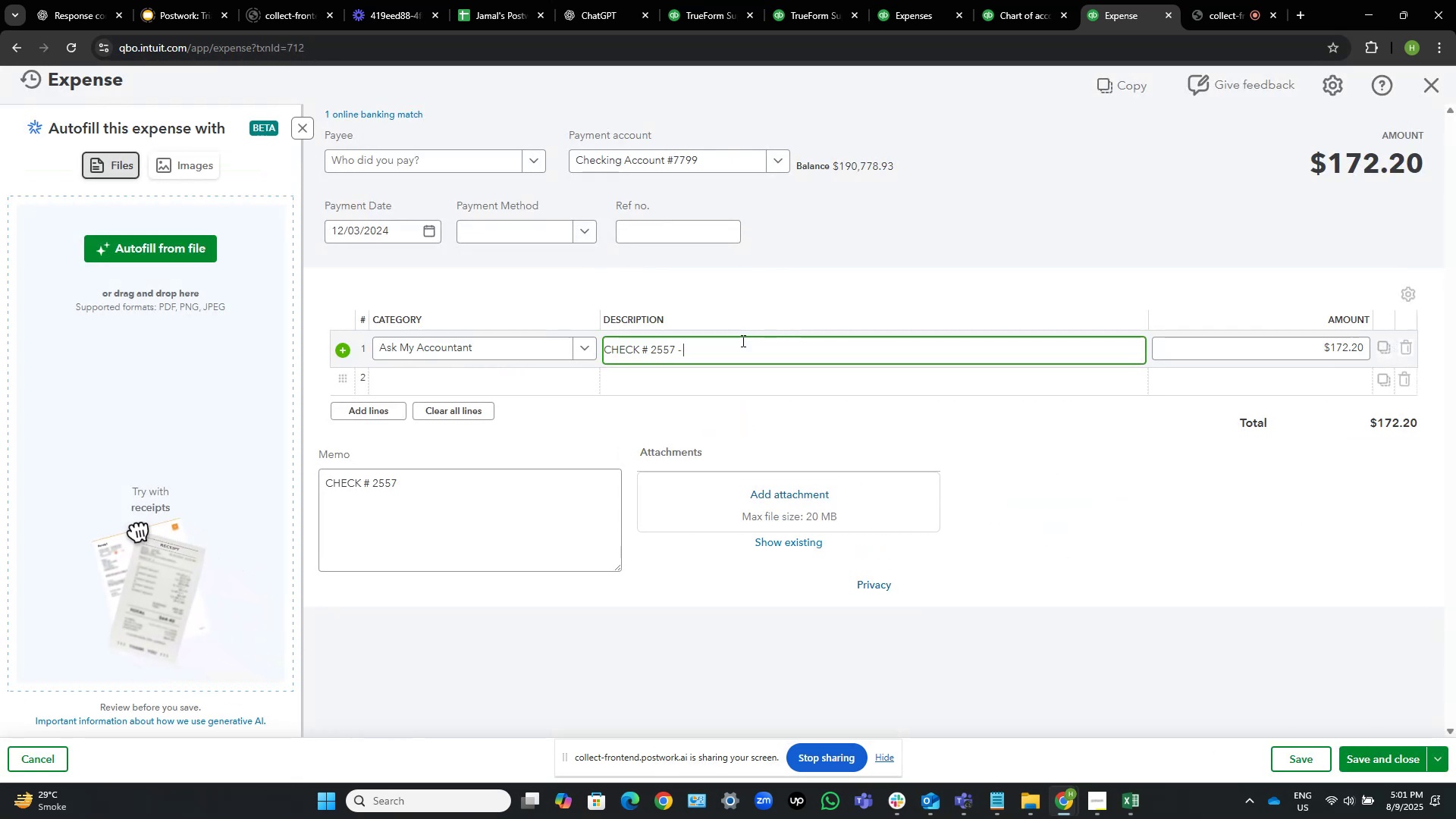 
key(Control+V)
 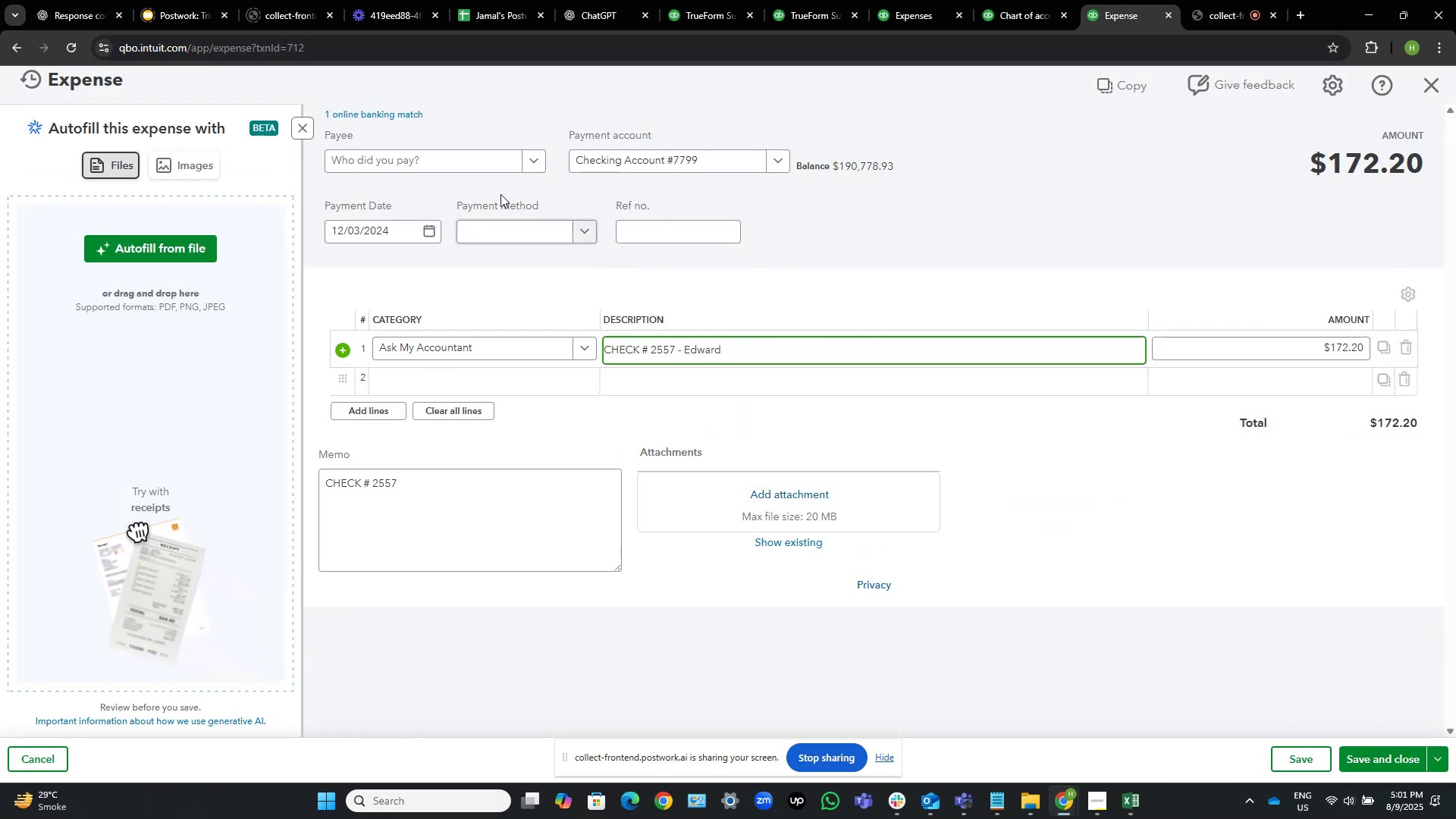 
left_click([471, 163])
 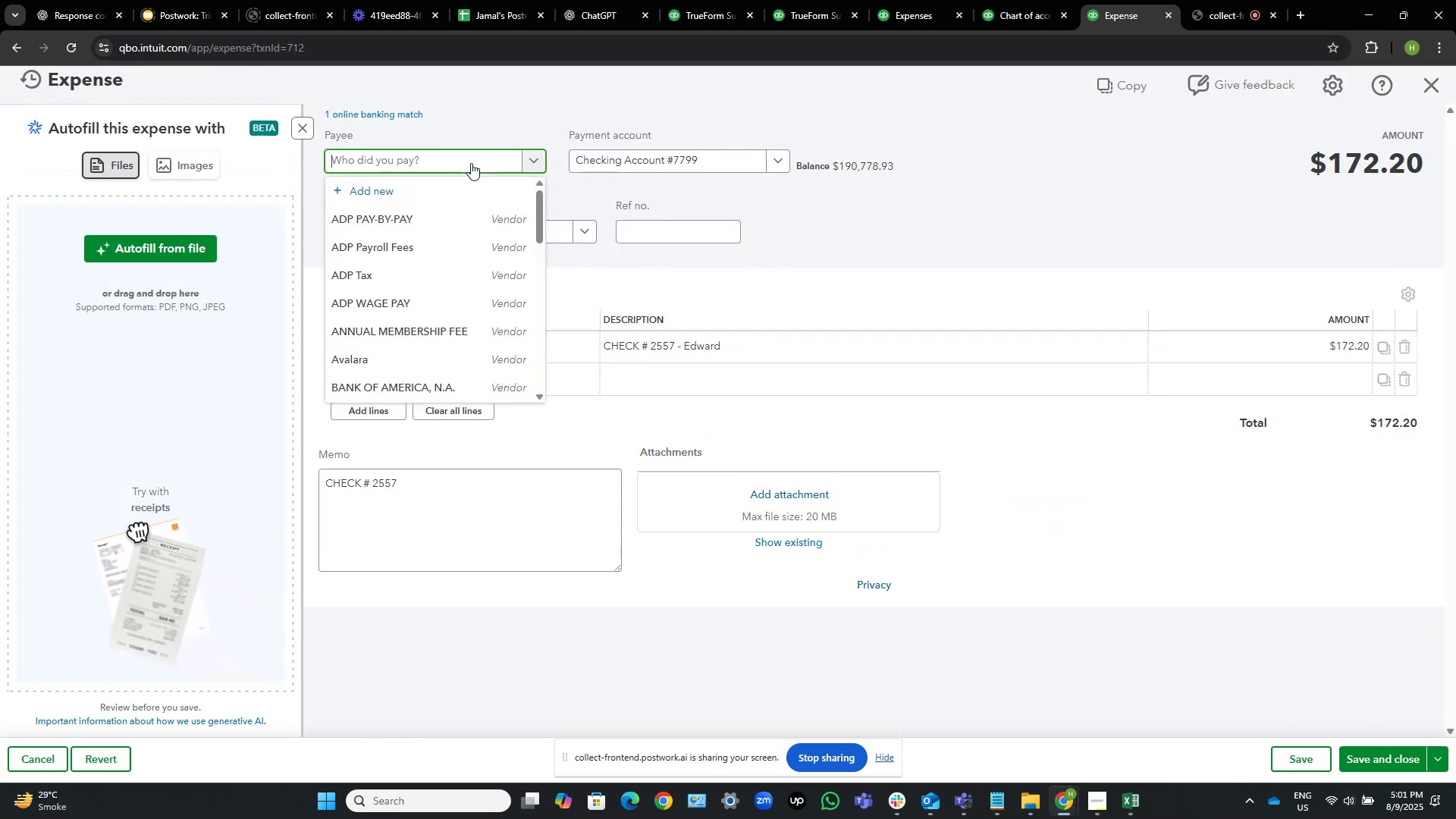 
type(edw)
 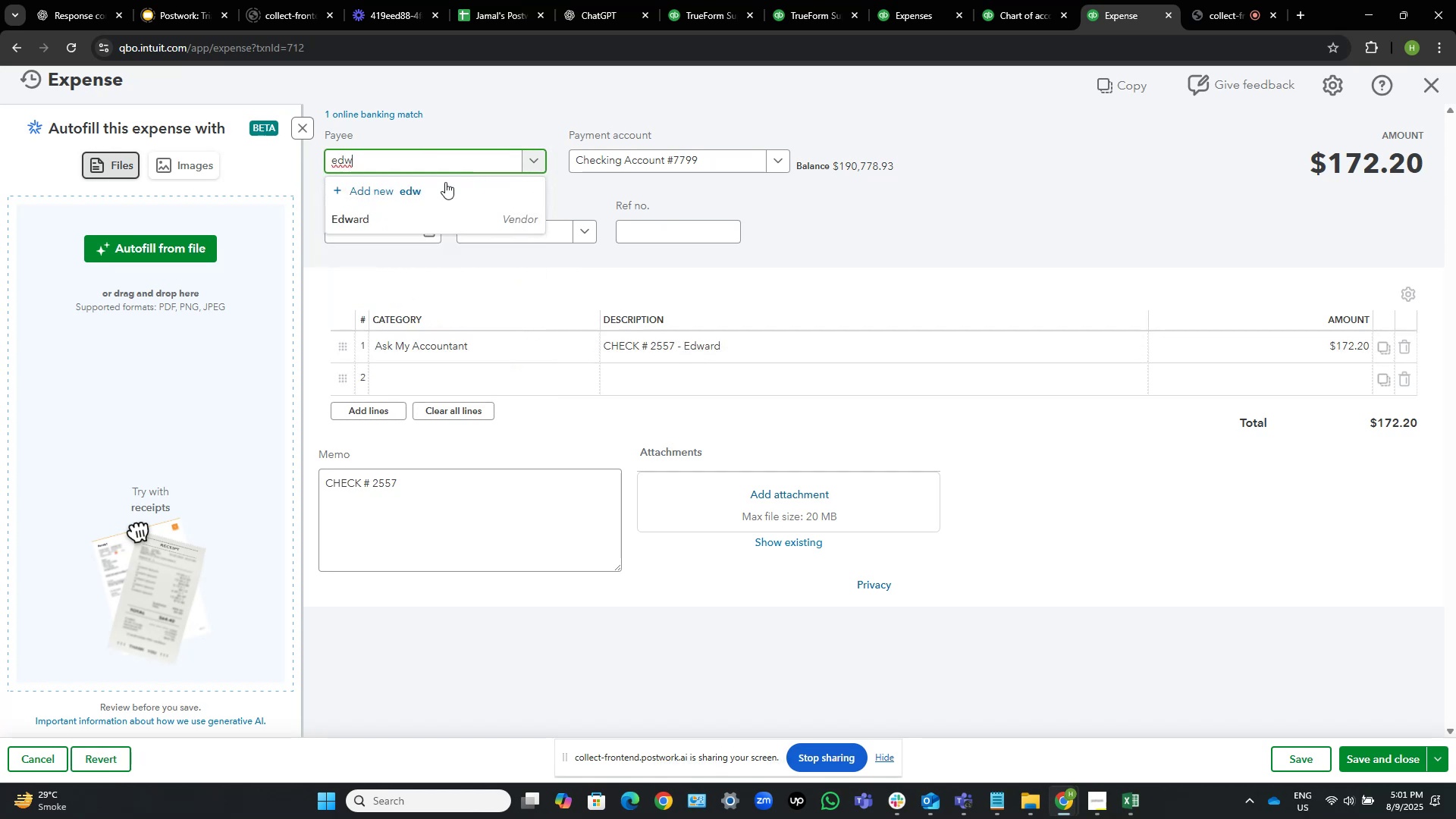 
left_click([407, 213])
 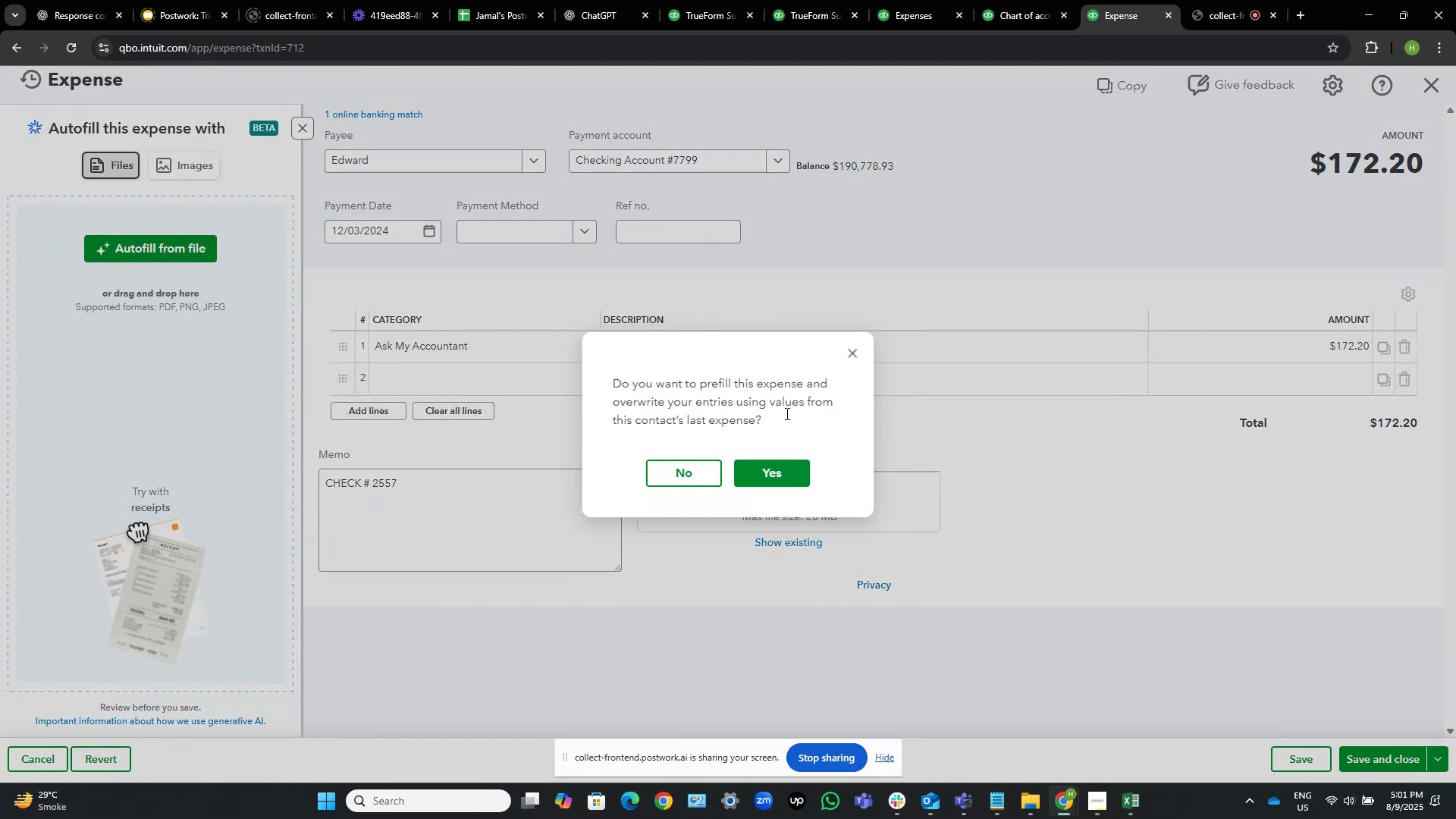 
left_click([670, 472])
 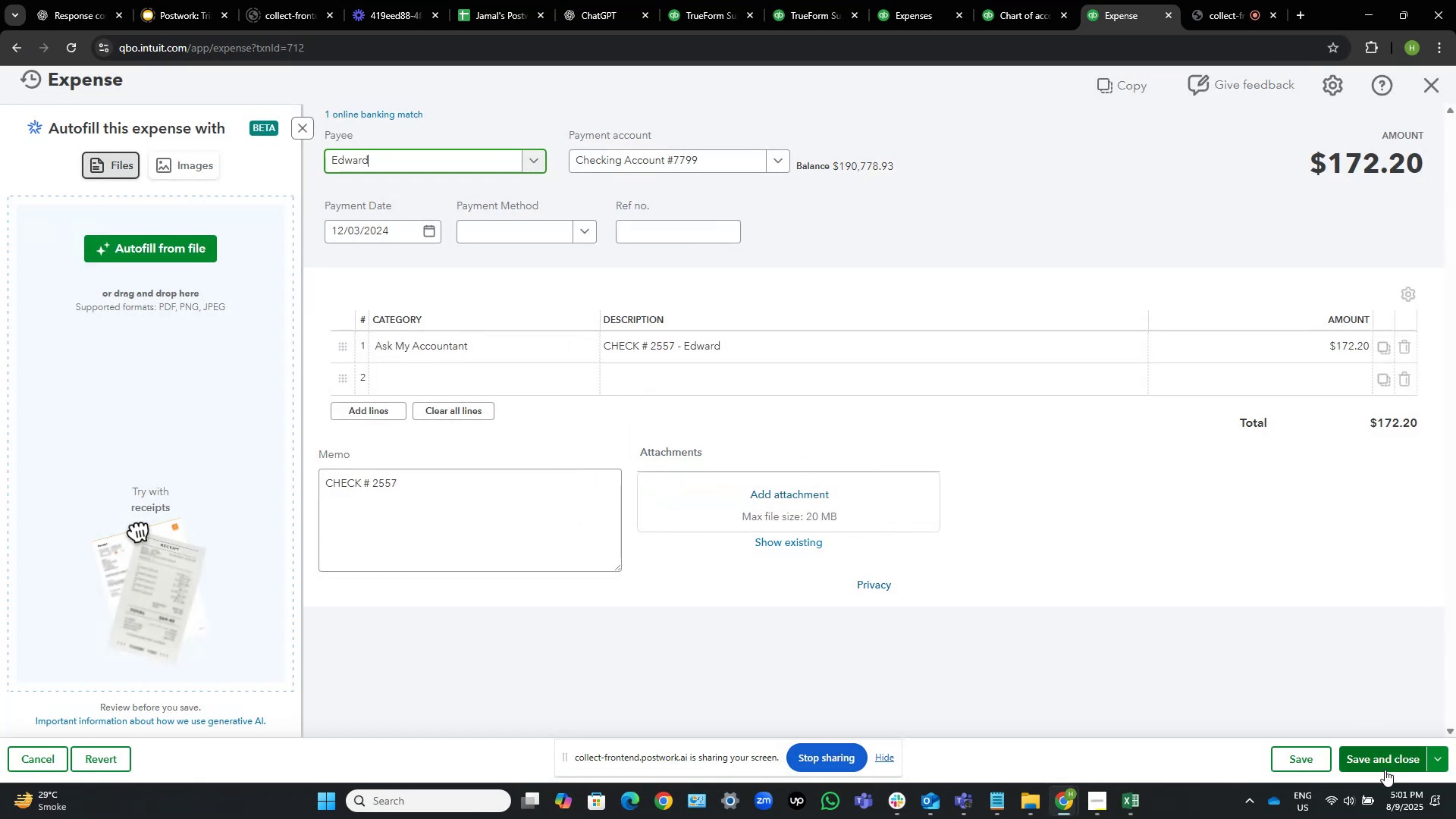 
left_click([1389, 758])
 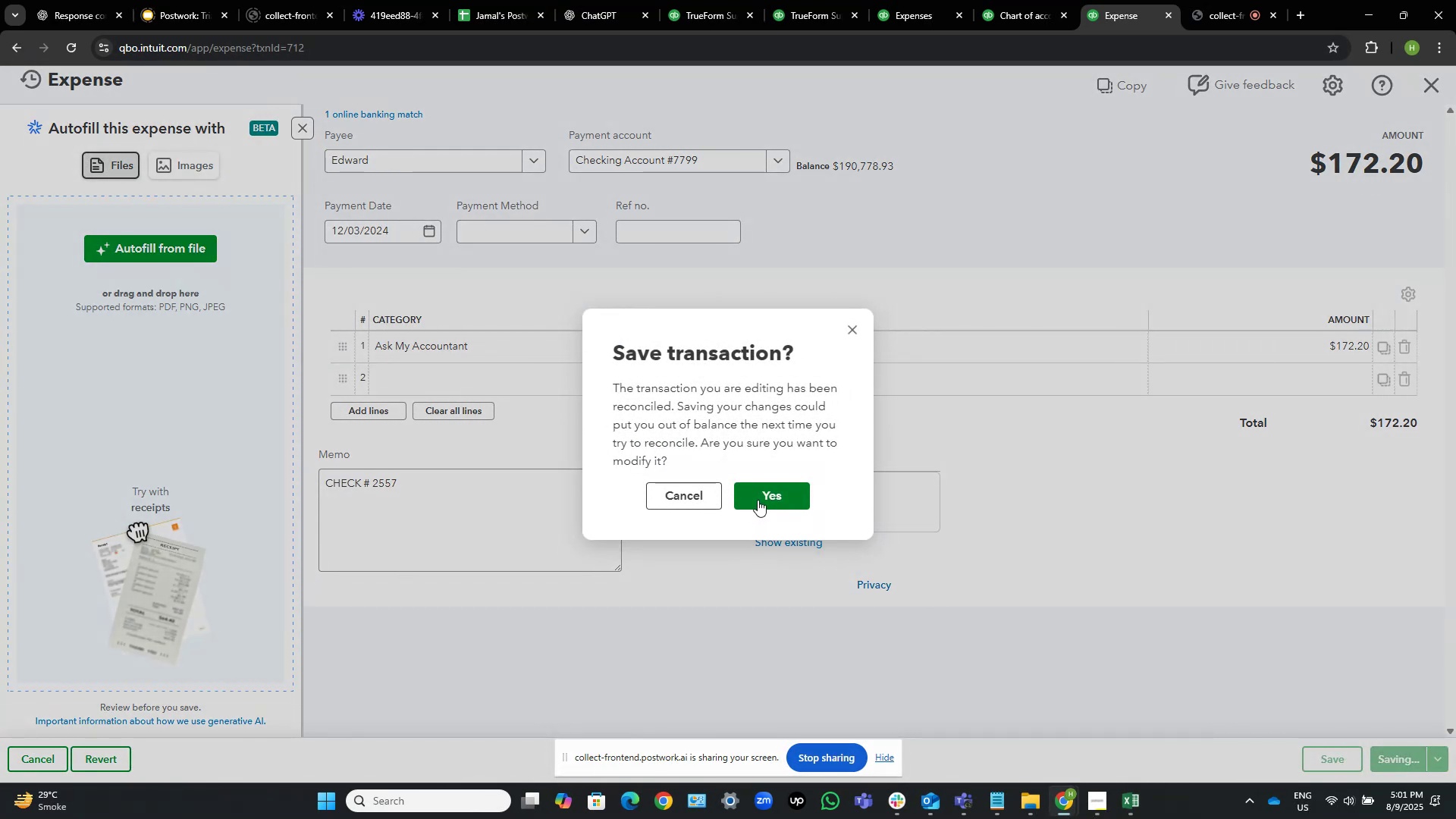 
left_click([763, 495])
 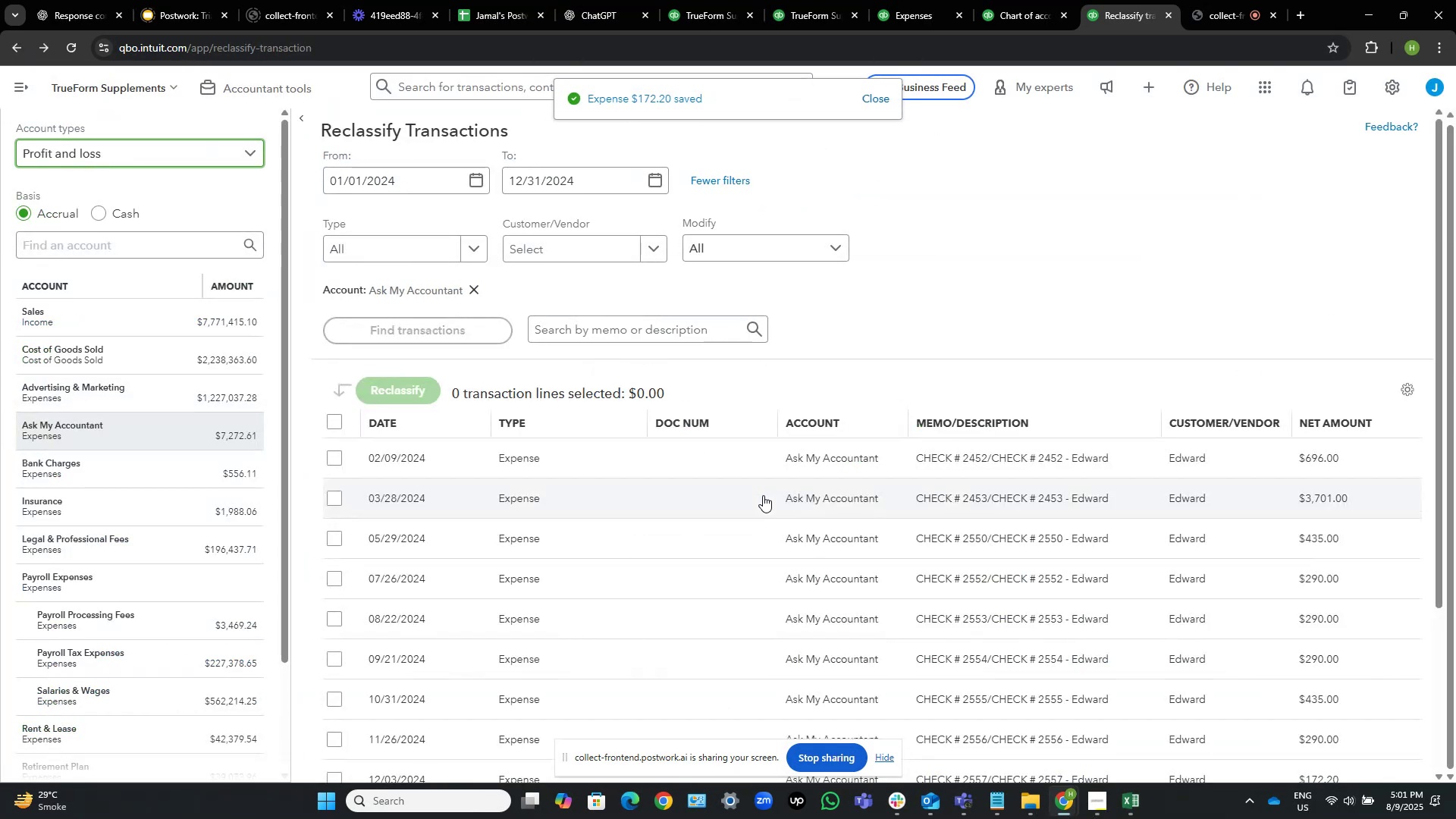 
scroll: coordinate [1063, 420], scroll_direction: down, amount: 7.0
 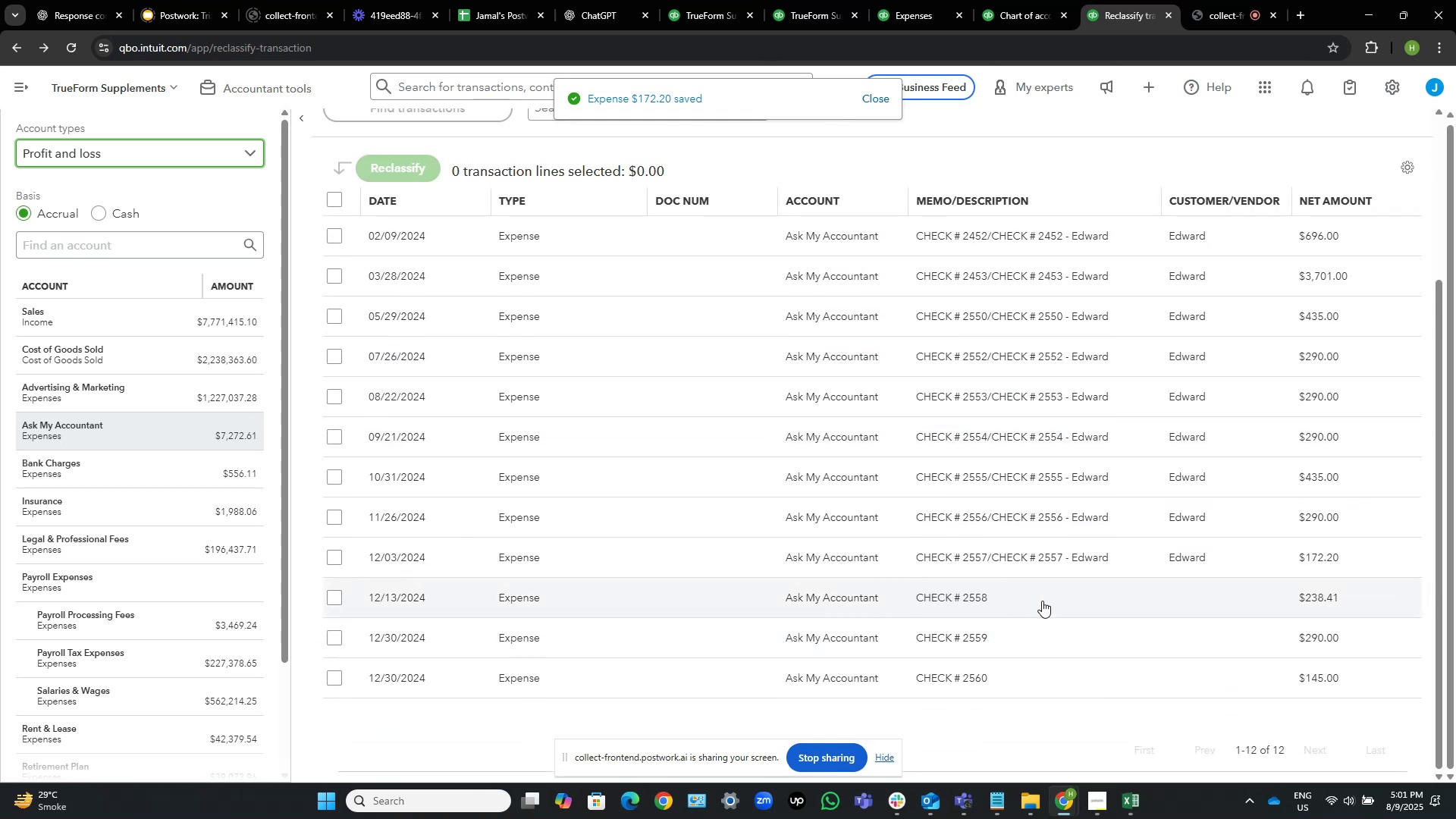 
left_click([1034, 605])
 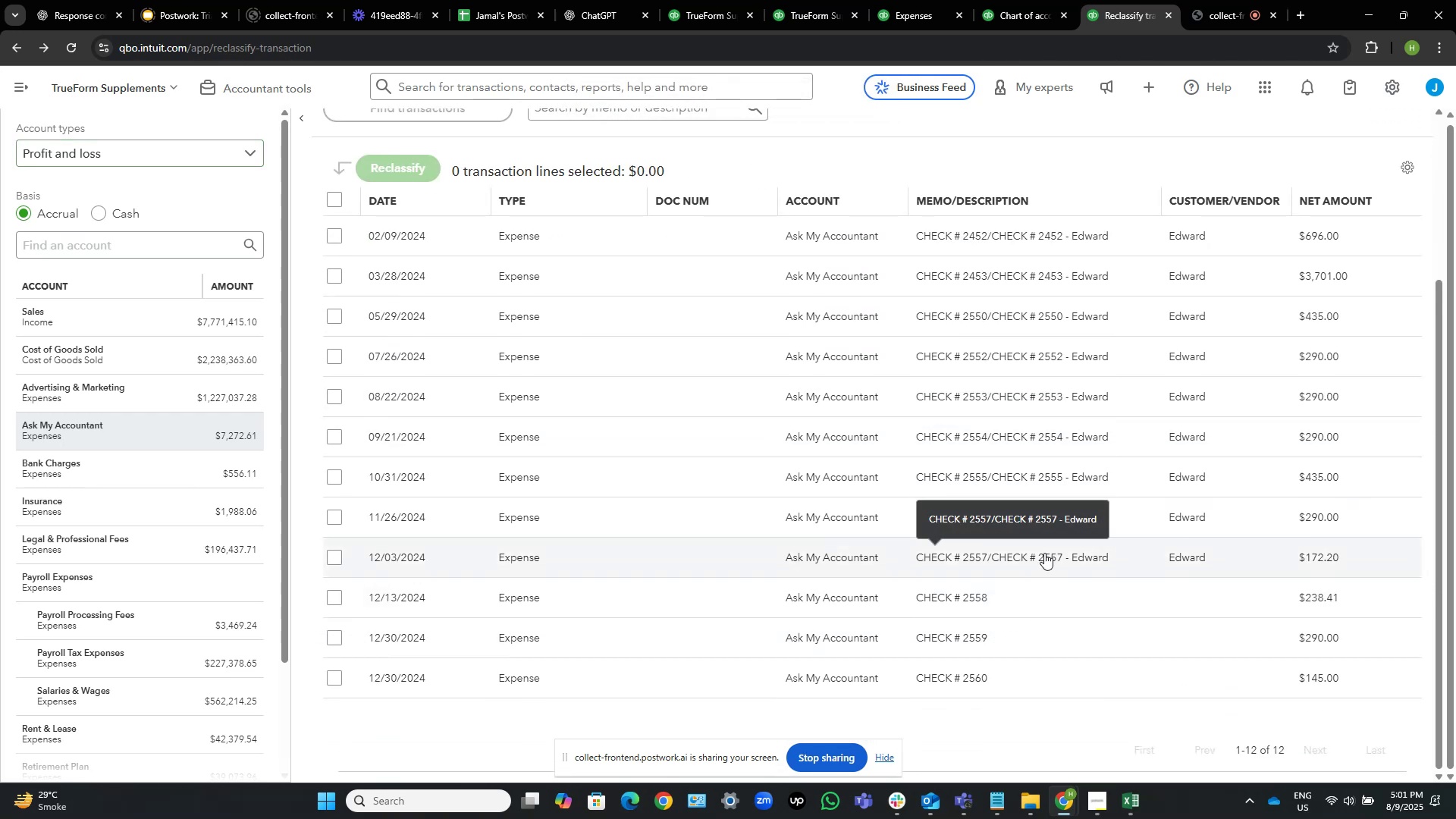 
left_click([992, 606])
 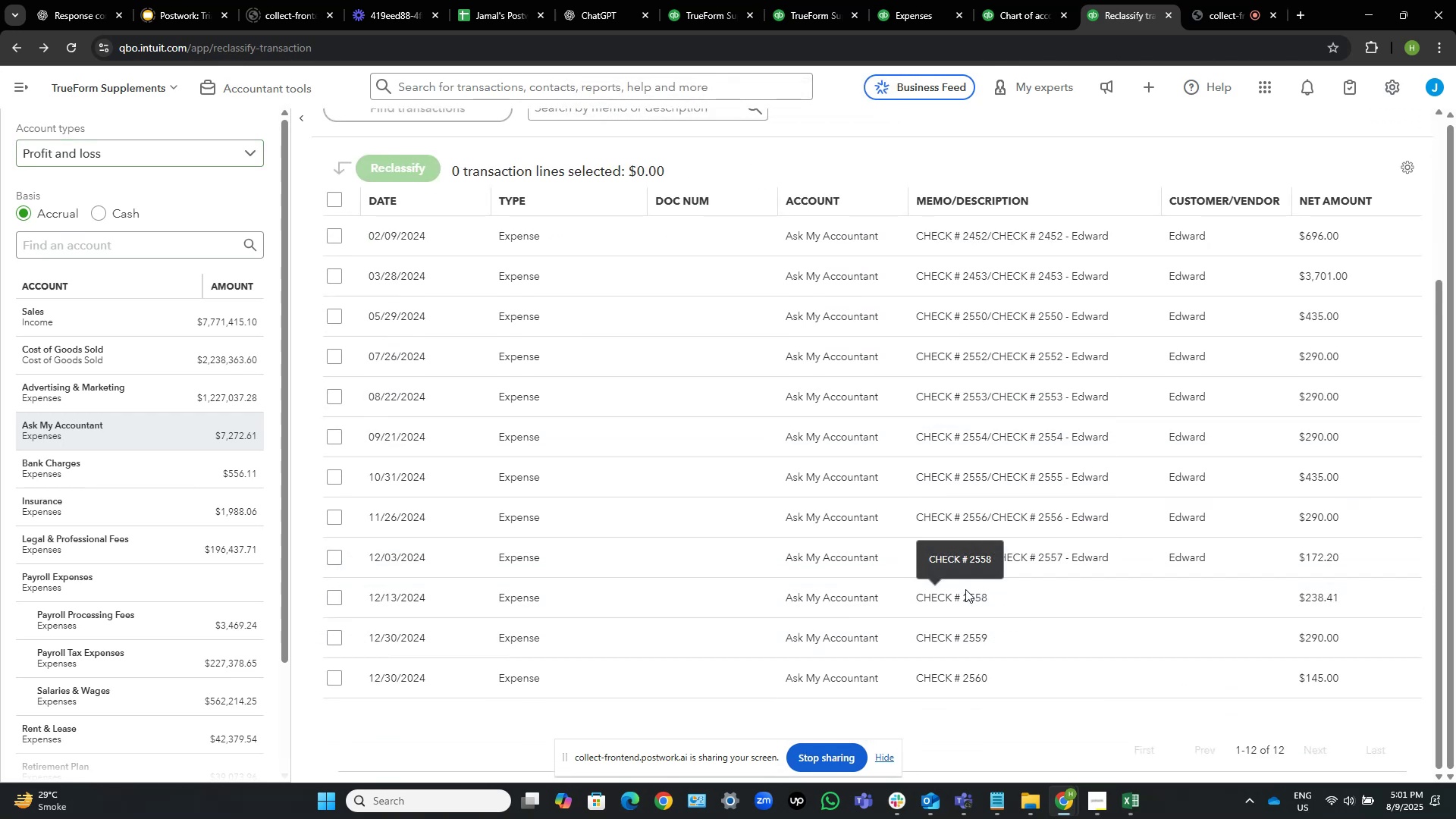 
left_click([970, 601])
 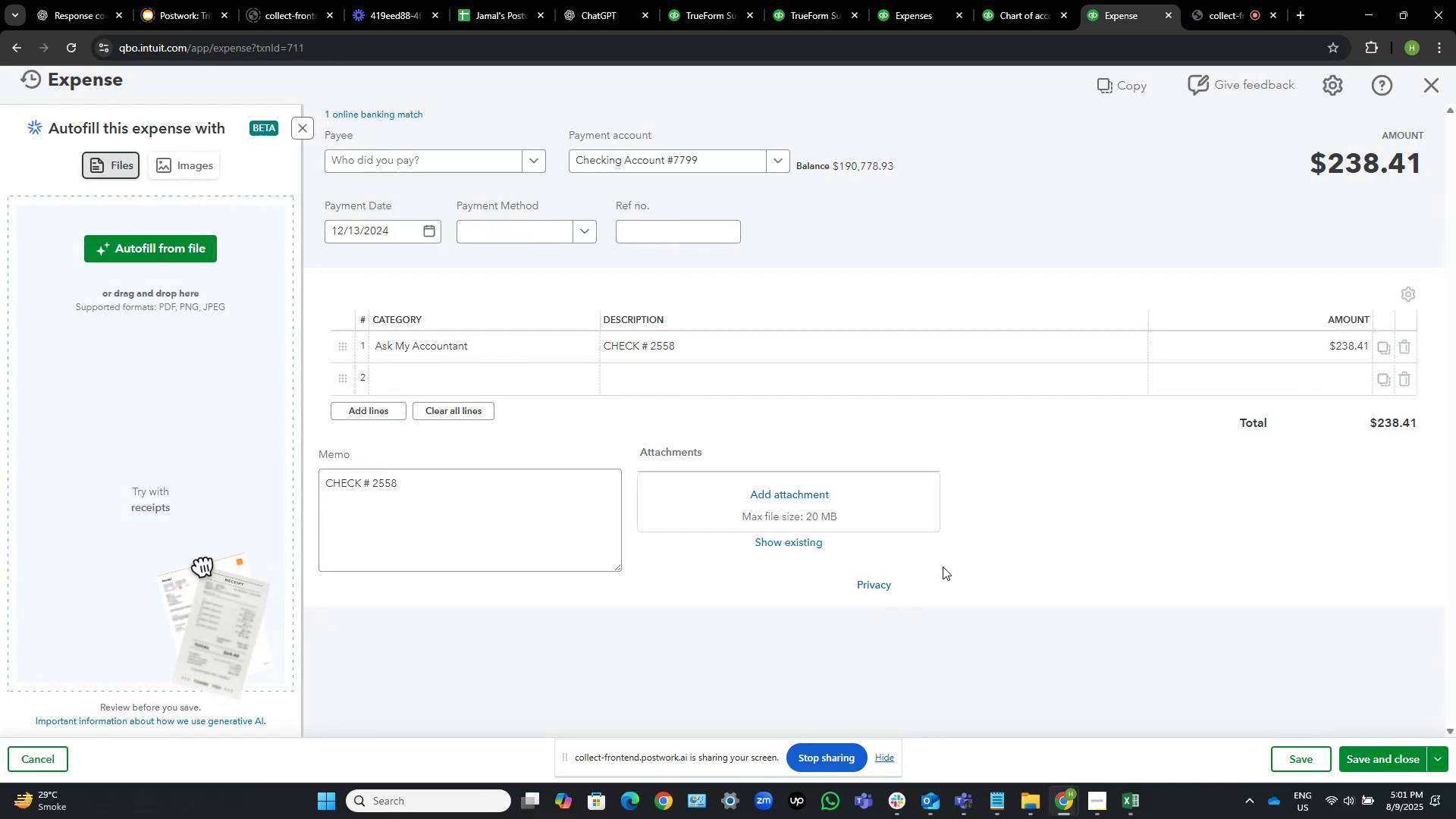 
left_click([731, 356])
 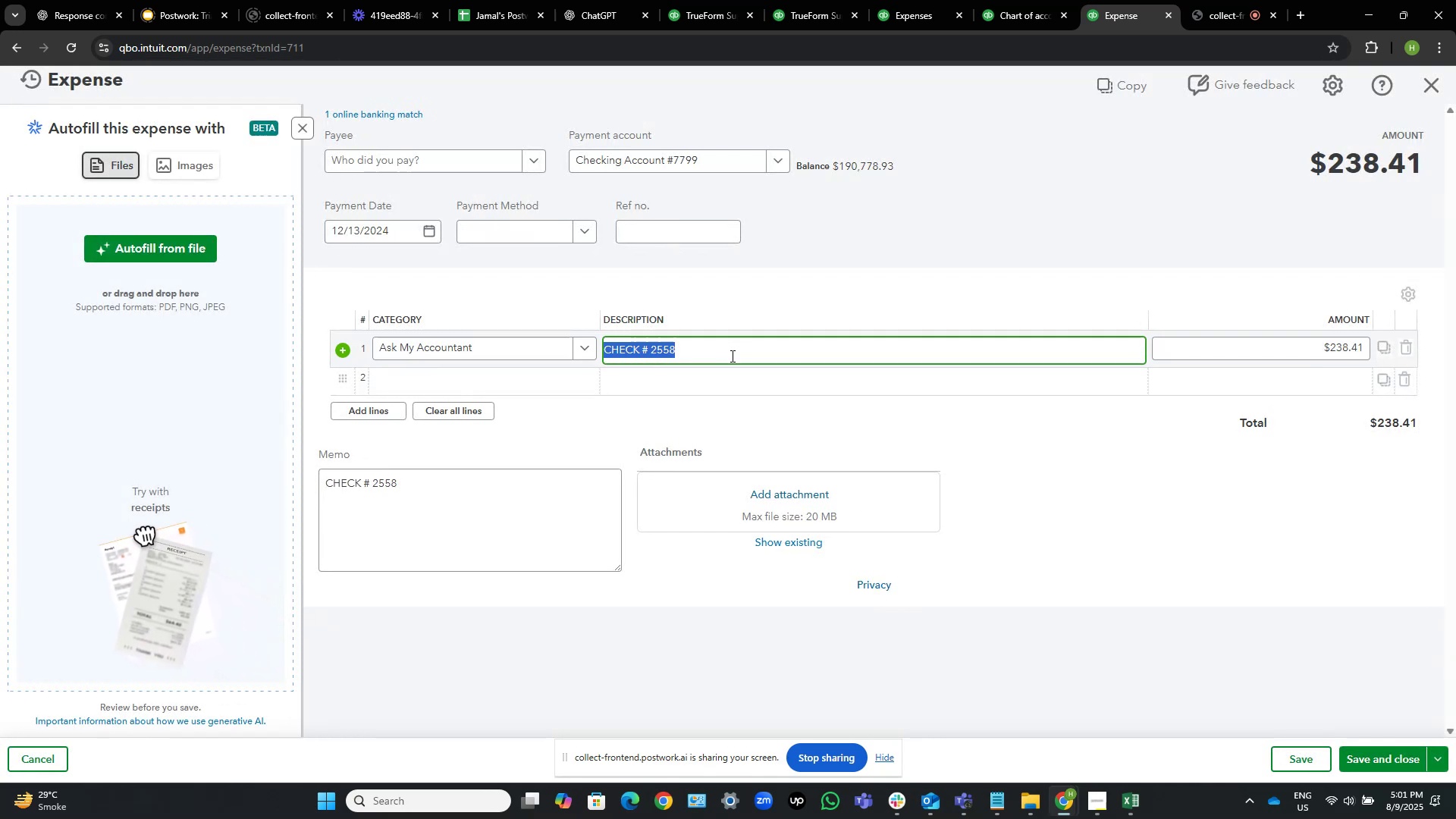 
key(ArrowRight)
 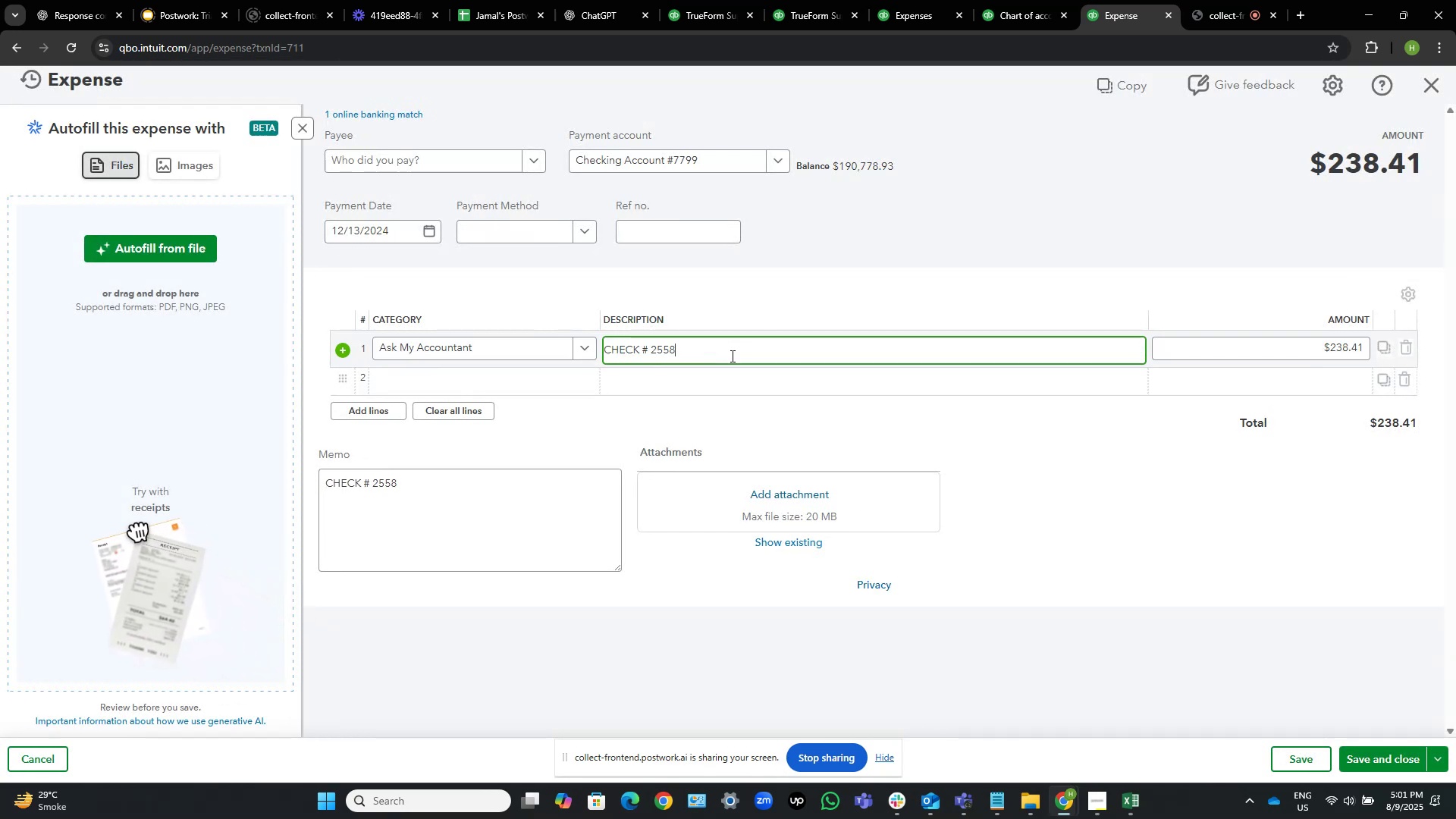 
key(Space)
 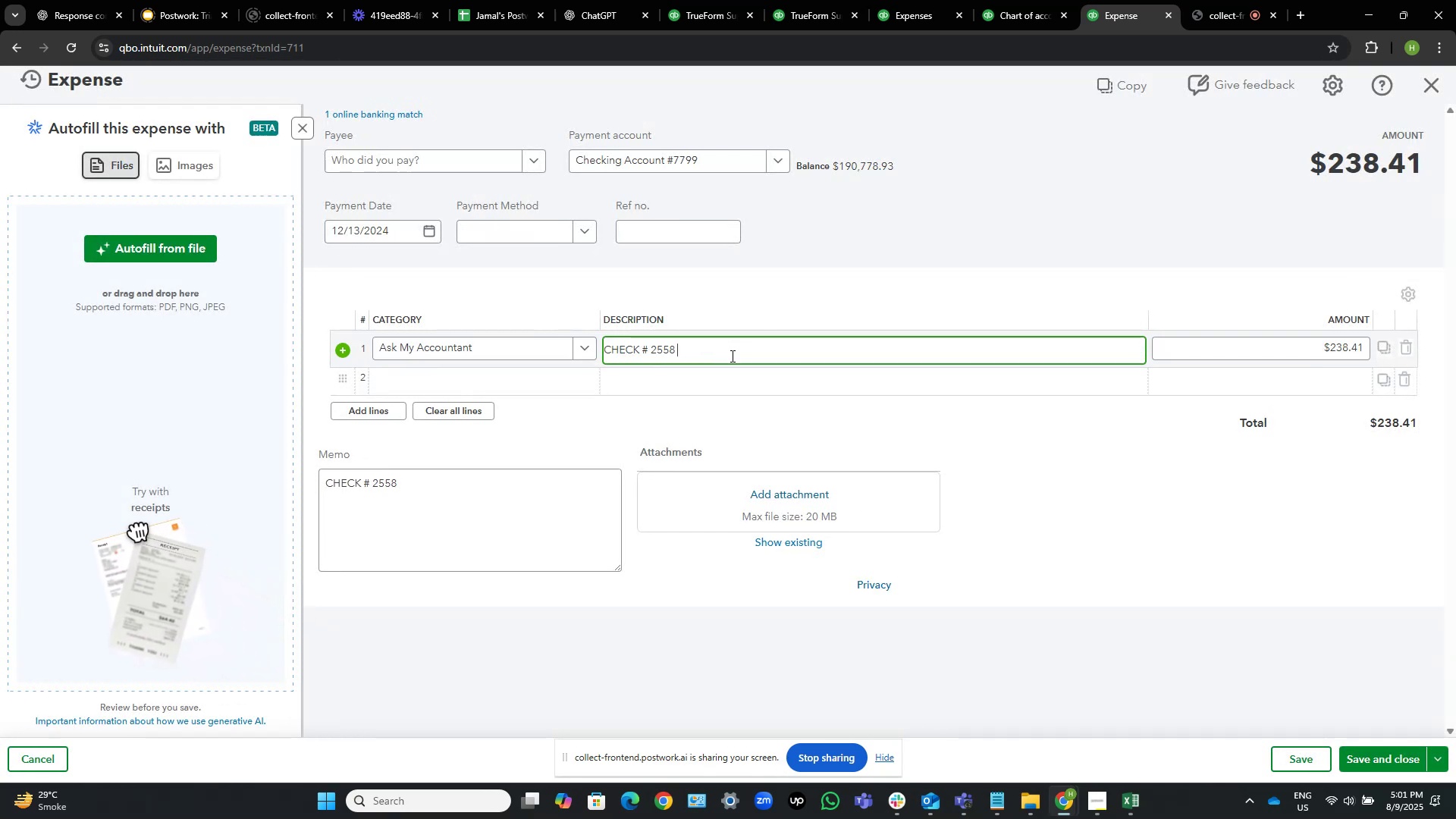 
key(NumpadSubtract)
 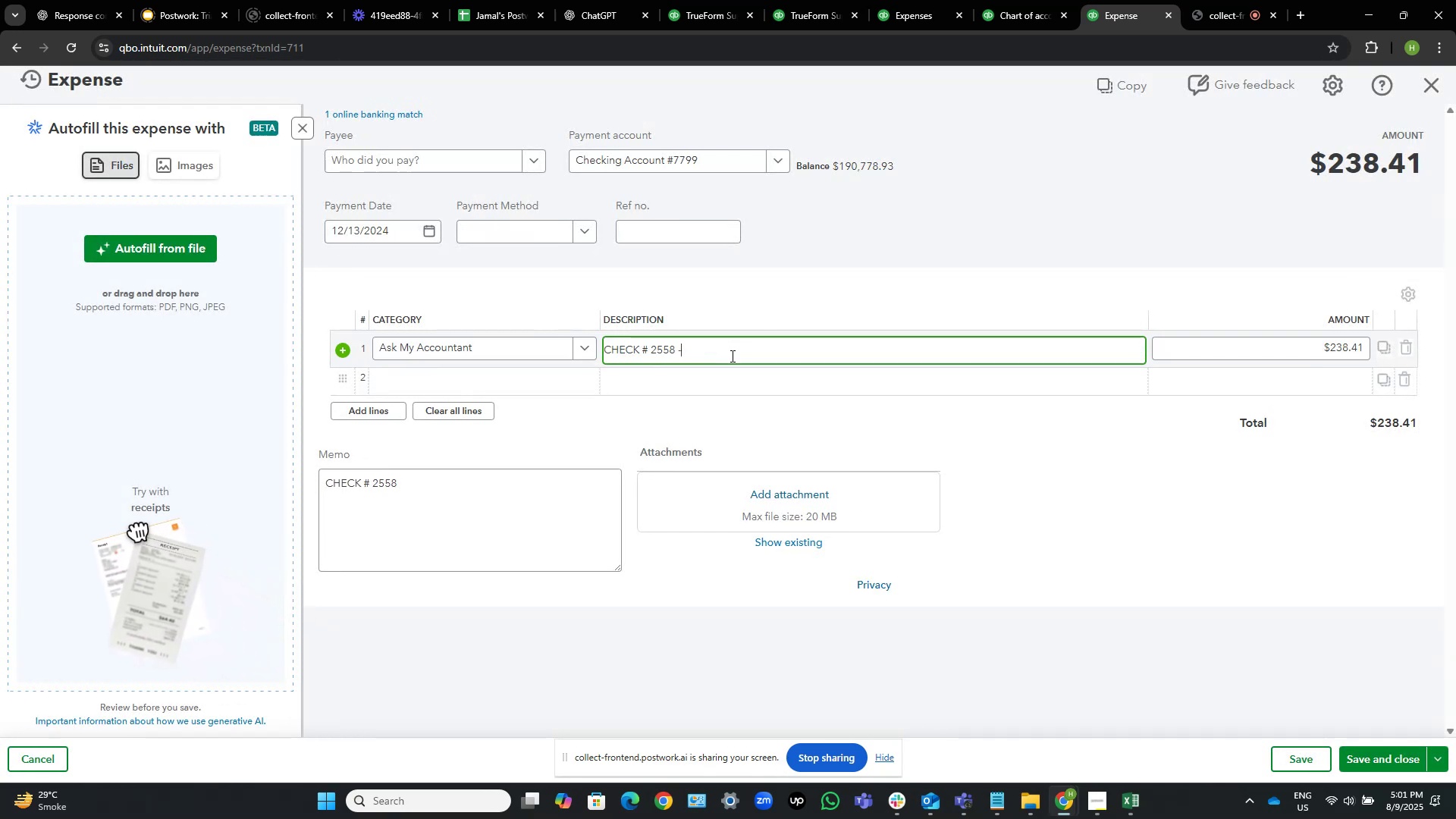 
key(Space)
 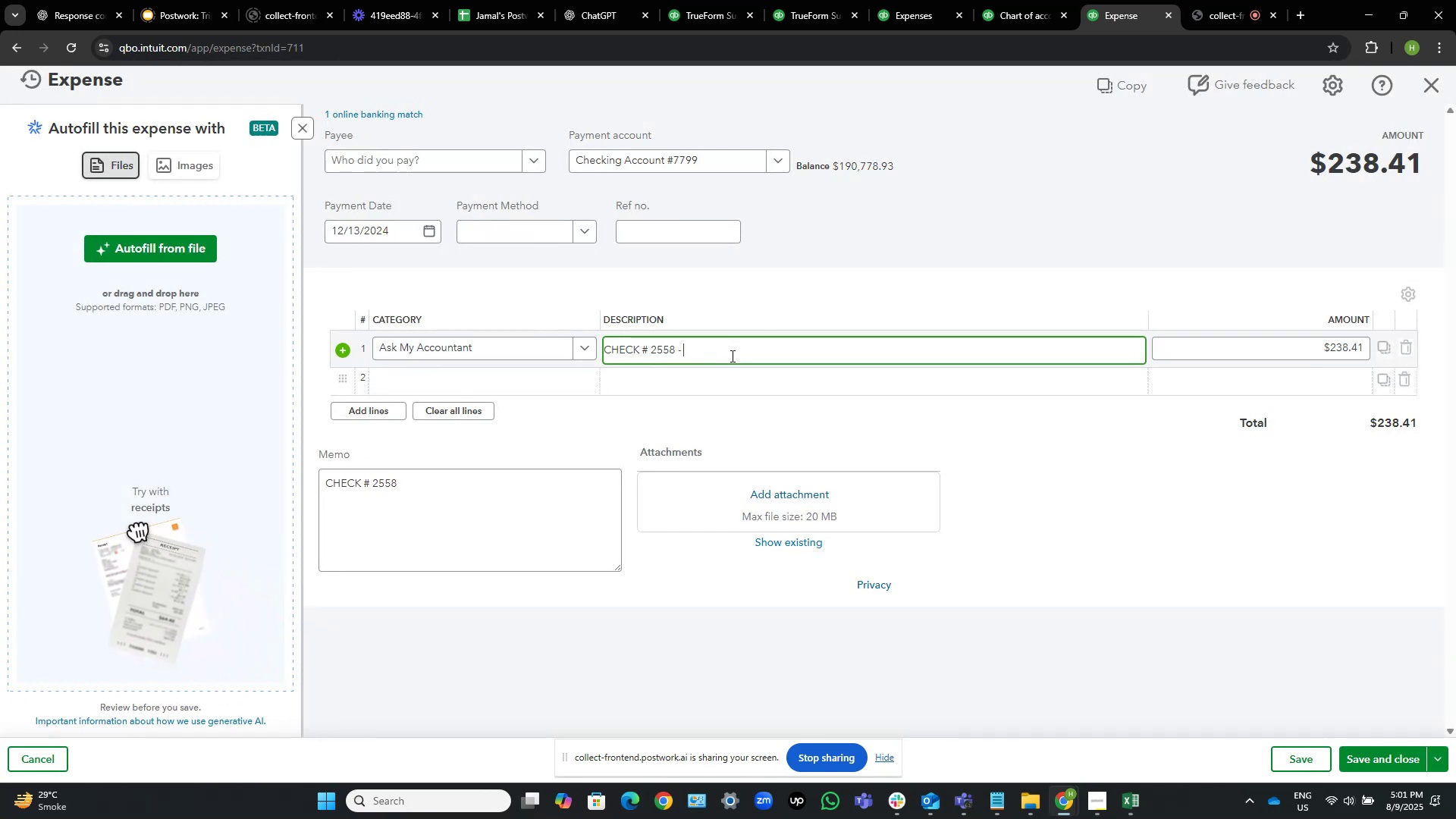 
key(Control+V)
 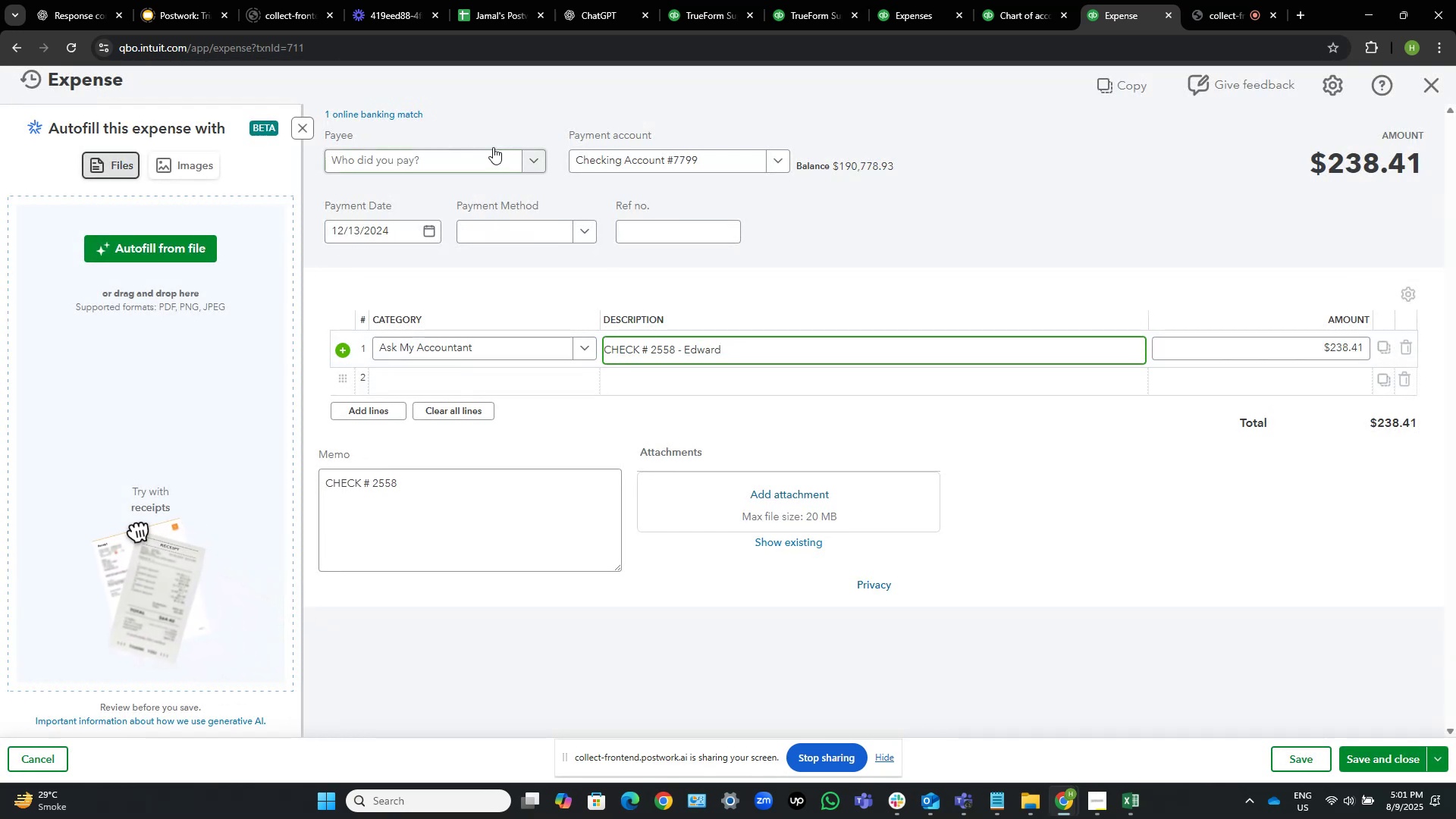 
left_click([450, 154])
 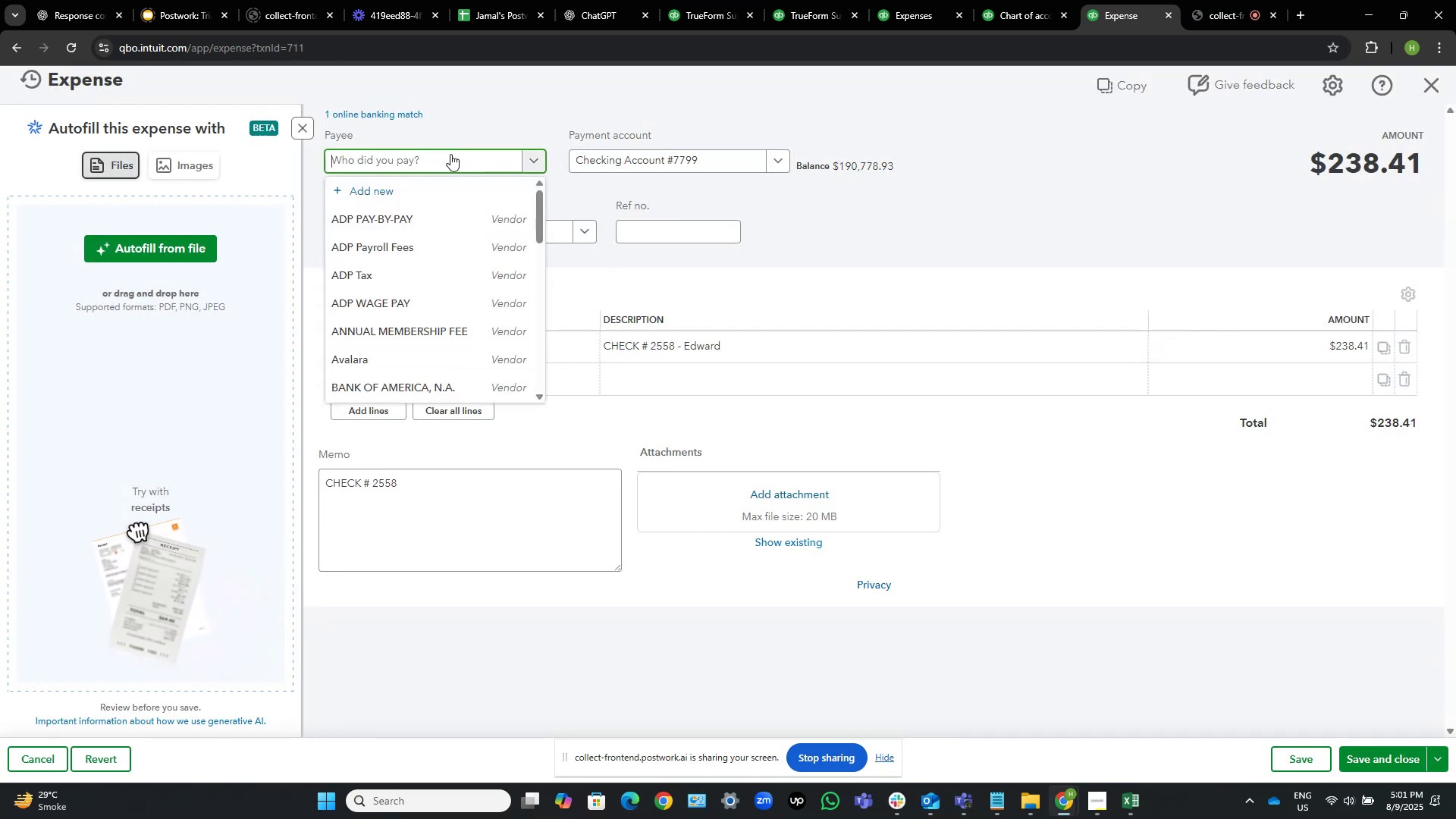 
type(ew)
 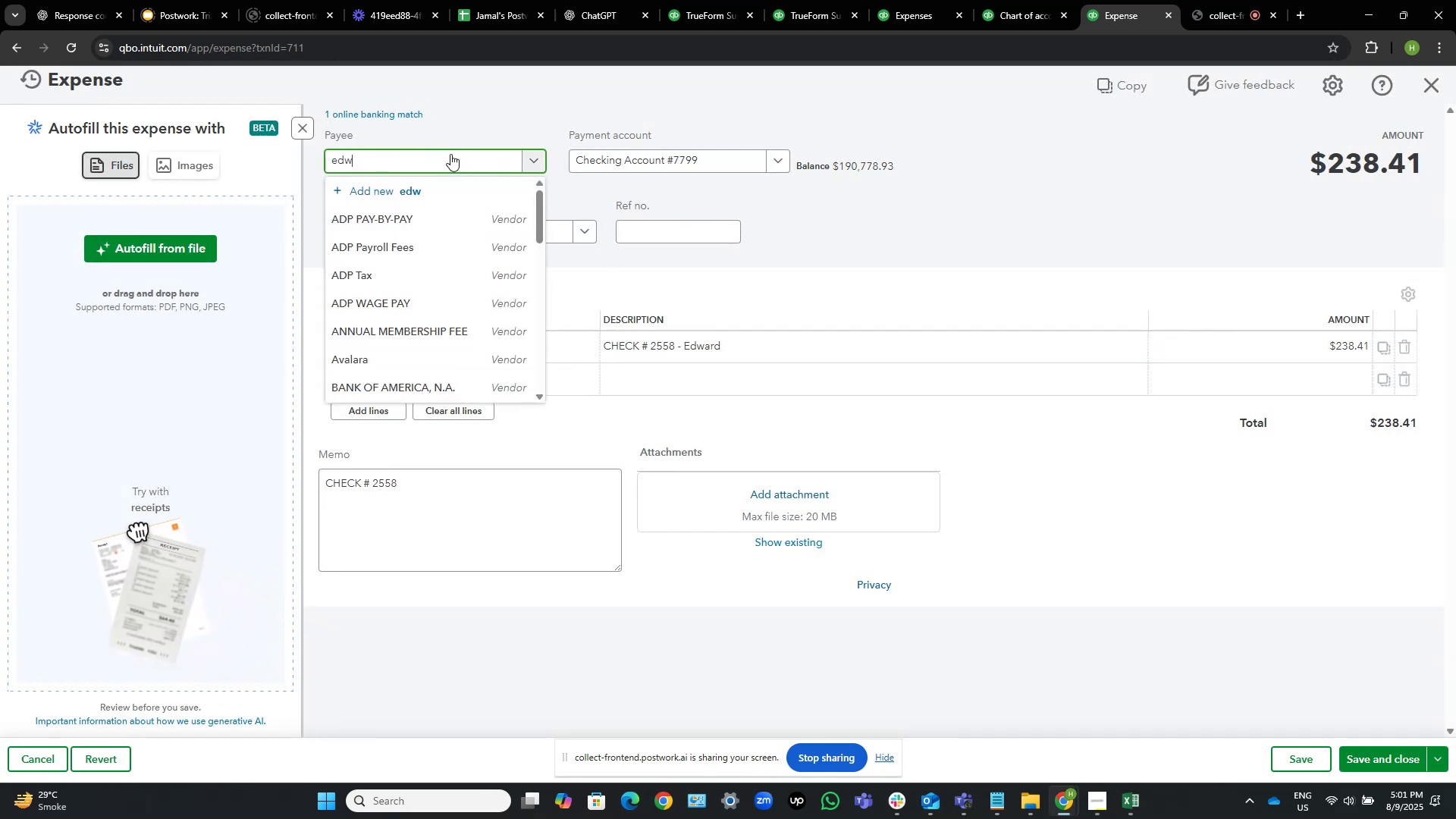 
hold_key(key=D, duration=0.31)
 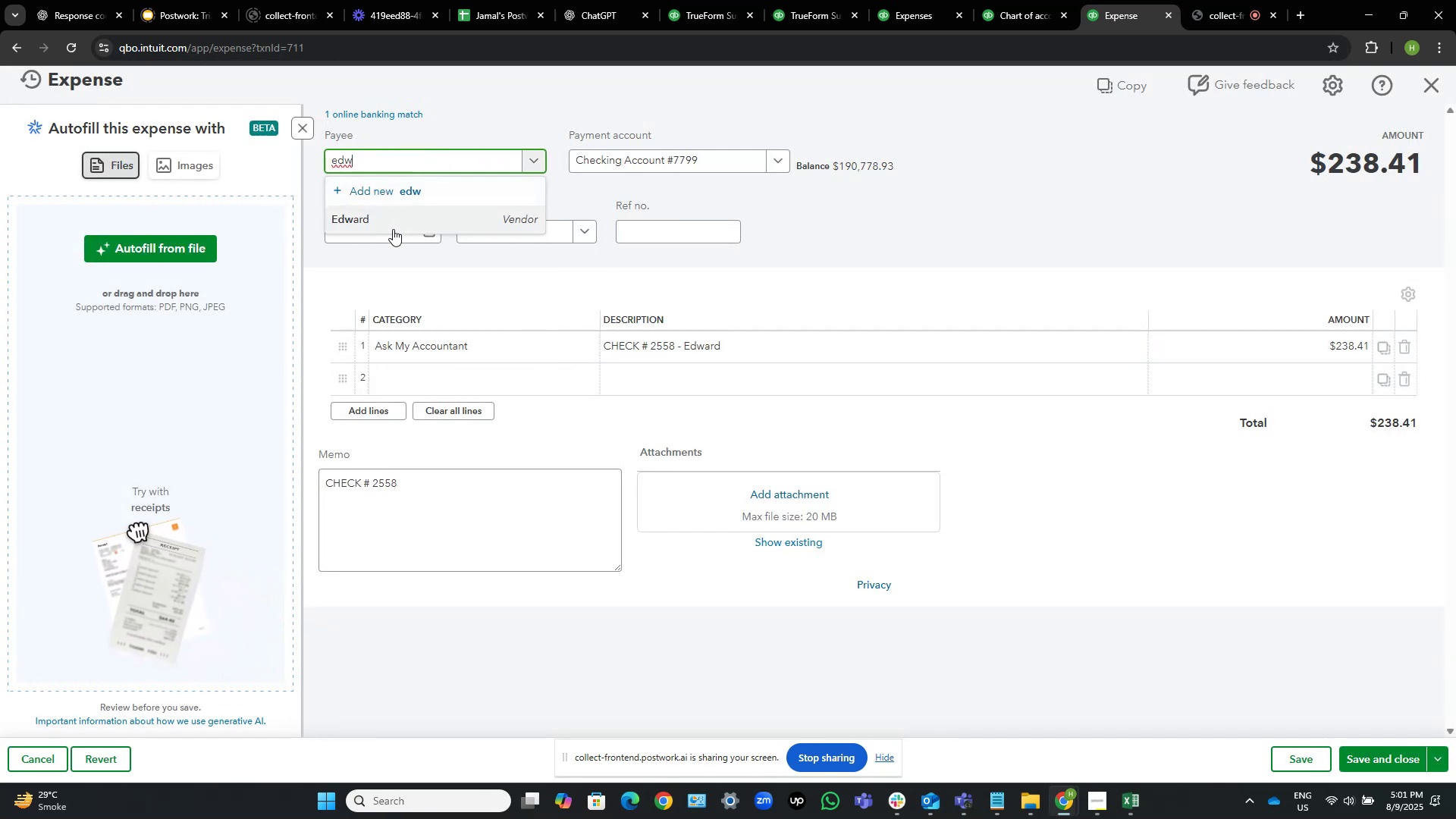 
left_click([394, 228])
 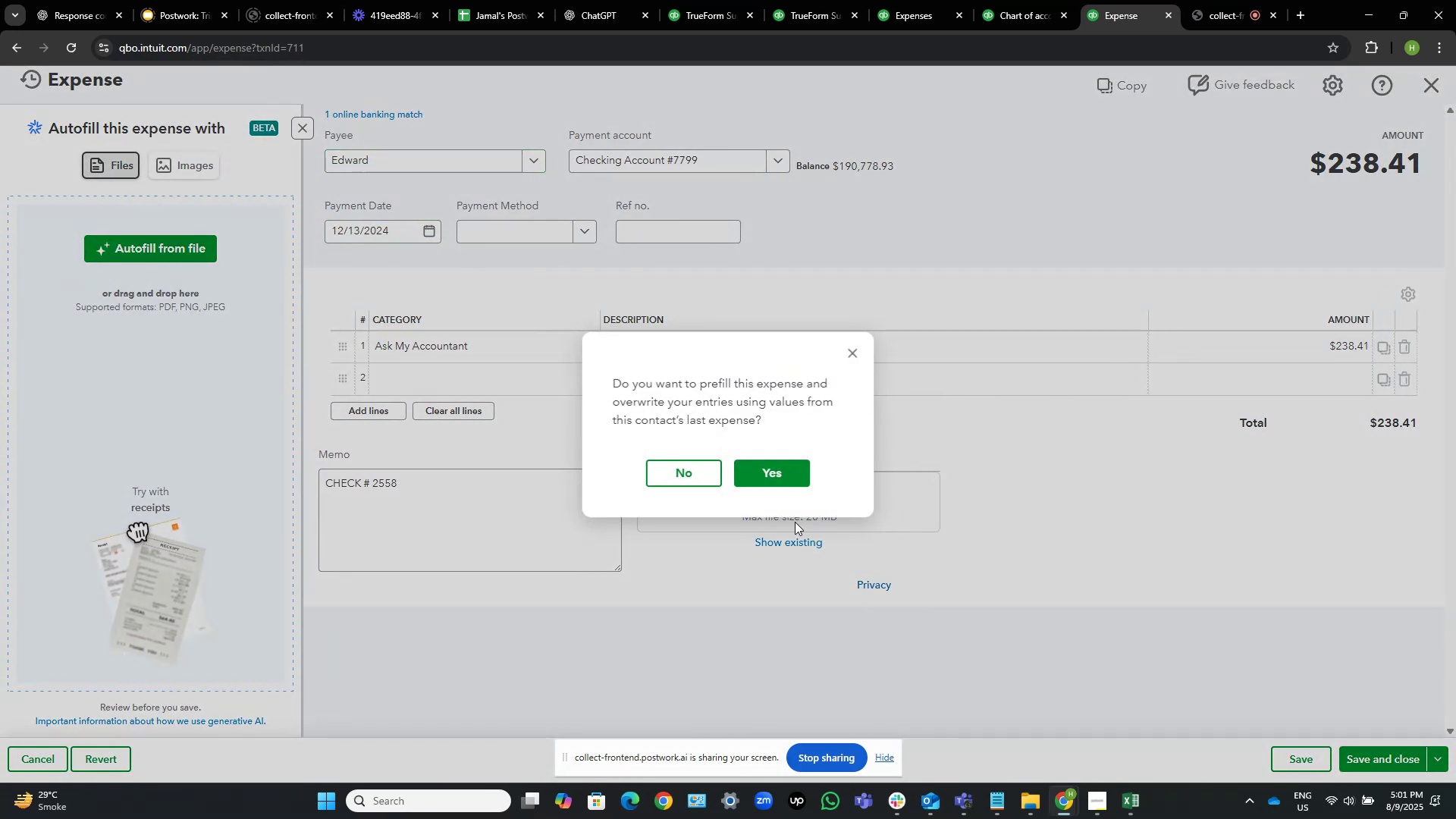 
left_click([701, 463])
 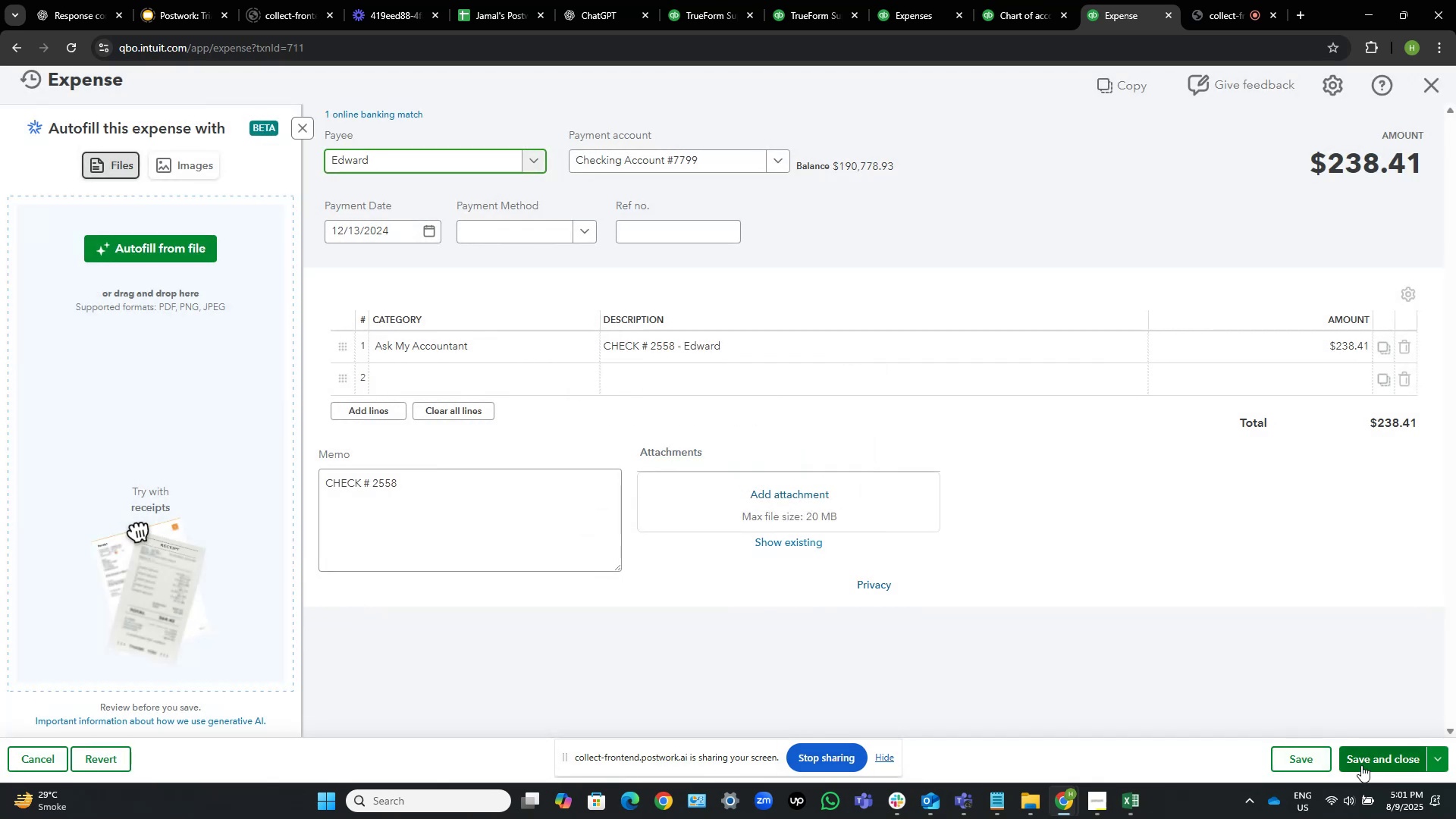 
left_click([1375, 759])
 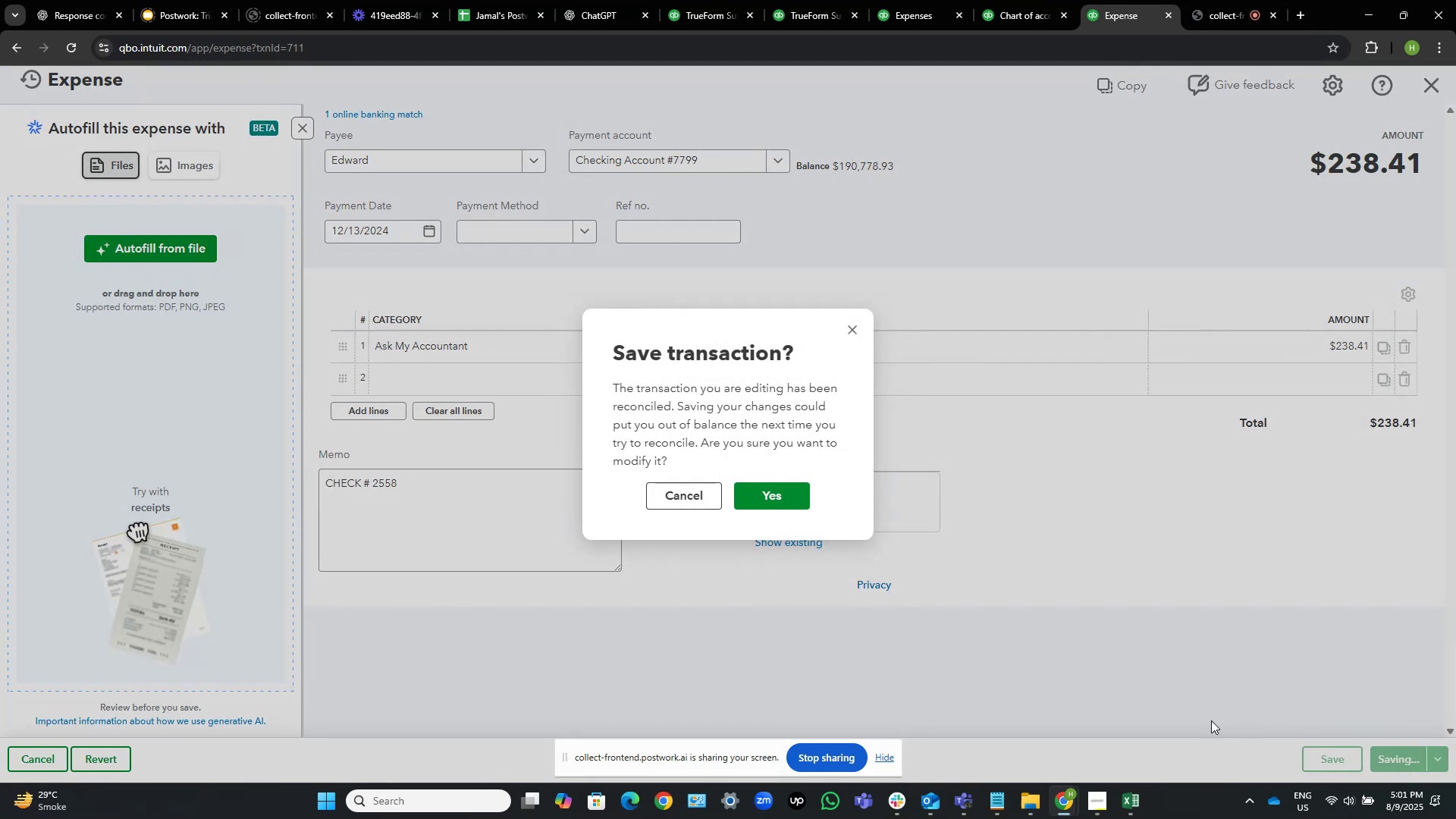 
wait(7.62)
 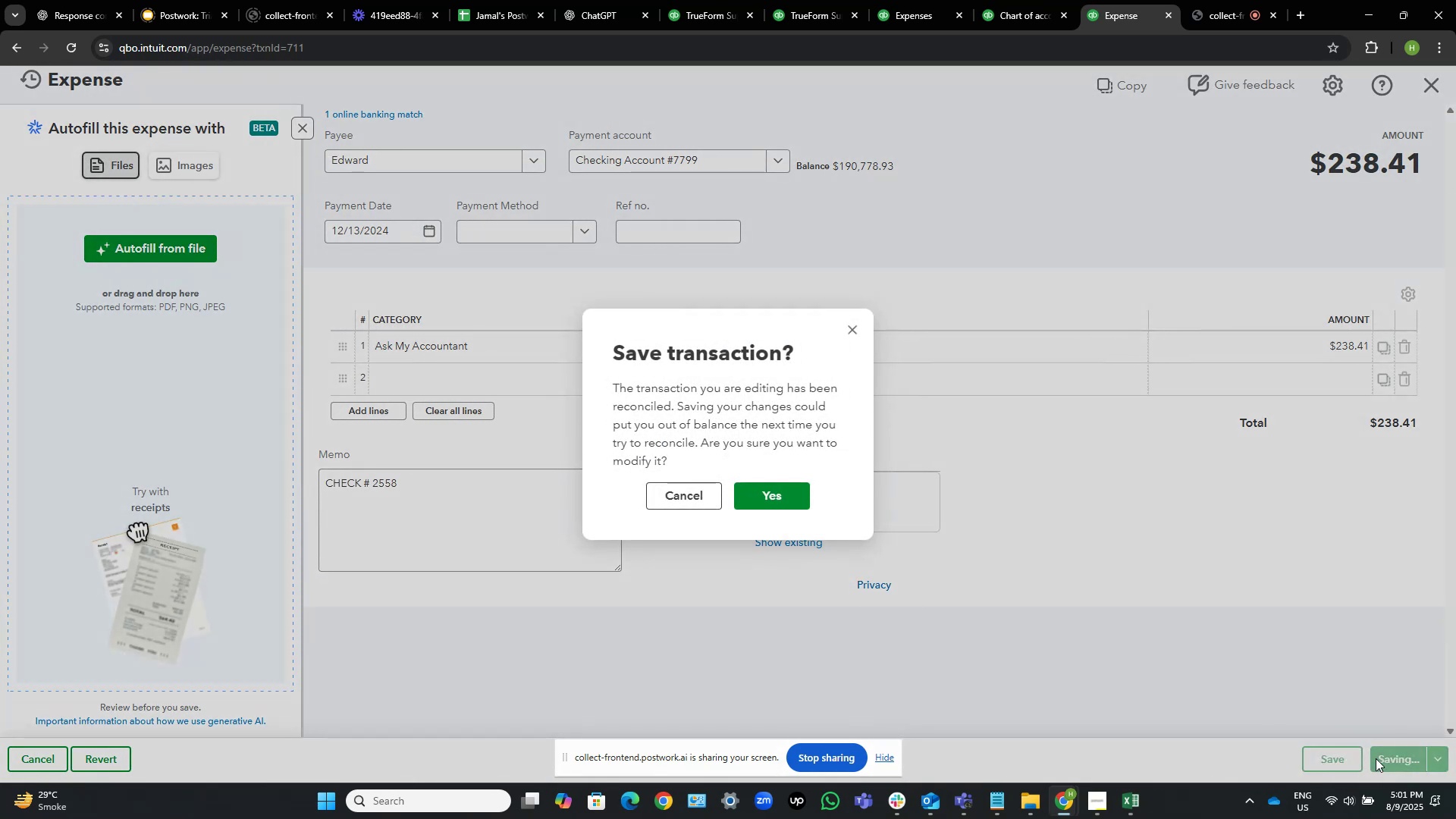 
left_click([777, 491])
 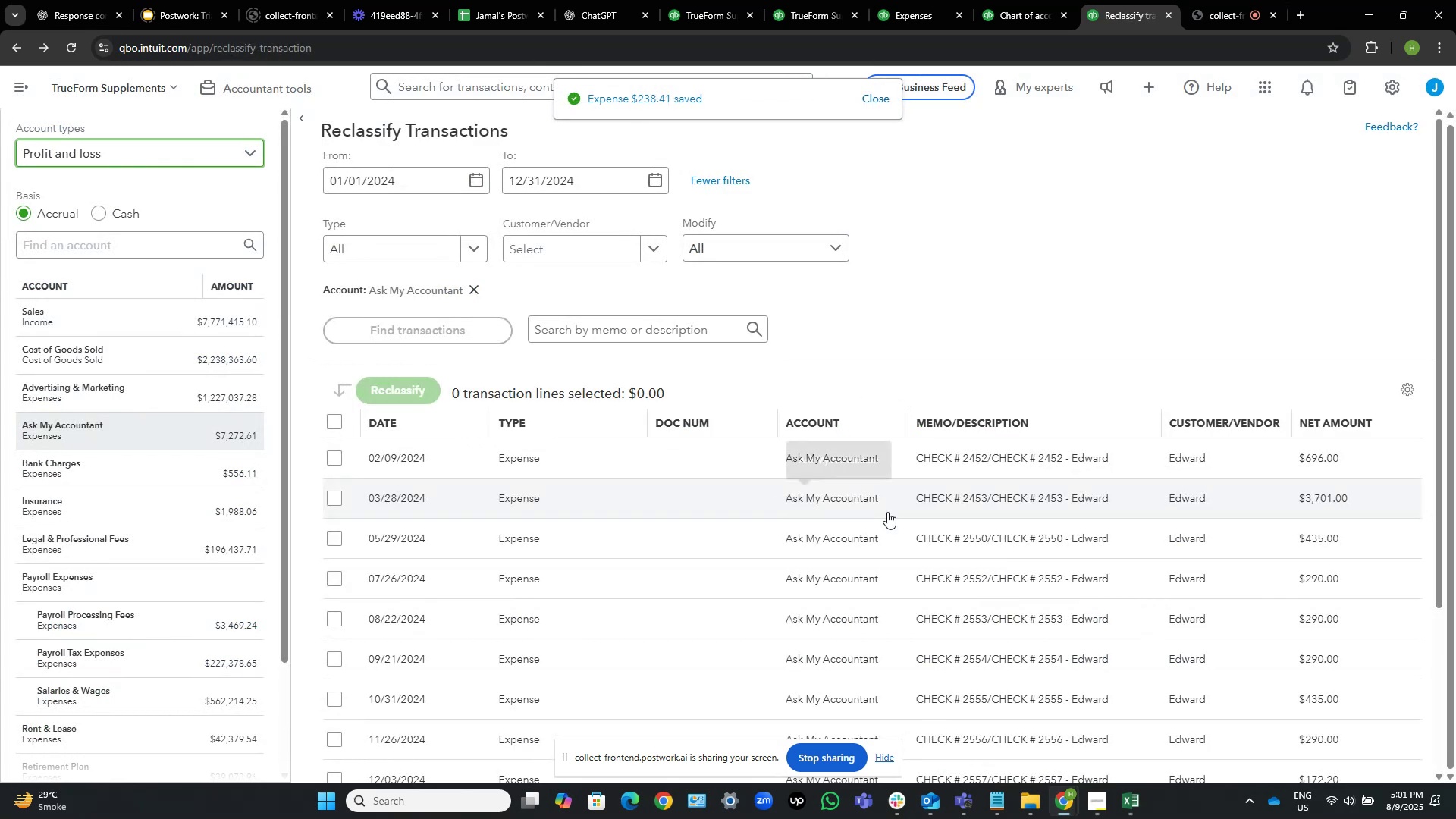 
wait(6.09)
 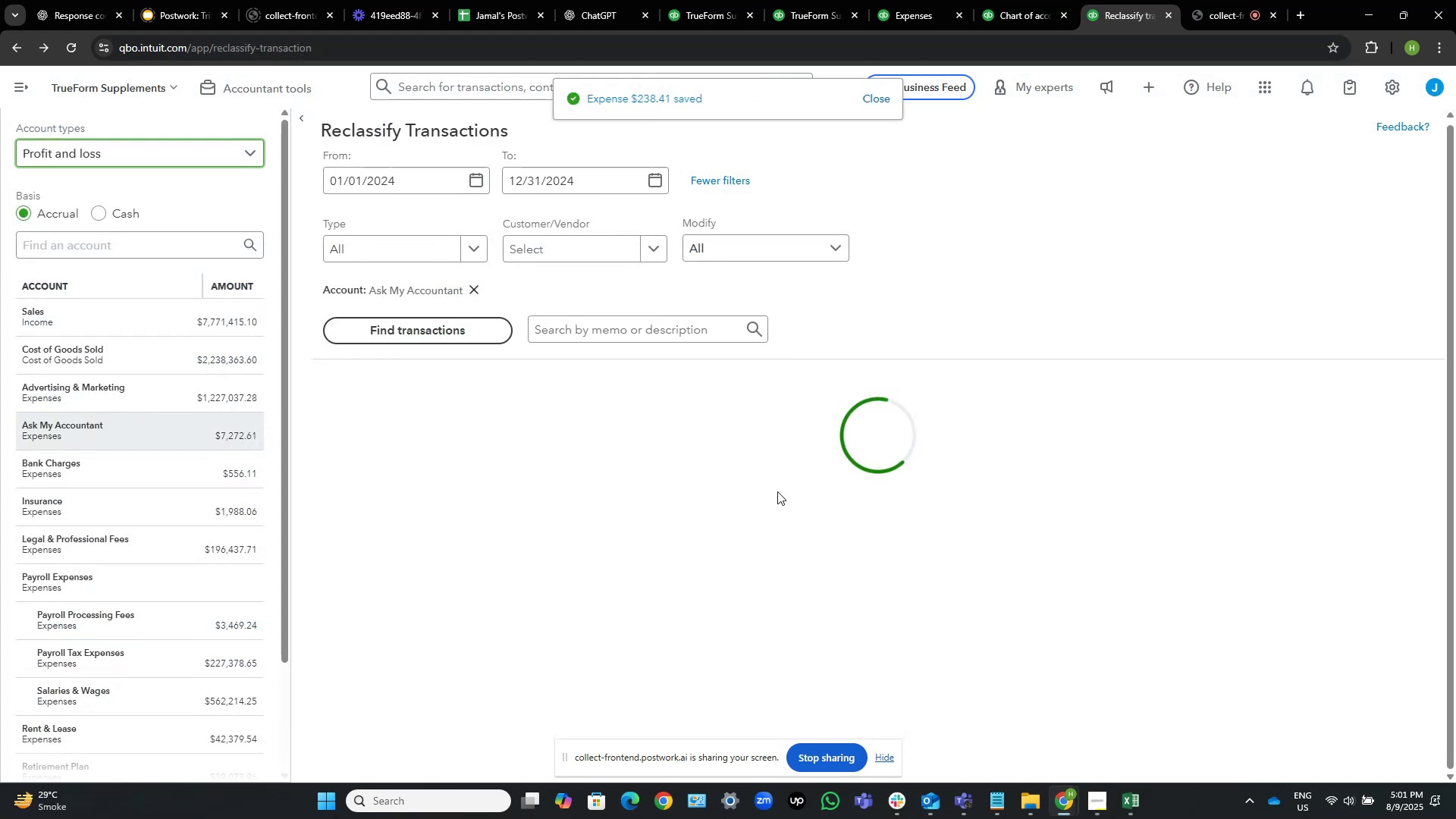 
scroll: coordinate [1081, 285], scroll_direction: down, amount: 4.0
 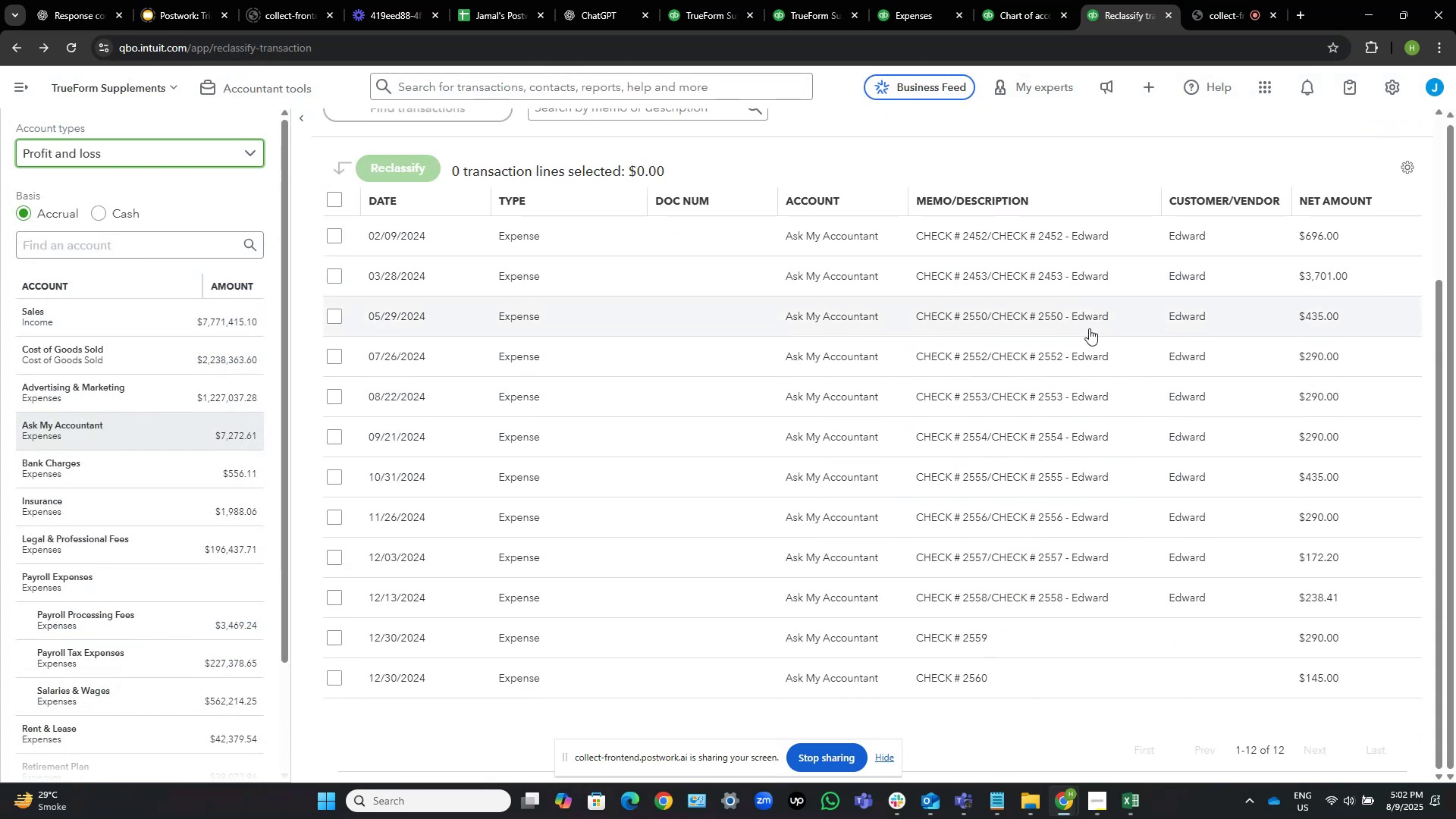 
wait(6.48)
 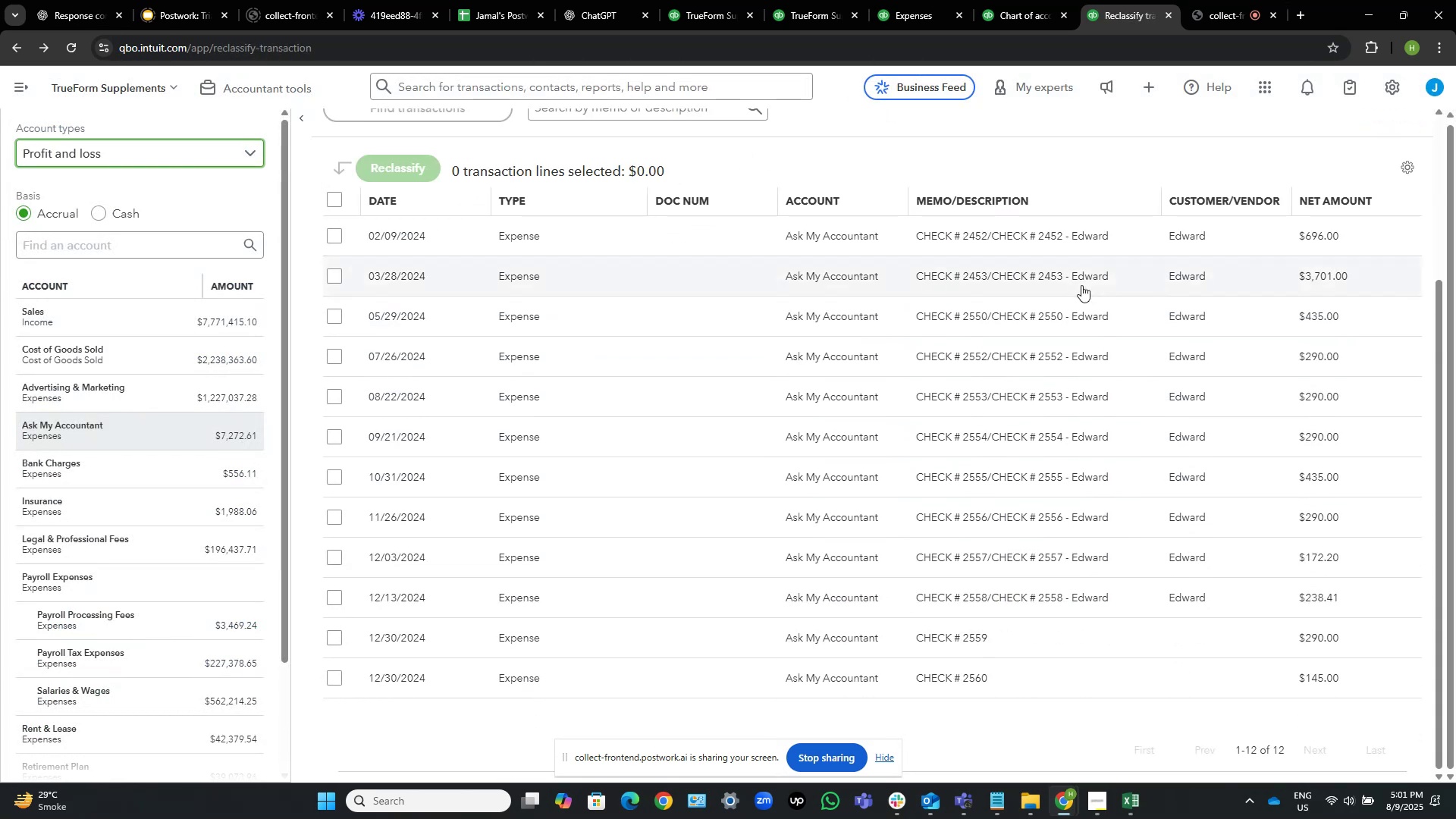 
left_click([1010, 632])
 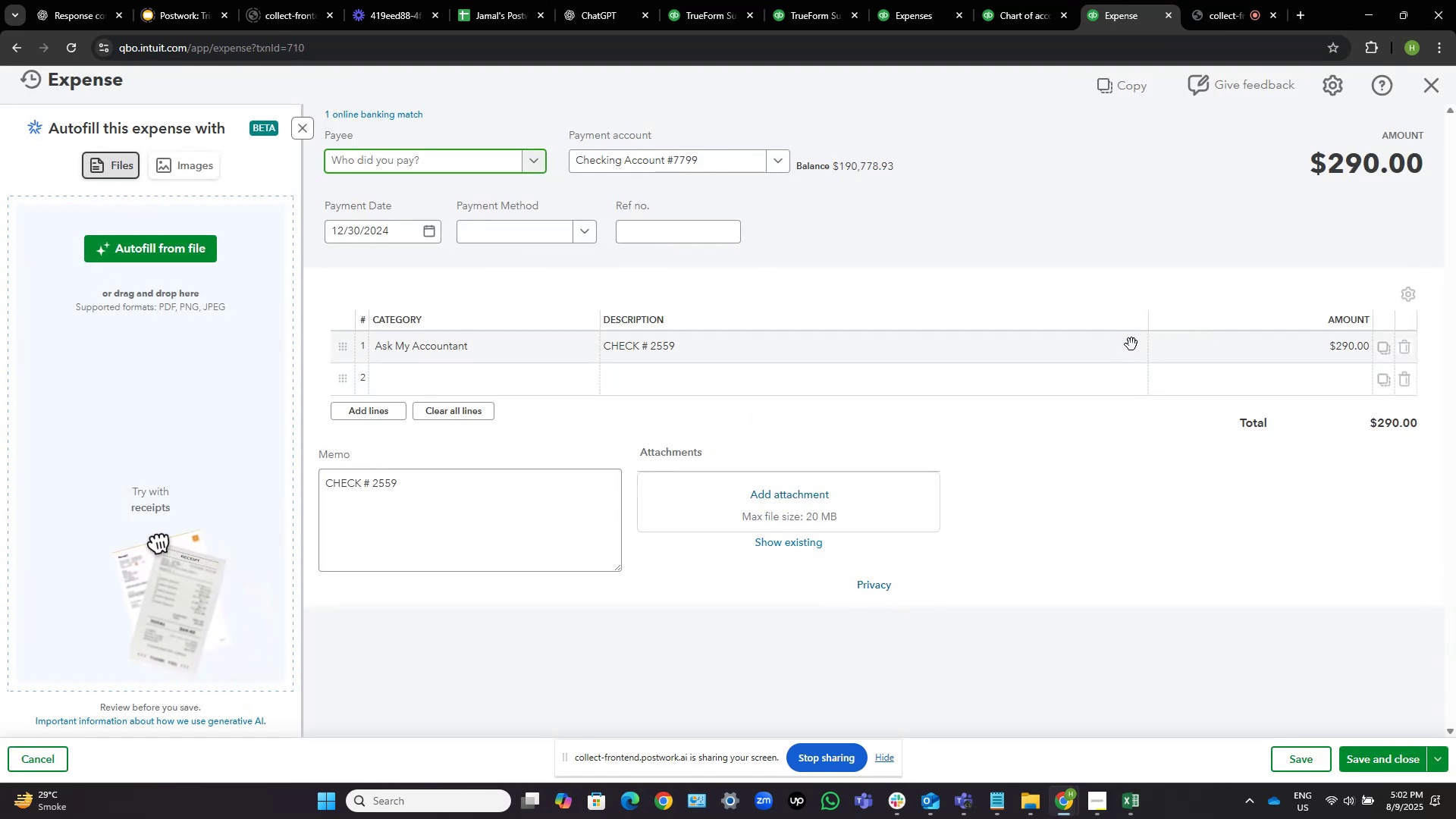 
left_click([758, 343])
 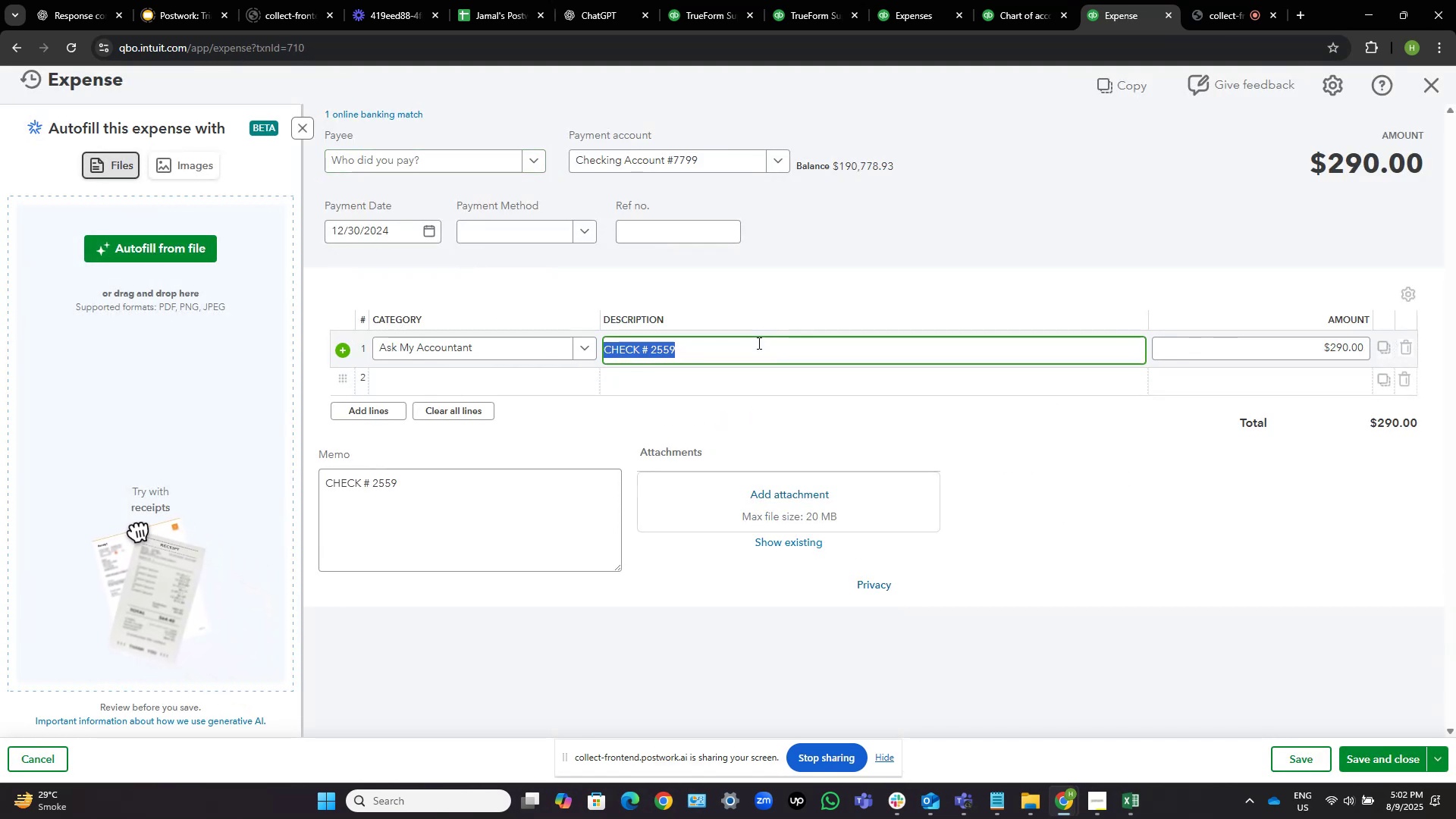 
key(ArrowRight)
 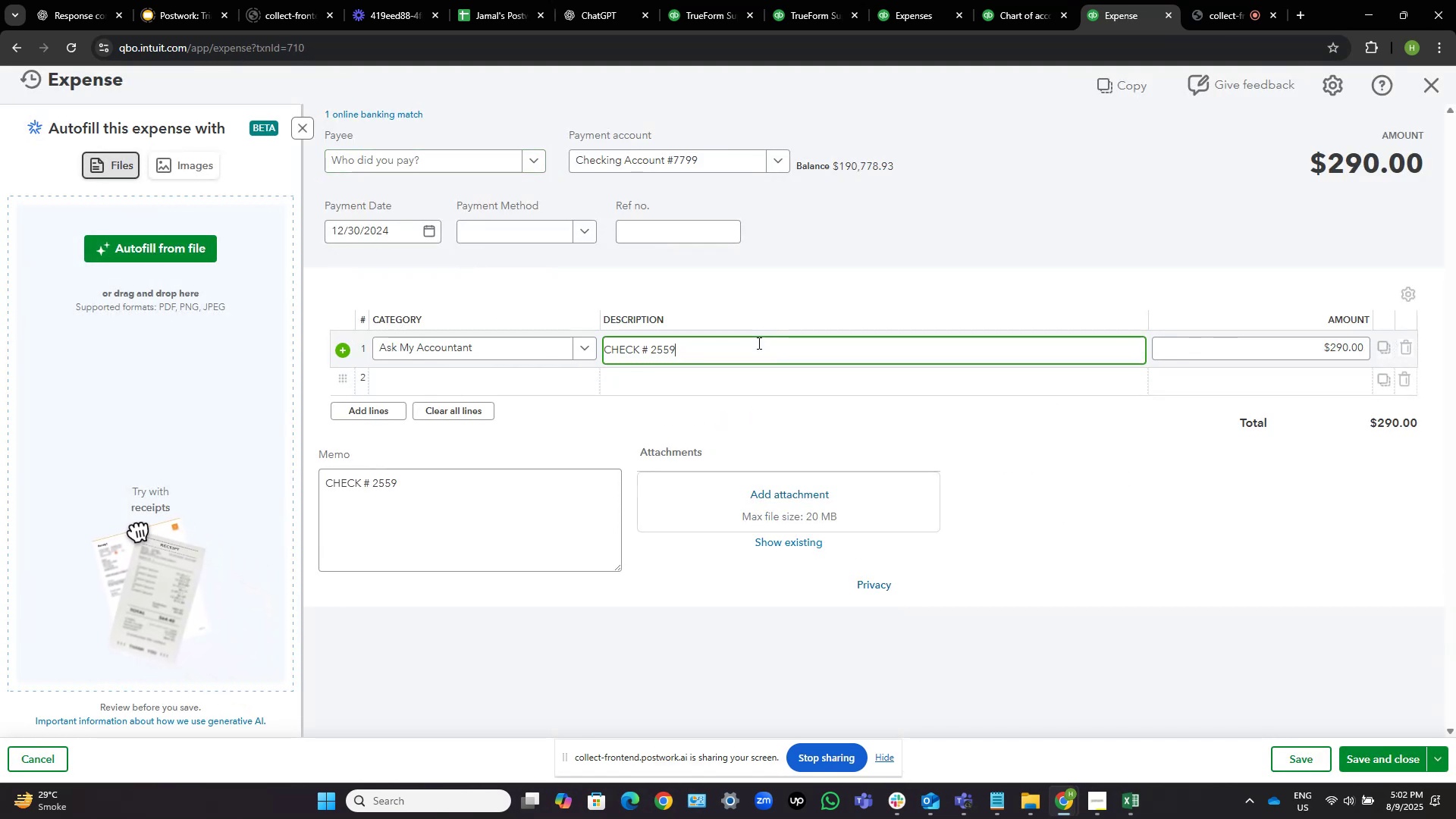 
key(Space)
 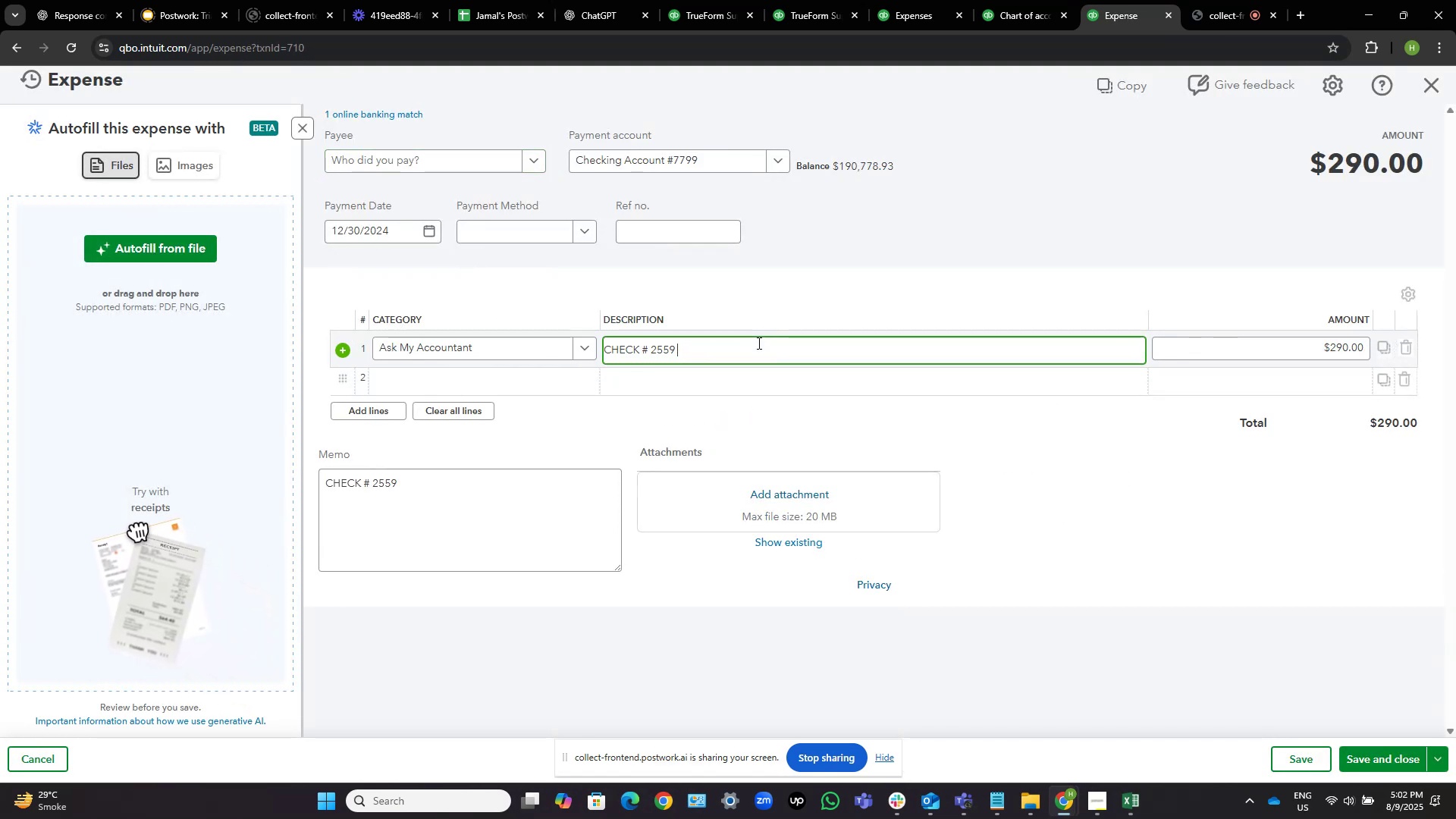 
key(NumpadSubtract)
 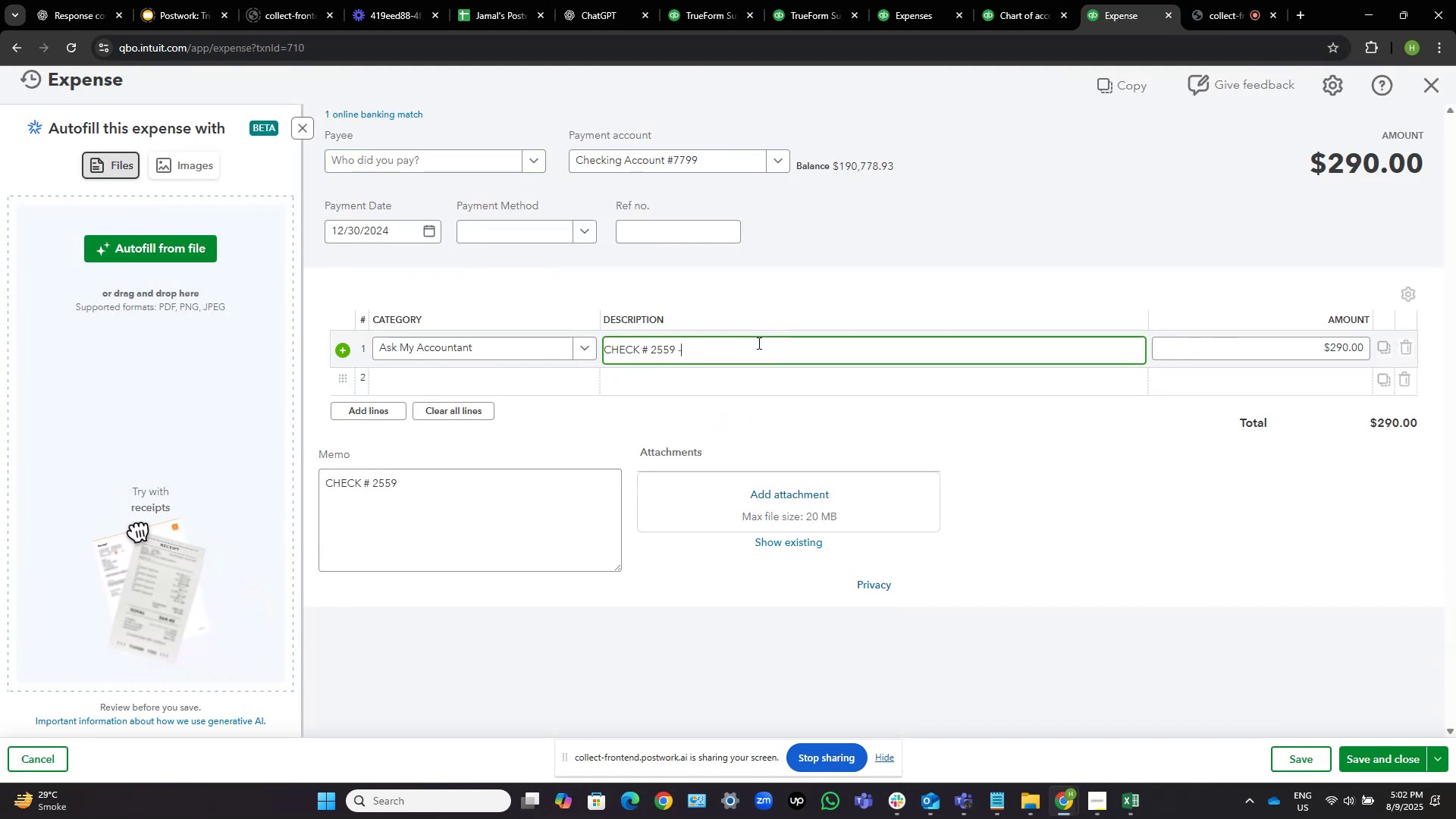 
key(Space)
 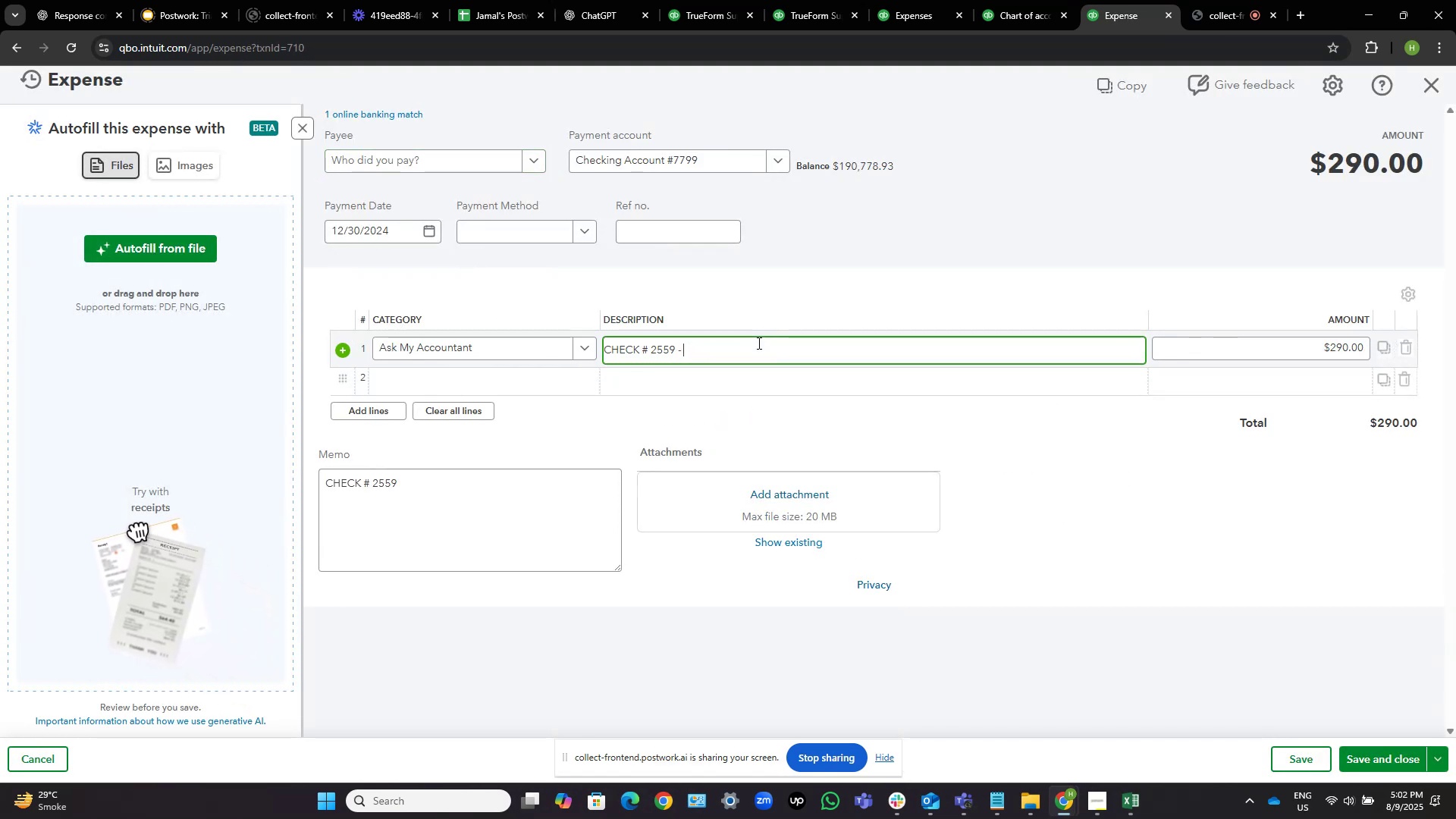 
key(Control+V)
 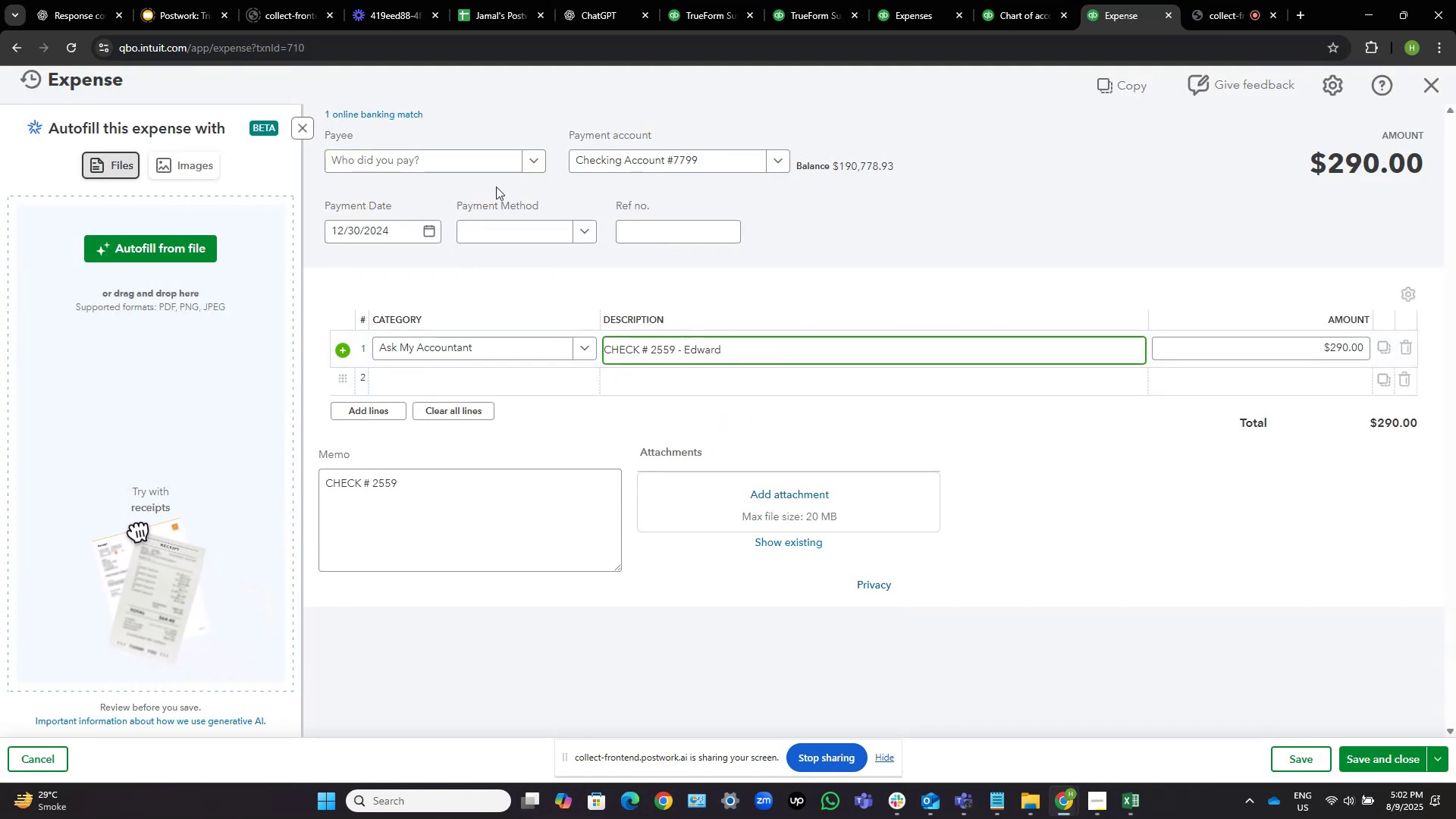 
left_click([431, 159])
 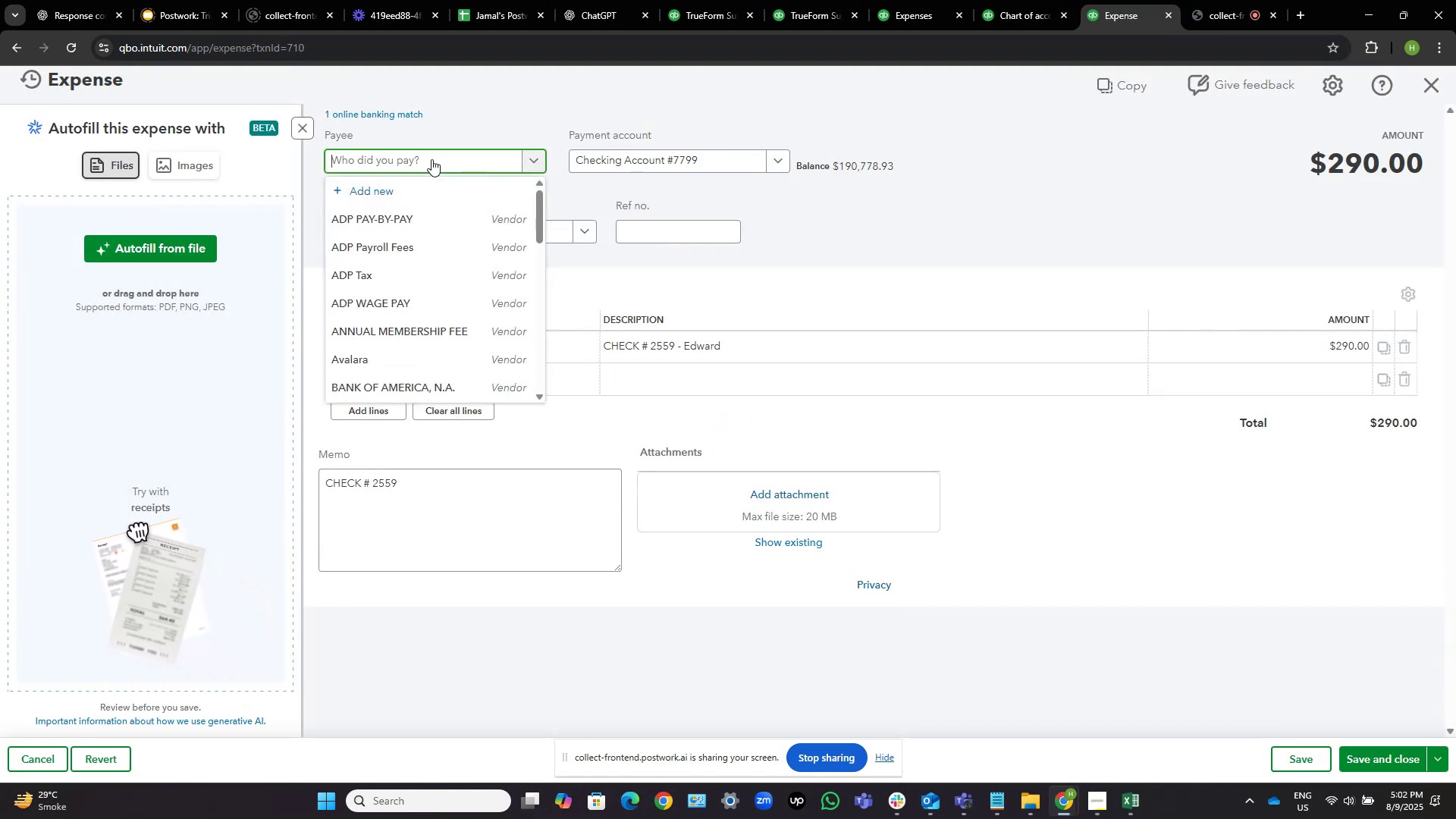 
type(edwa)
 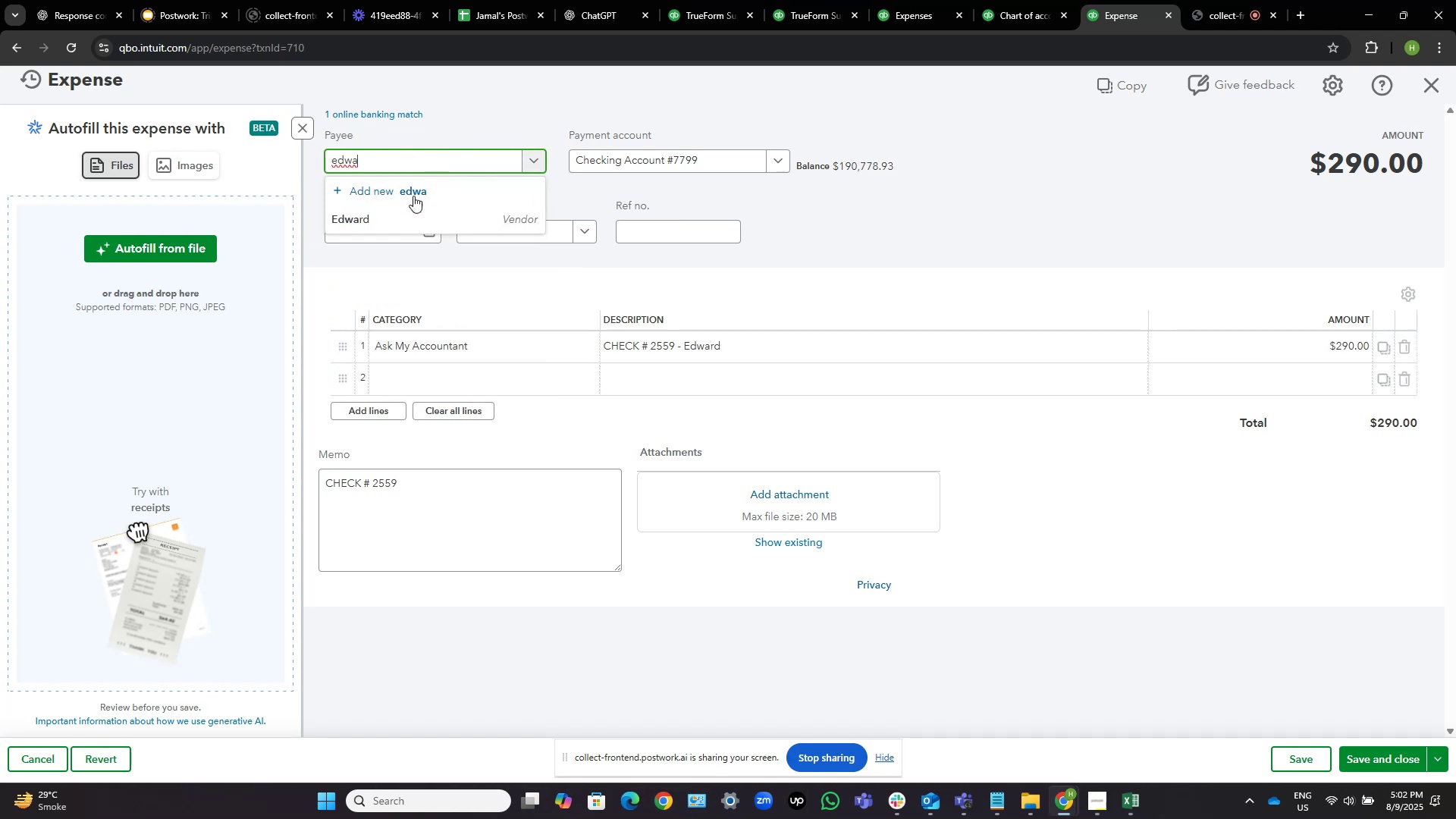 
left_click([397, 223])
 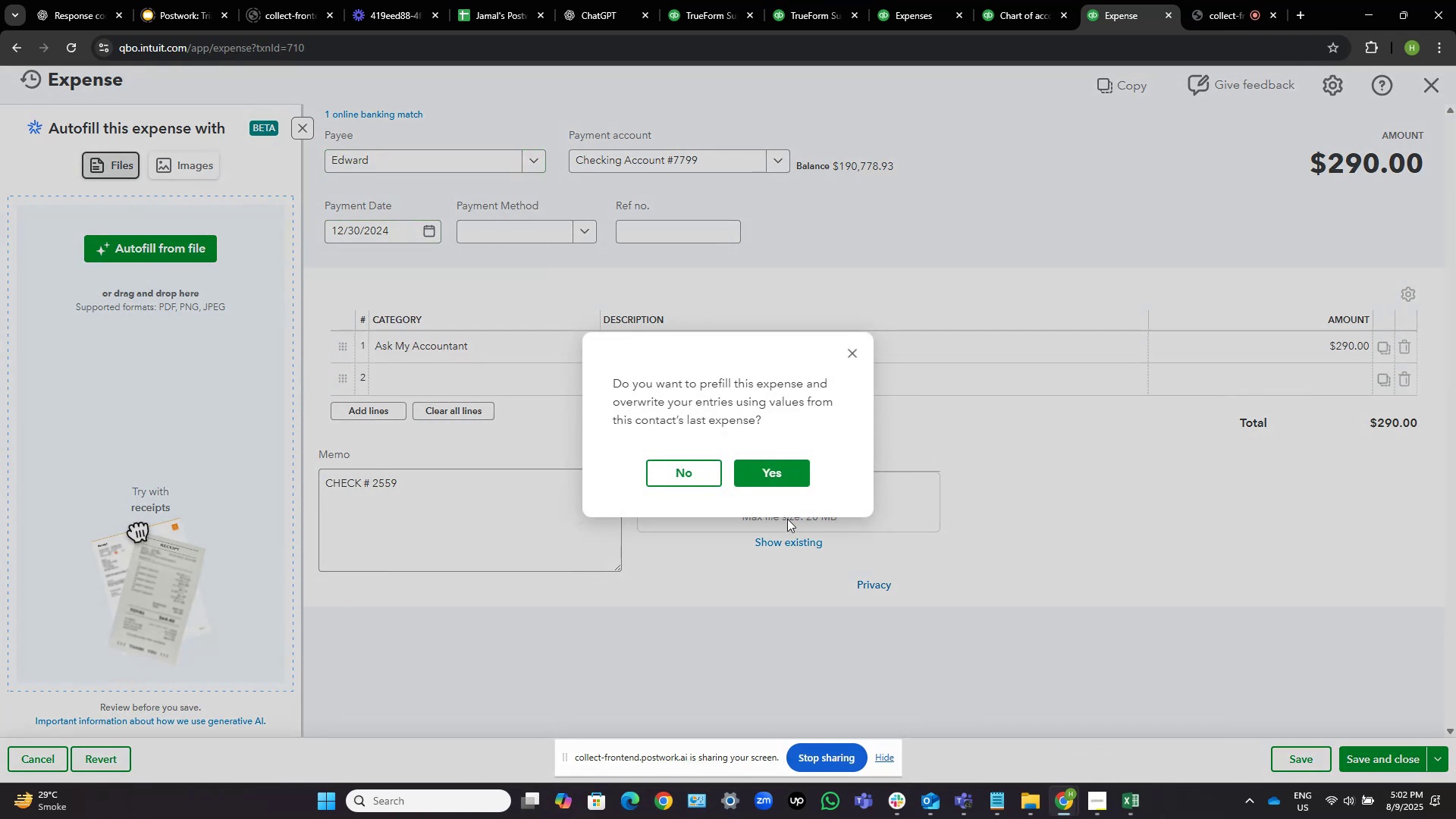 
left_click([687, 472])
 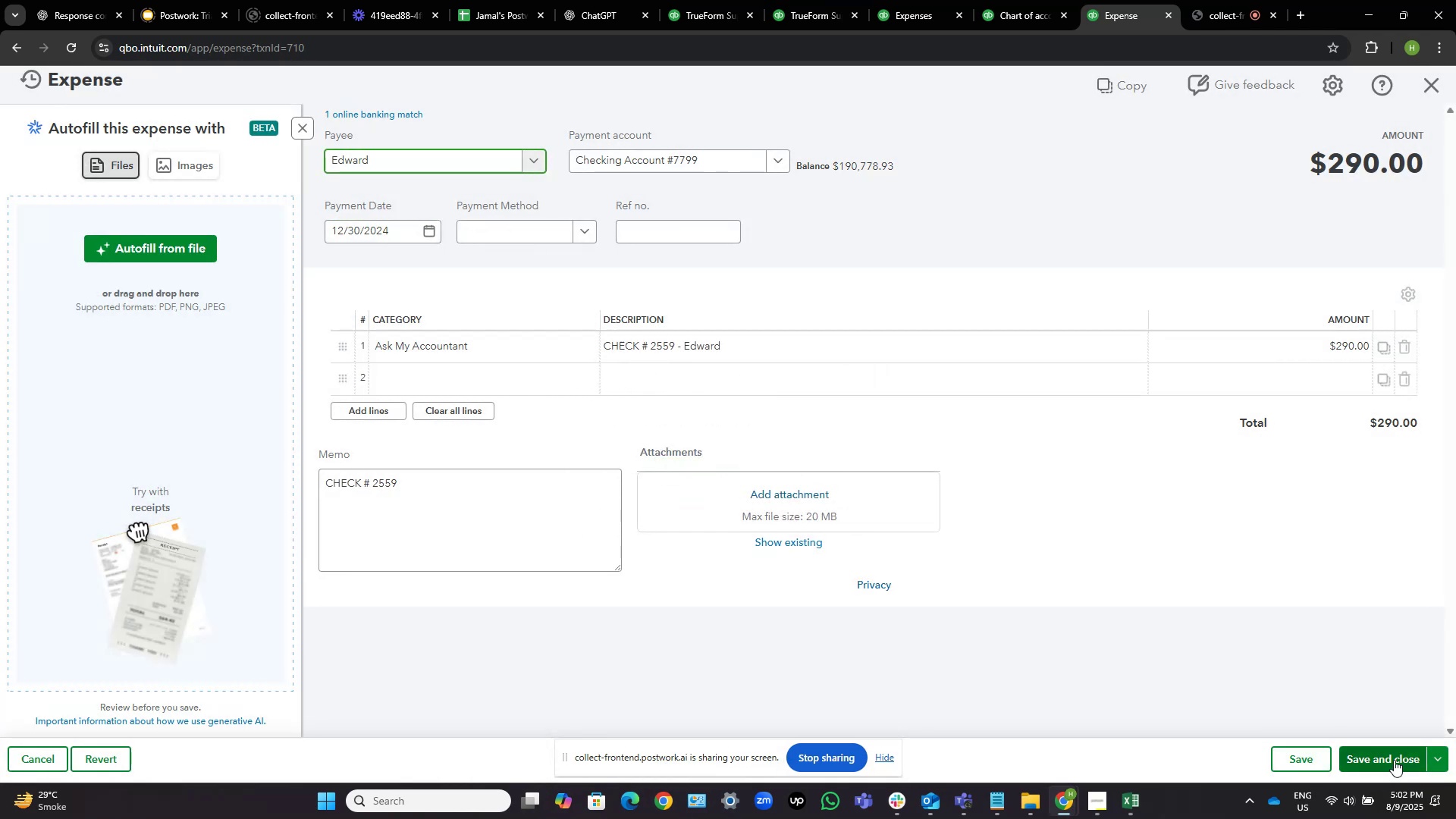 
left_click([1398, 761])
 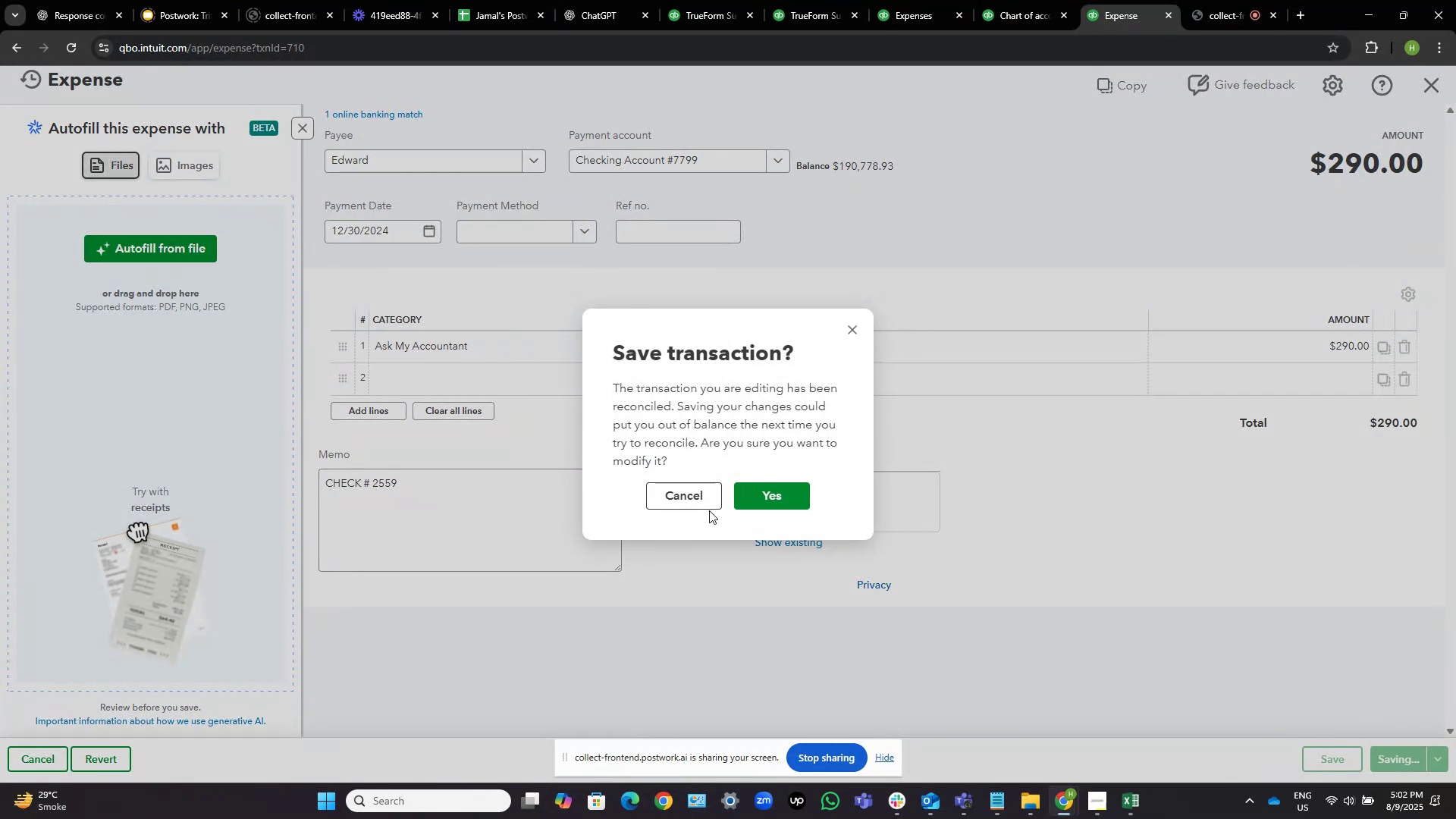 
left_click([772, 500])
 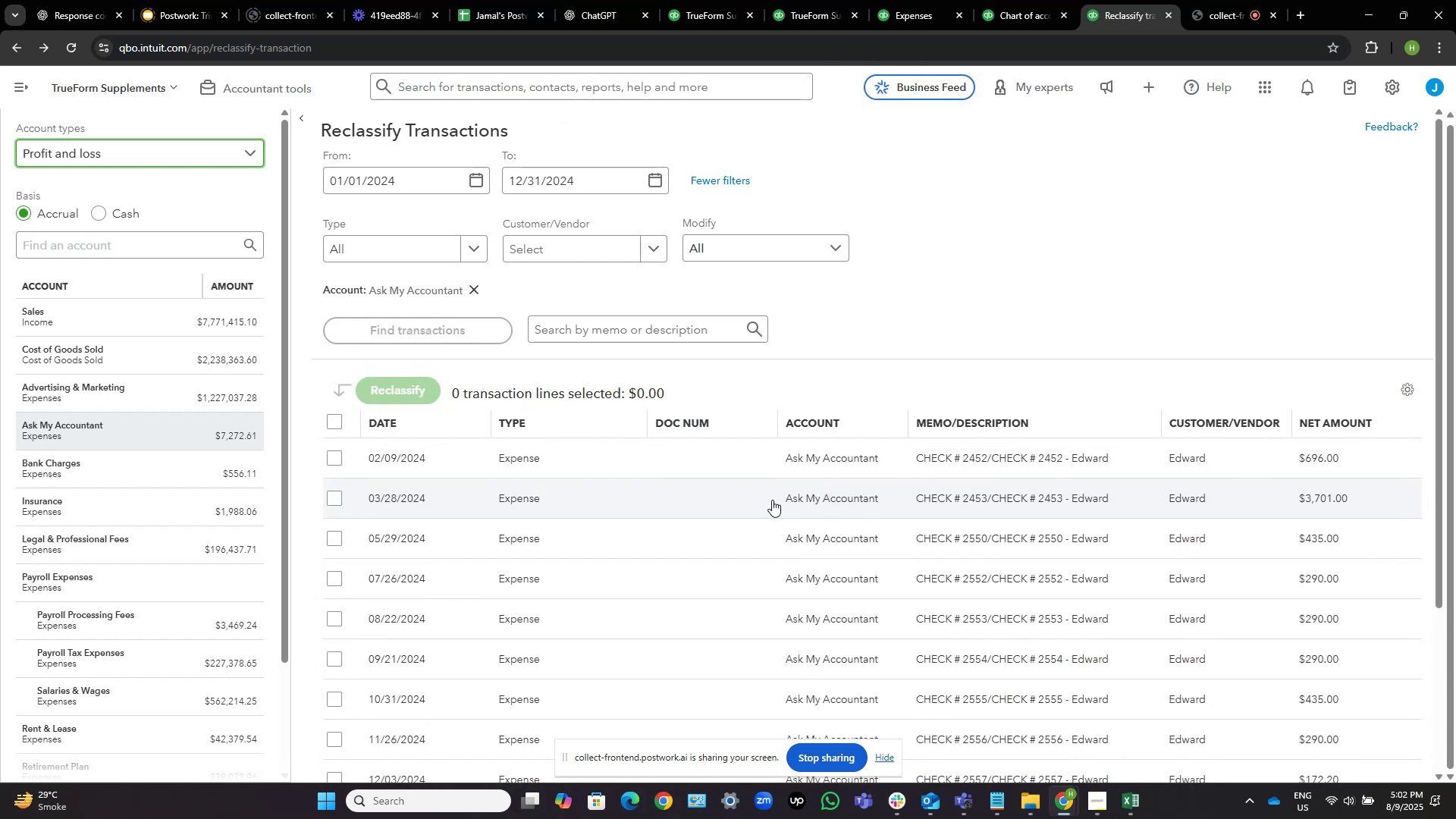 
wait(13.62)
 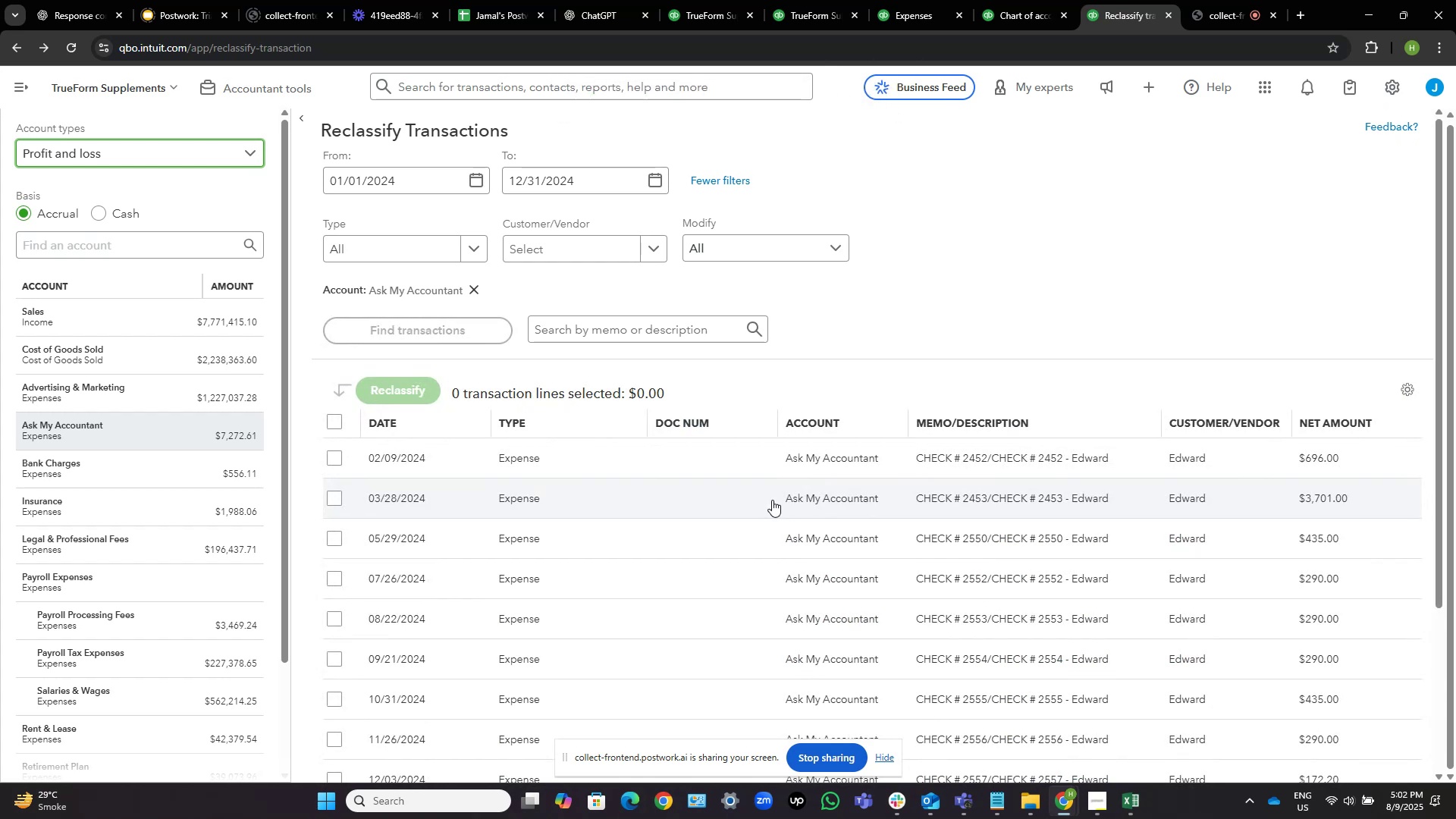 
left_click([1205, 0])
 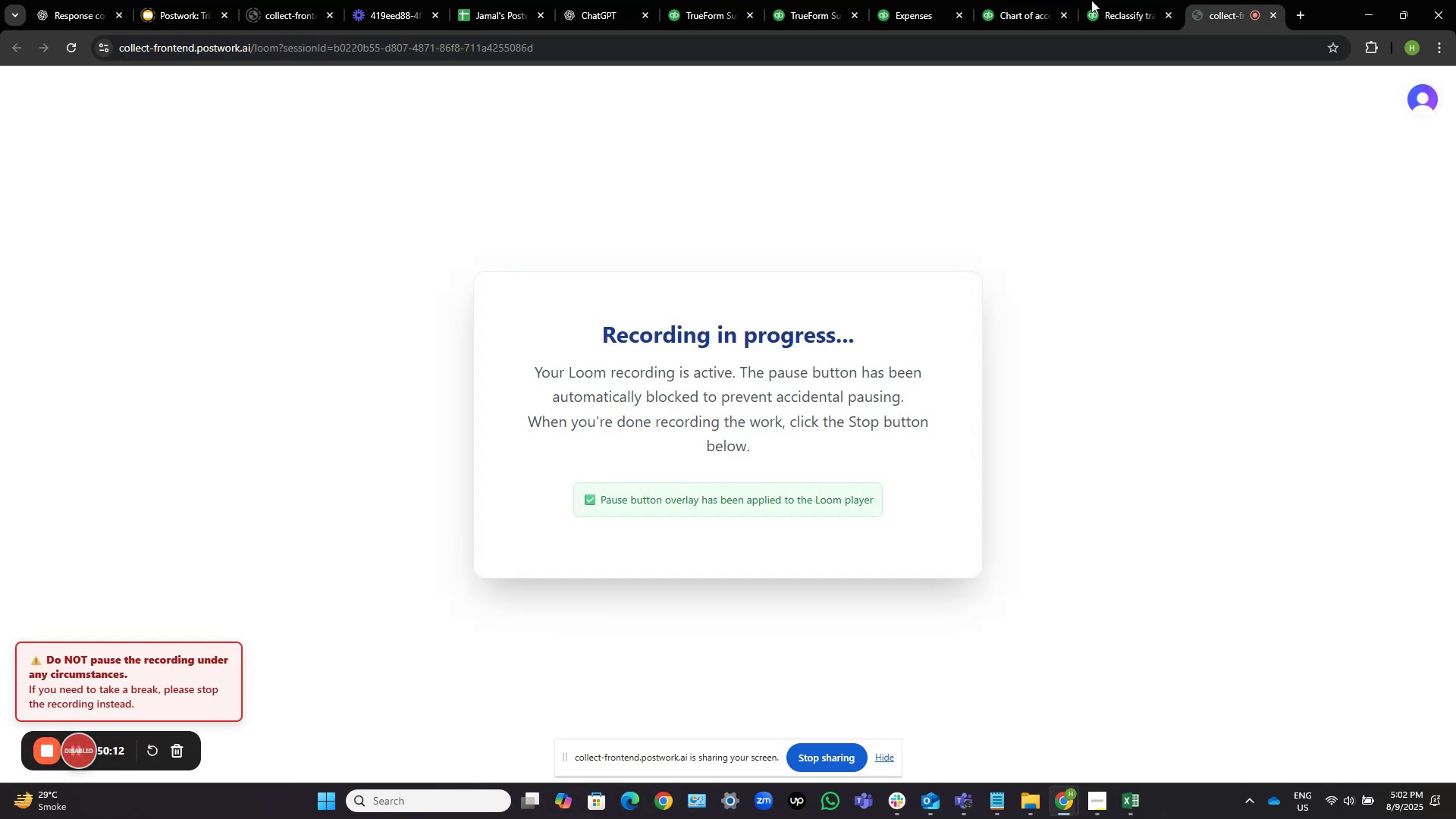 
left_click([1113, 0])
 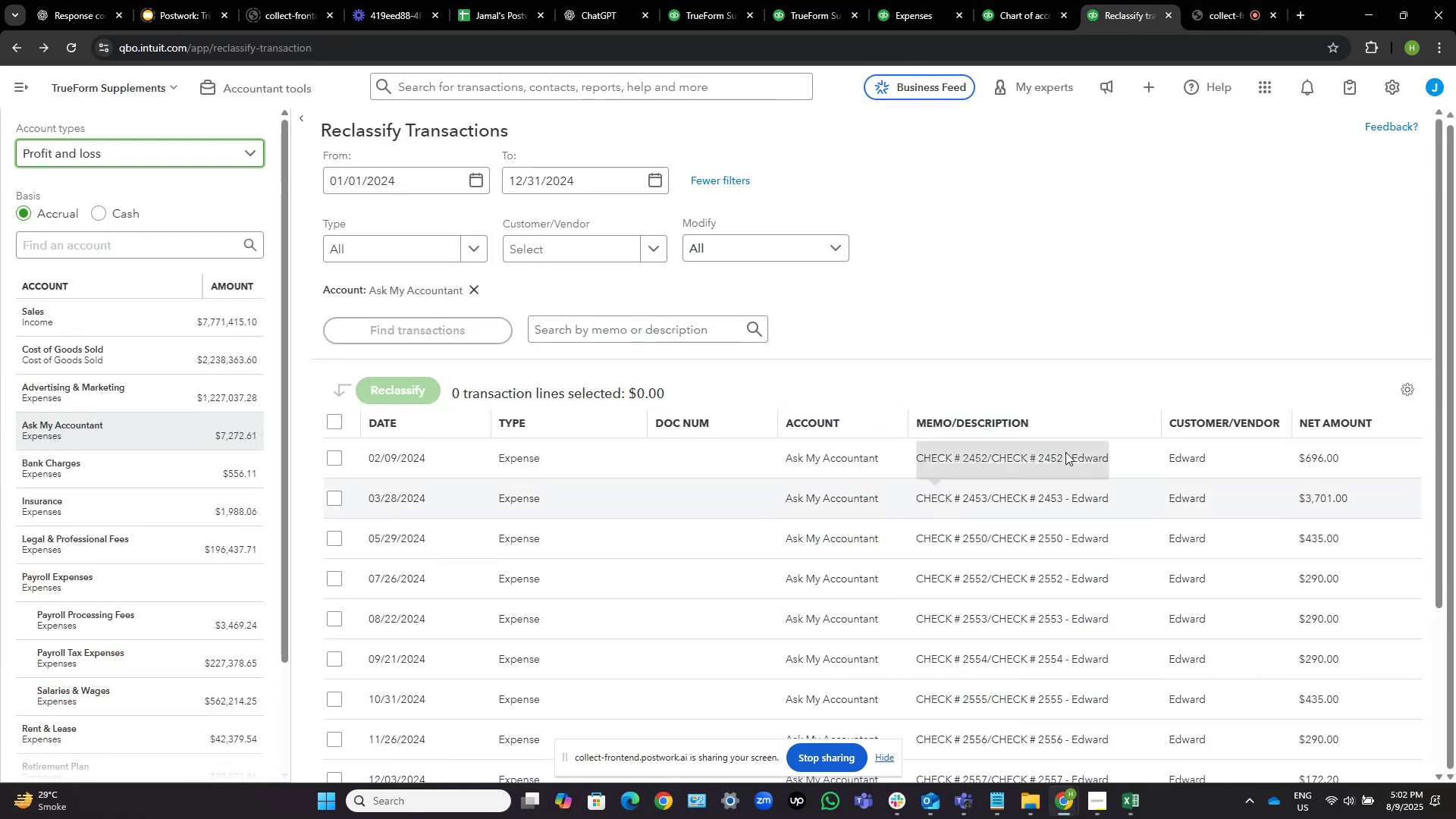 
scroll: coordinate [1097, 416], scroll_direction: down, amount: 7.0
 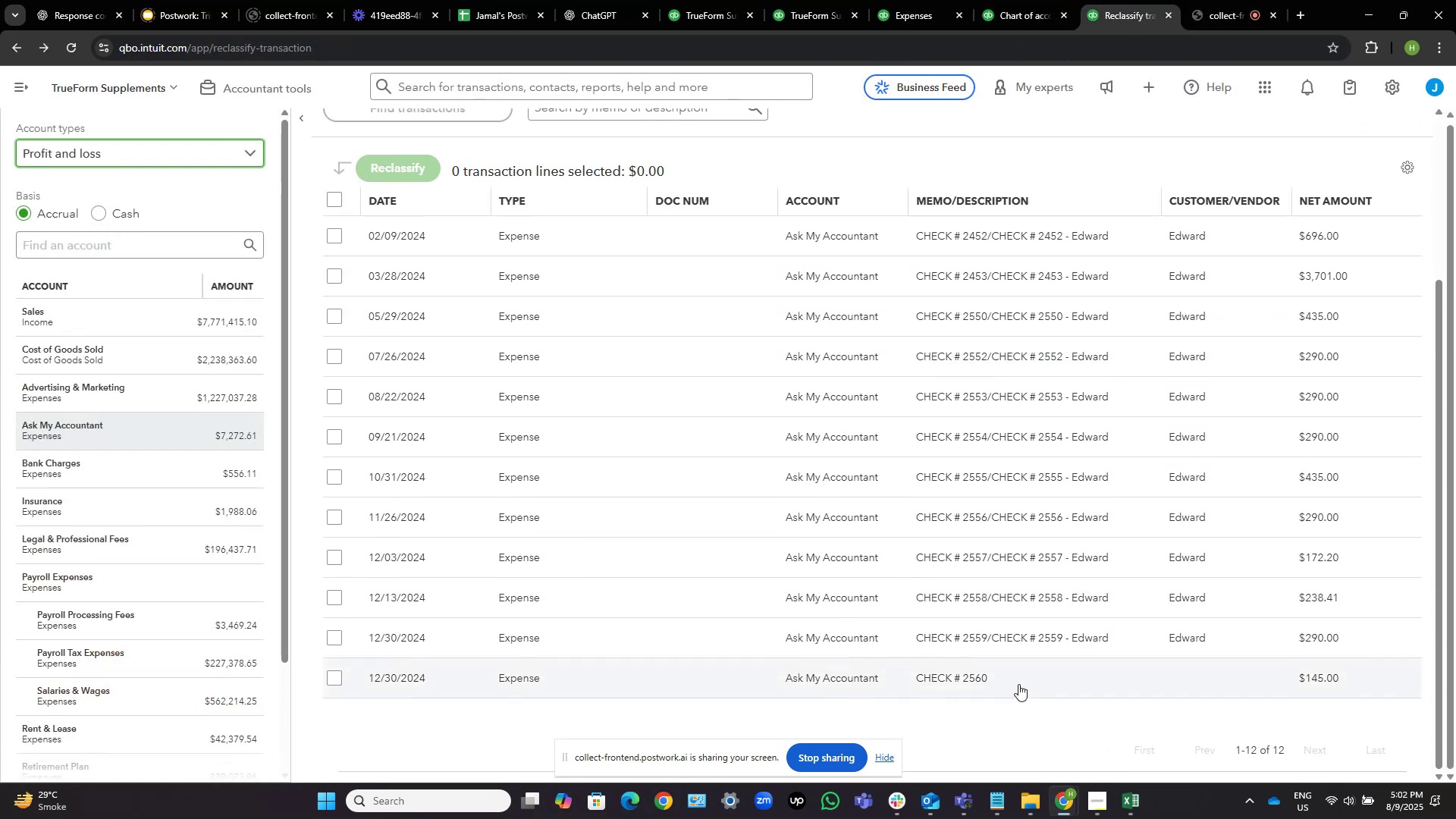 
left_click([1018, 683])
 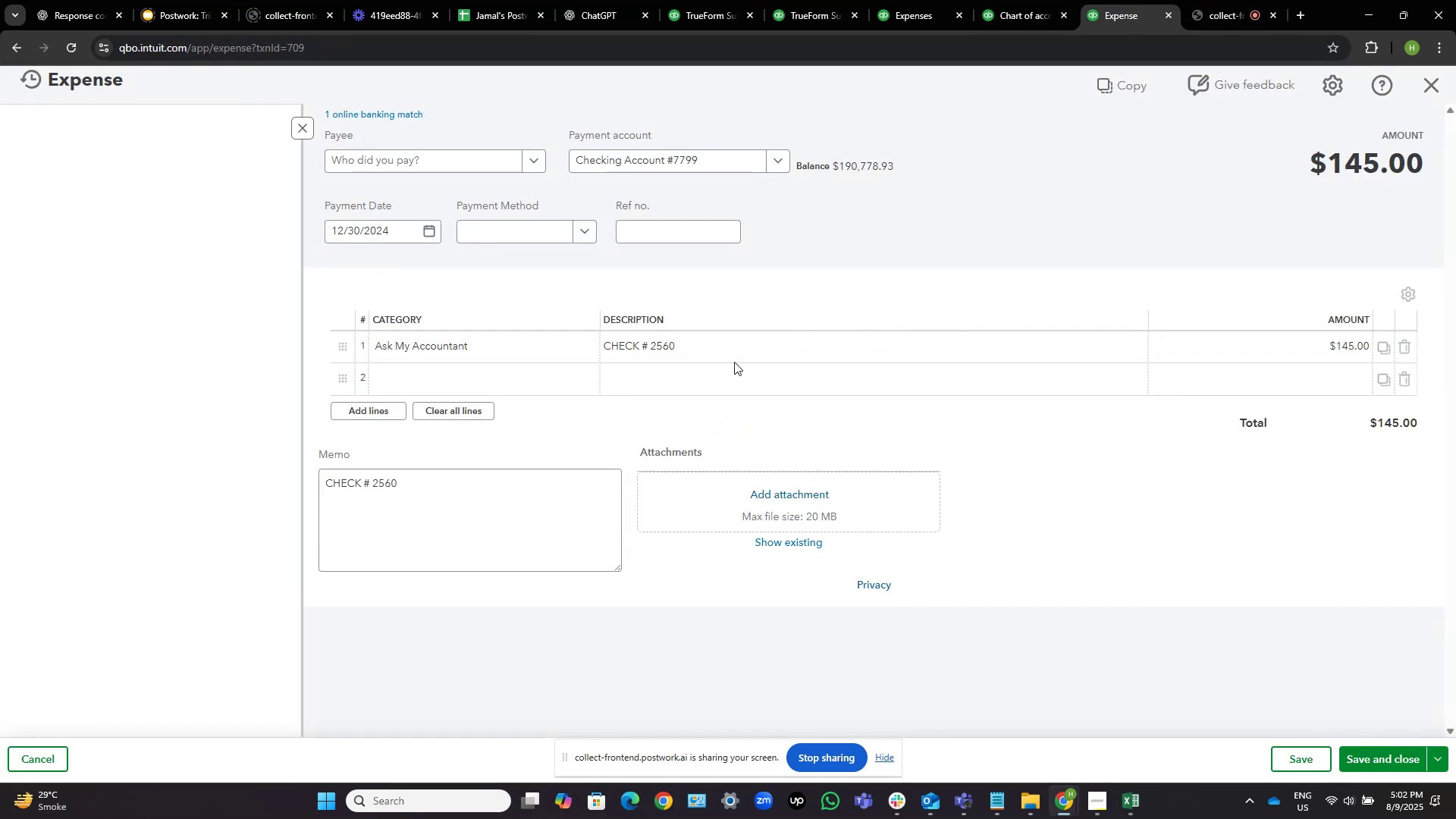 
left_click([741, 359])
 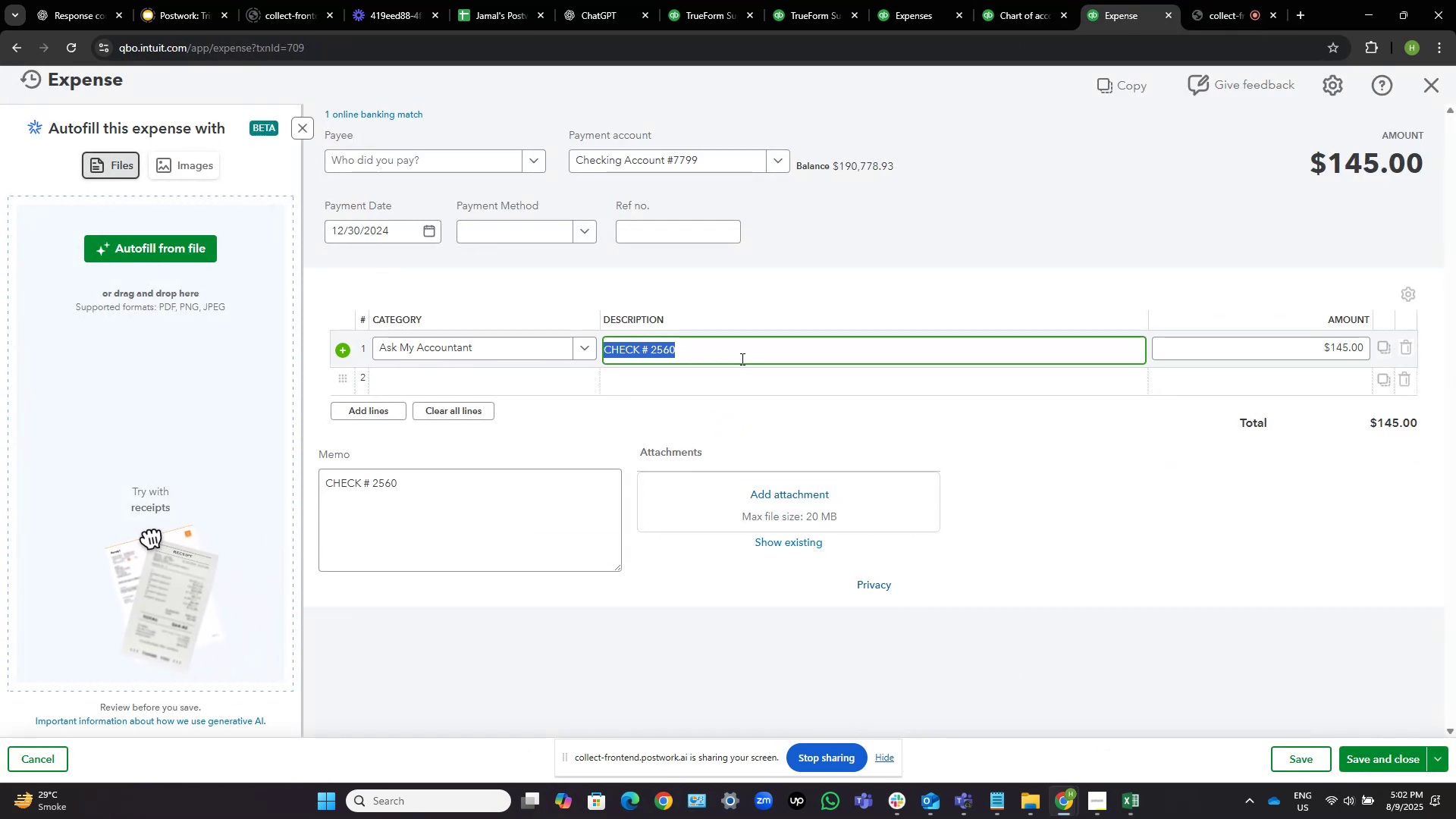 
key(ArrowRight)
 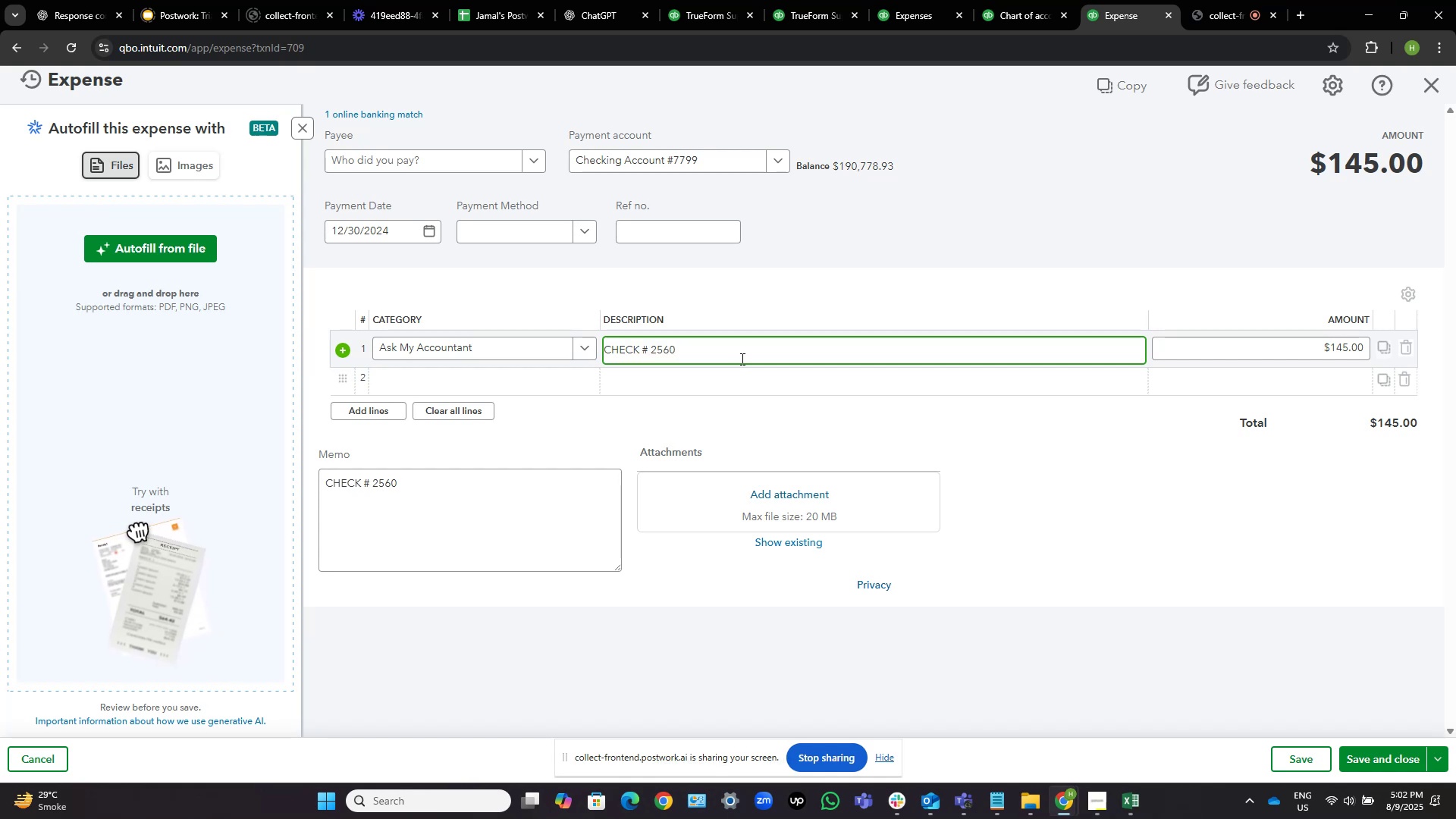 
key(Space)
 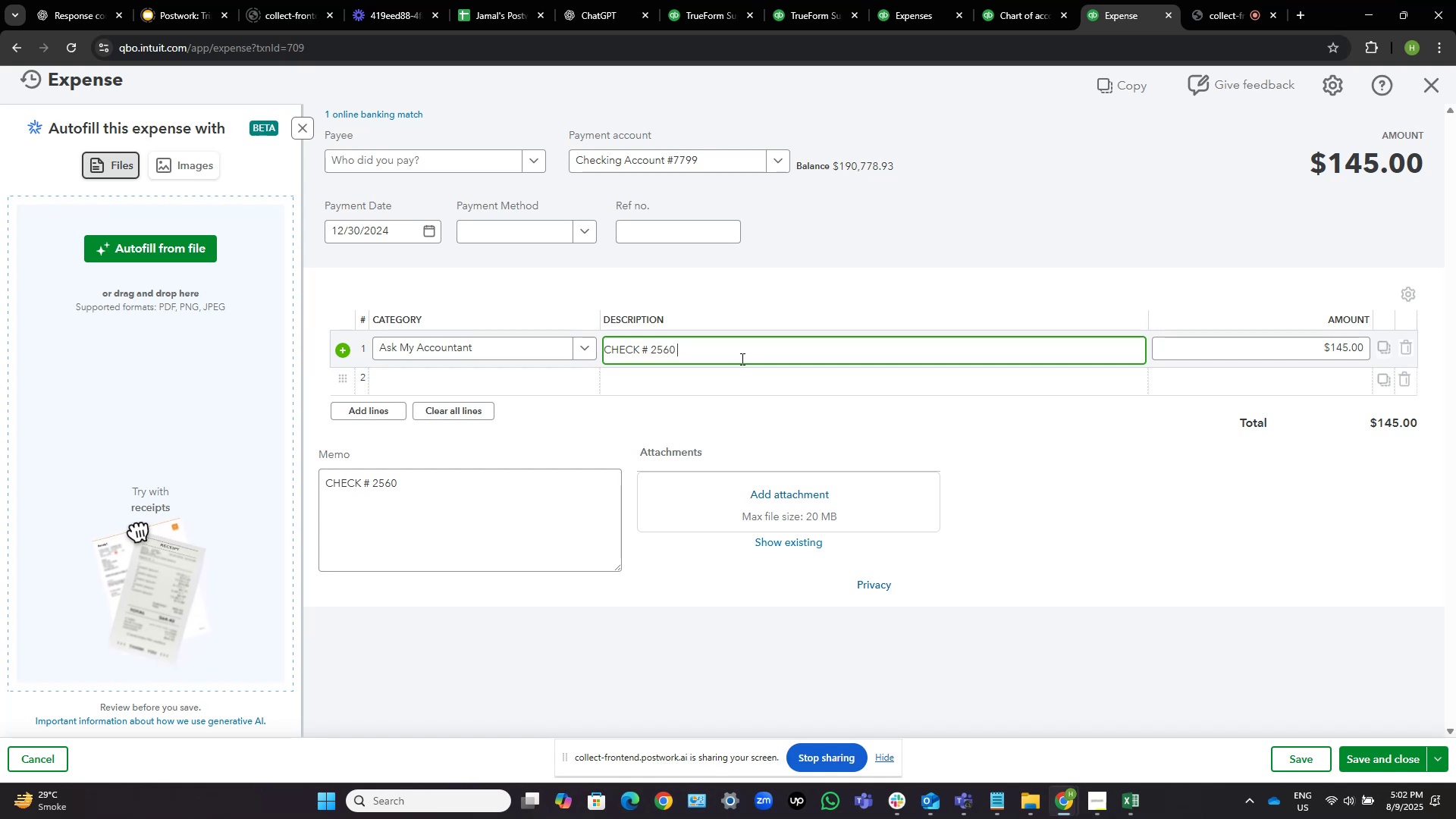 
key(NumpadSubtract)
 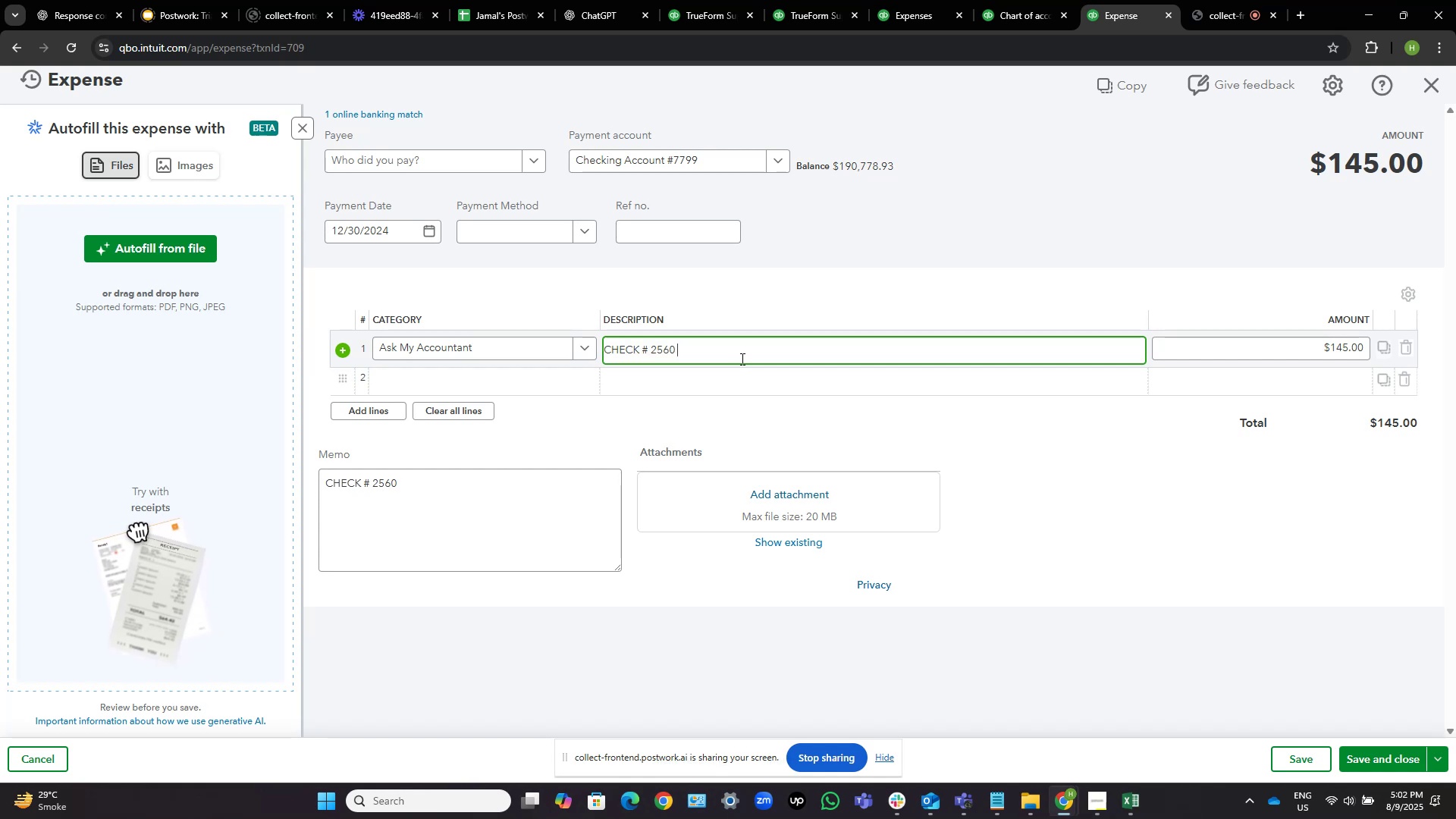 
key(Space)
 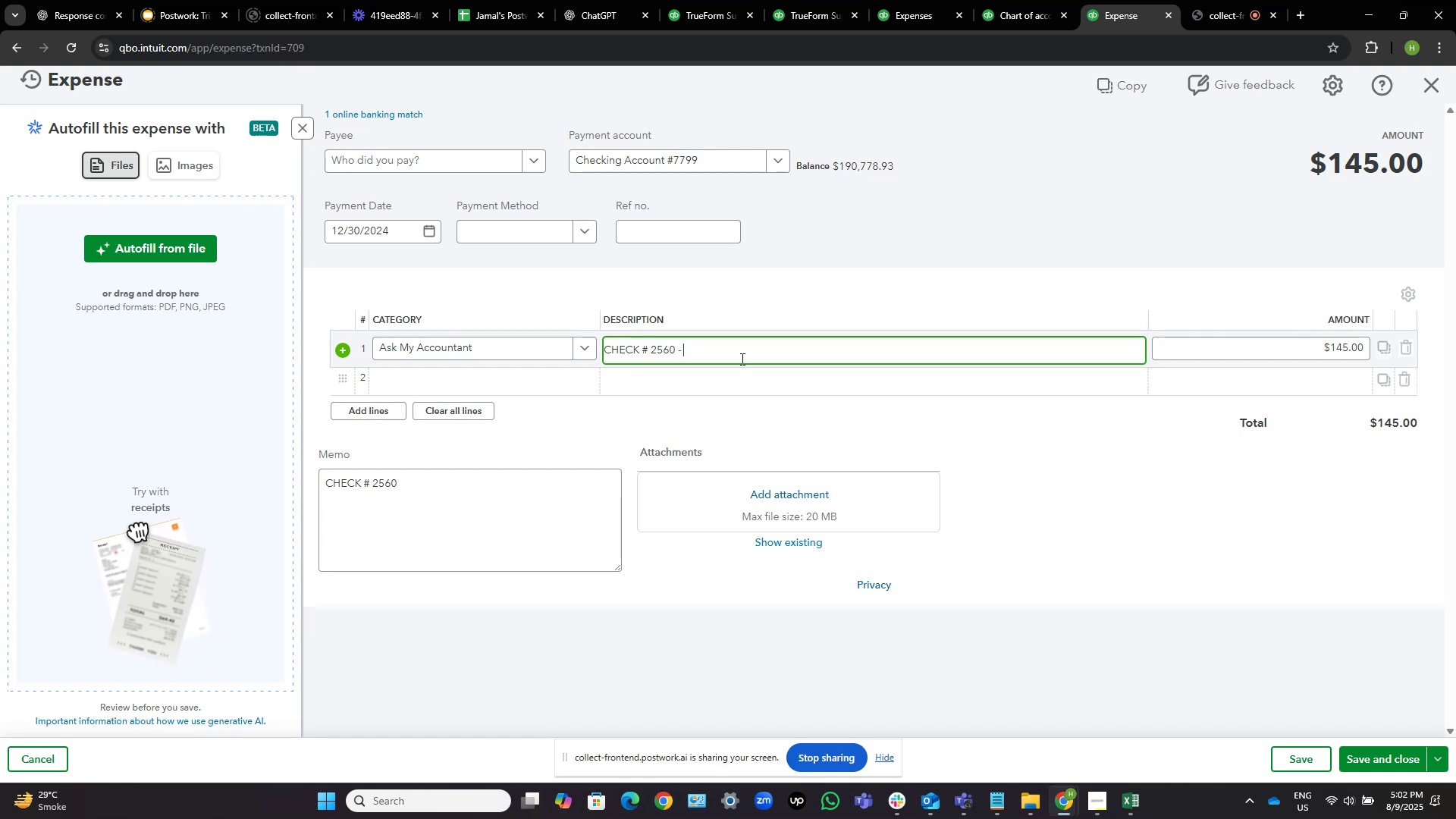 
key(Control+ControlLeft)
 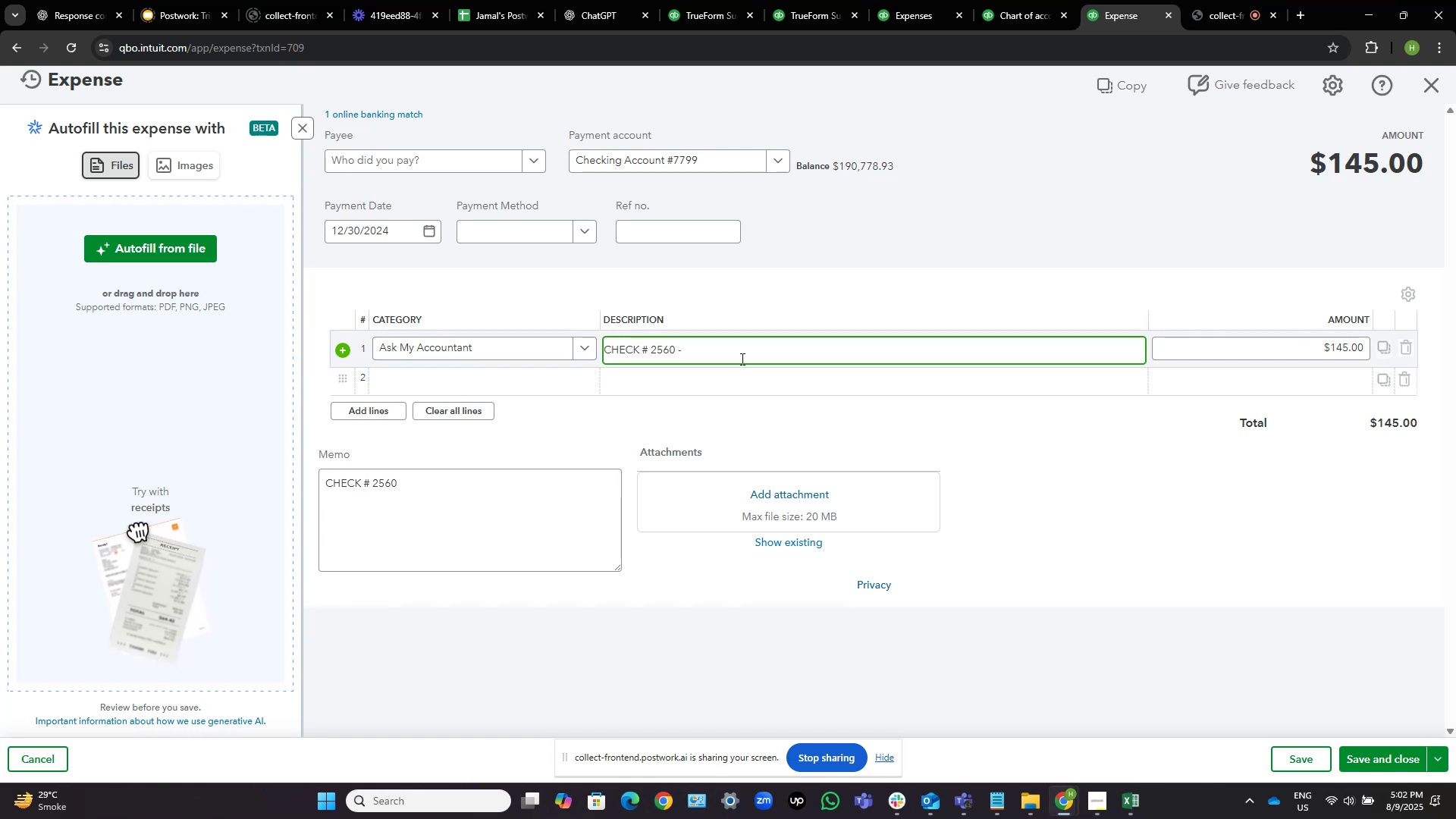 
key(Control+V)
 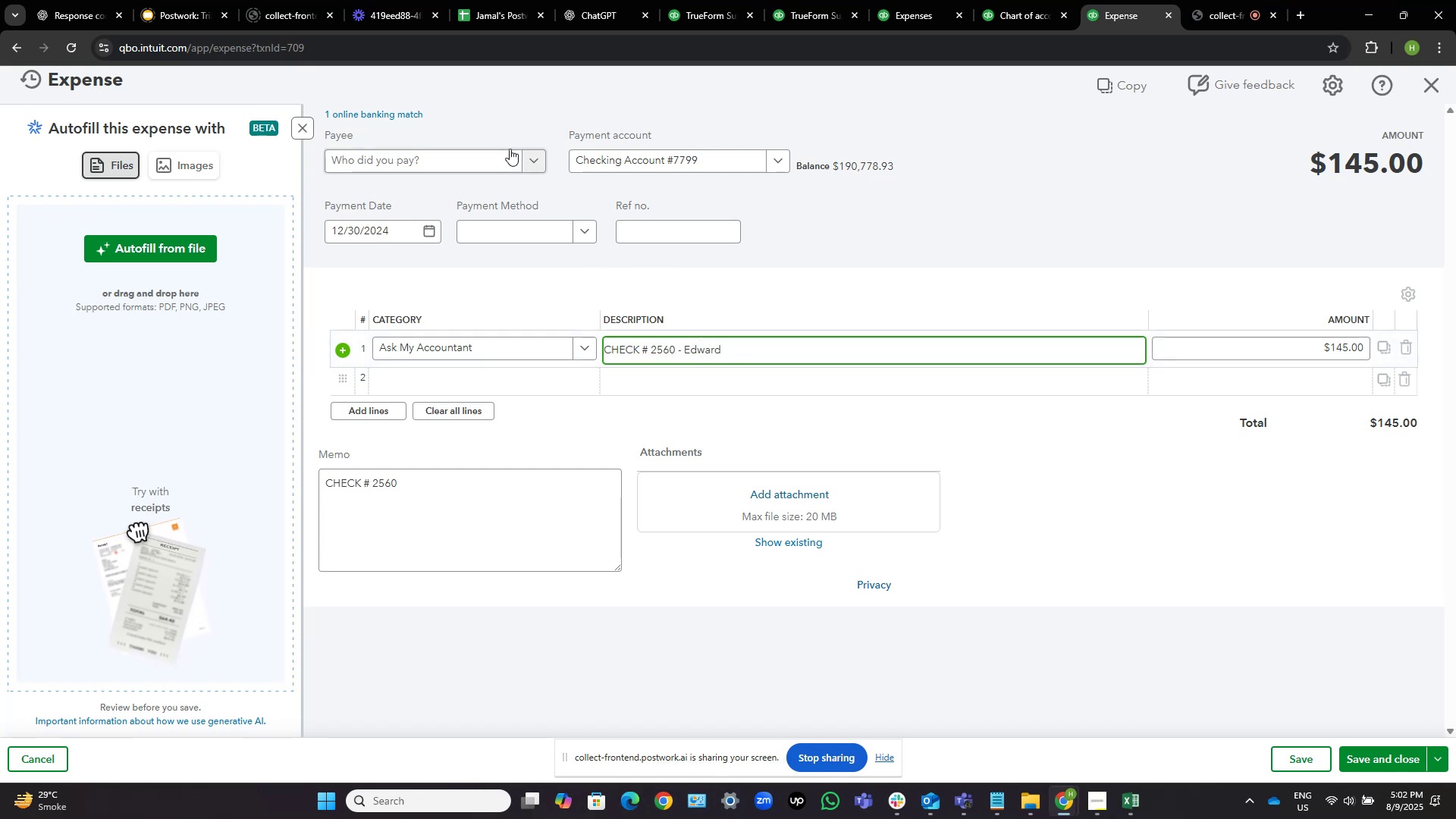 
left_click([440, 160])
 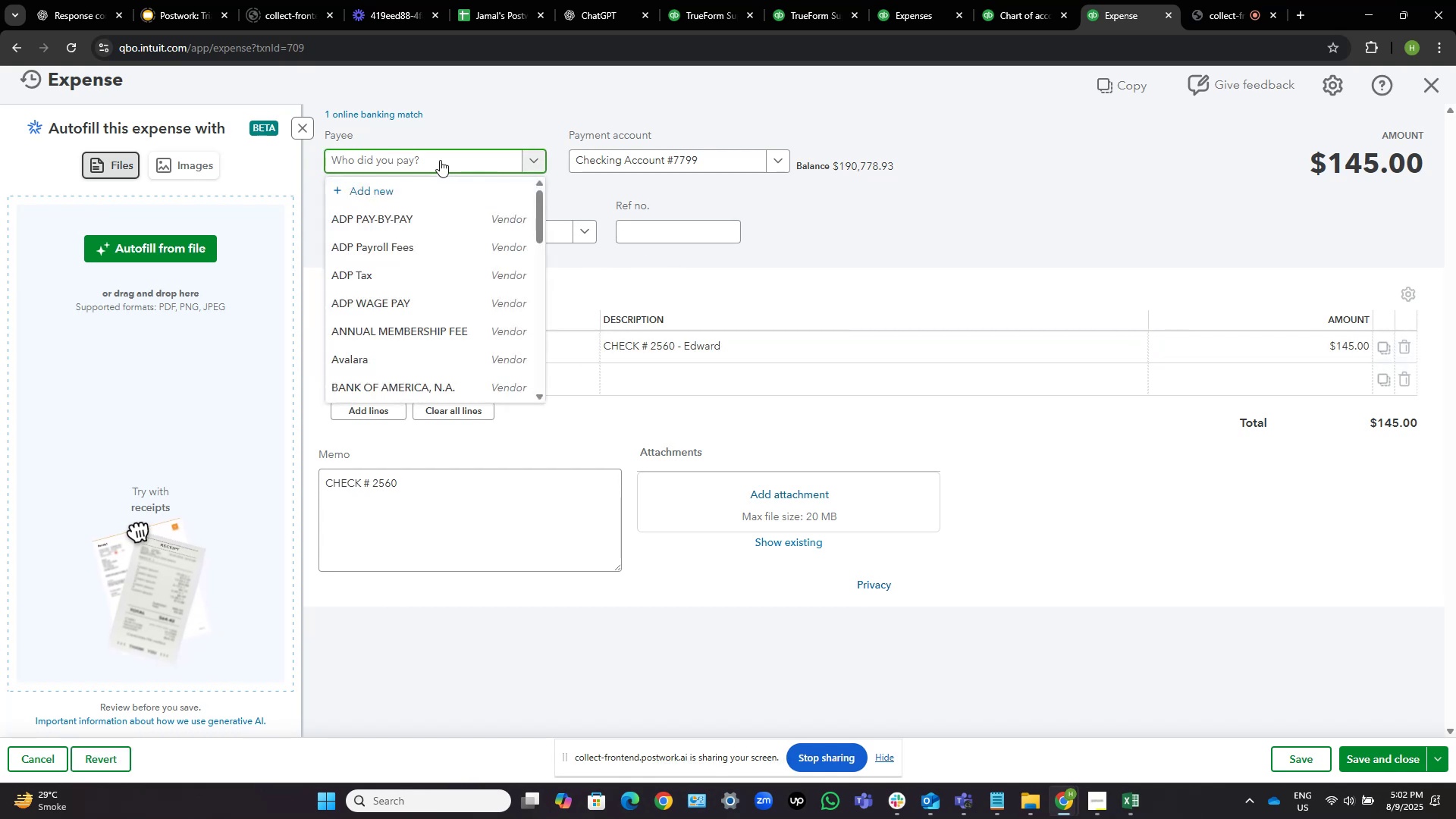 
type(edwa)
 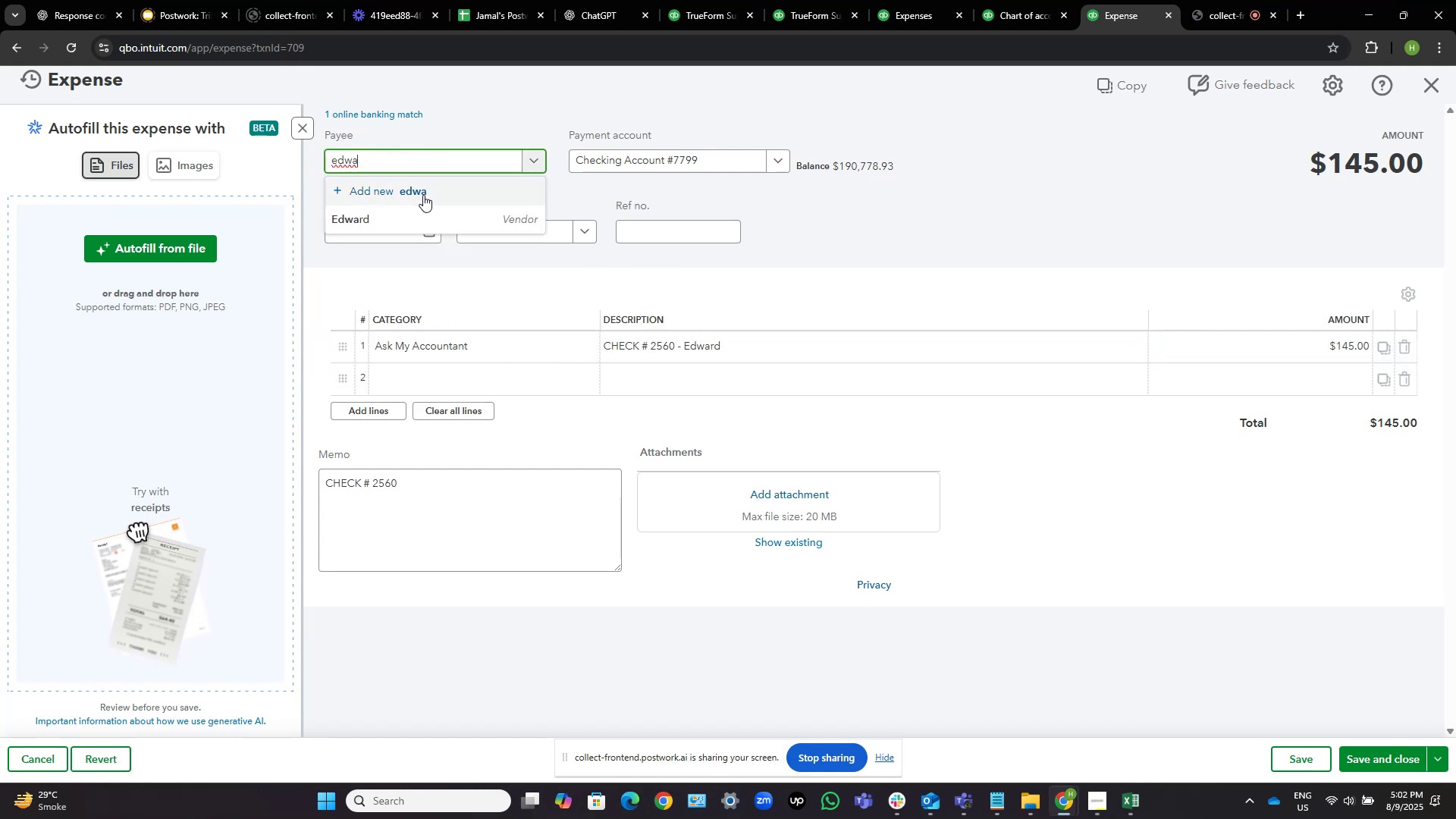 
left_click([414, 212])
 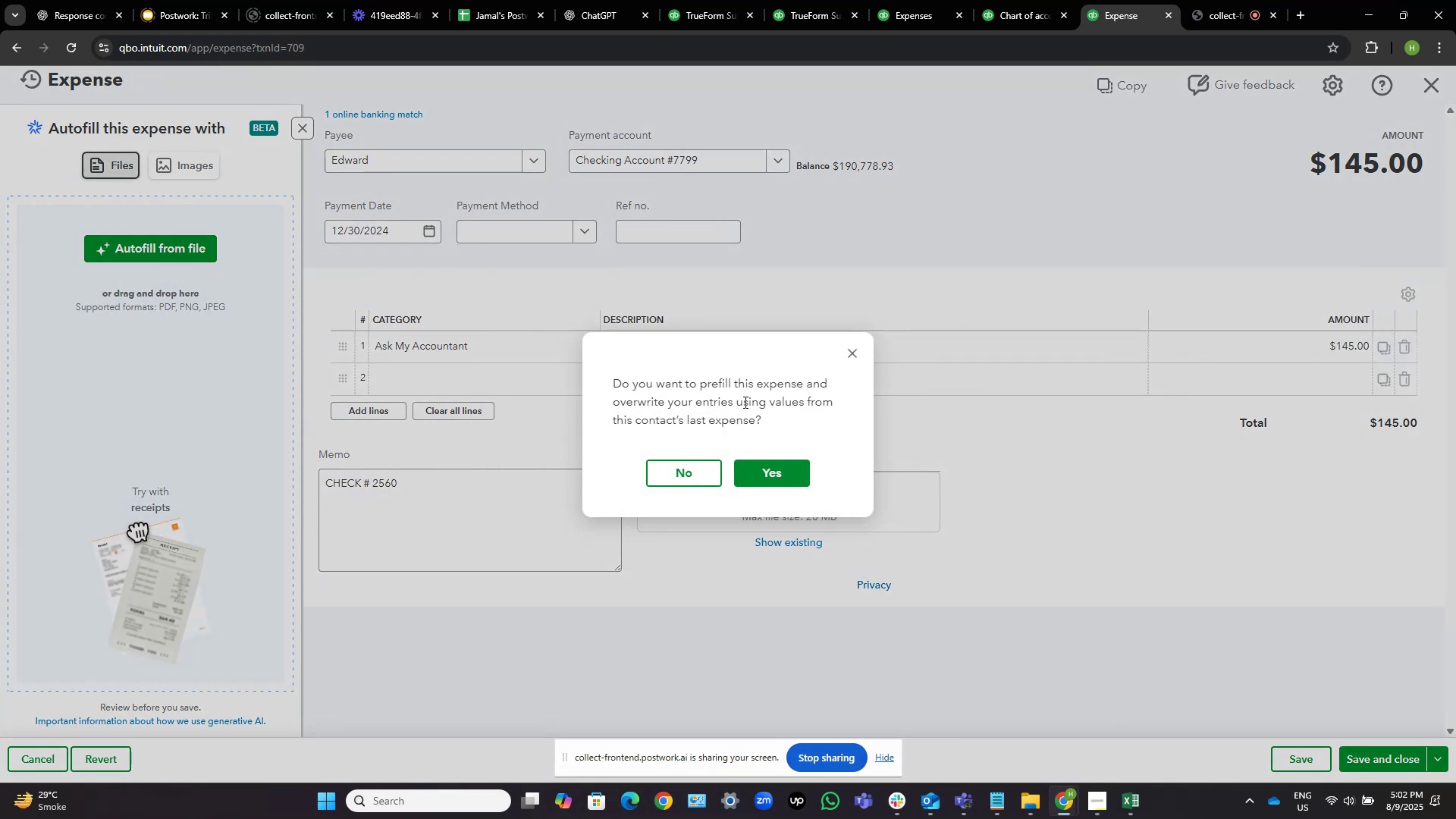 
left_click([679, 465])
 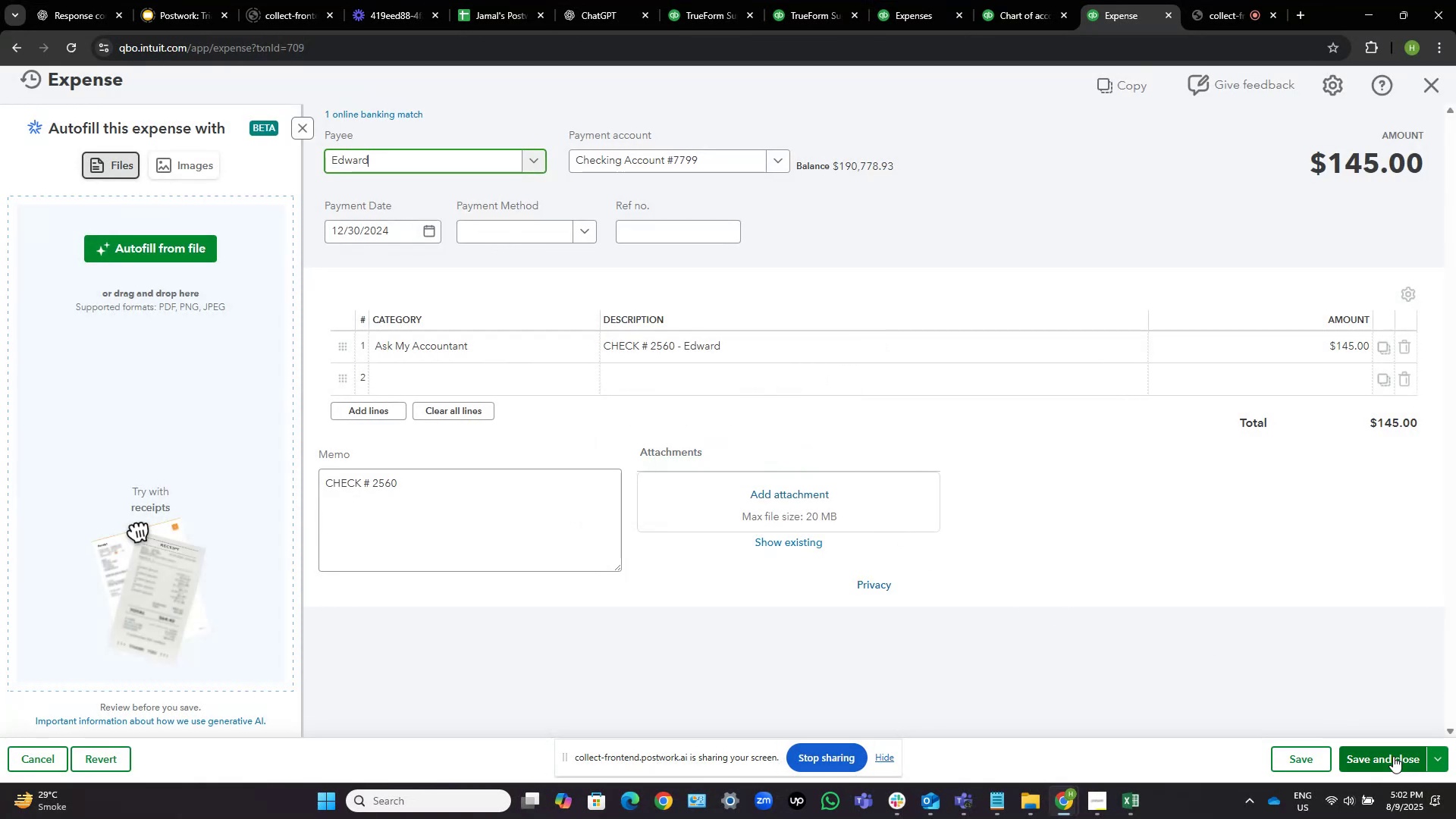 
left_click([1393, 756])
 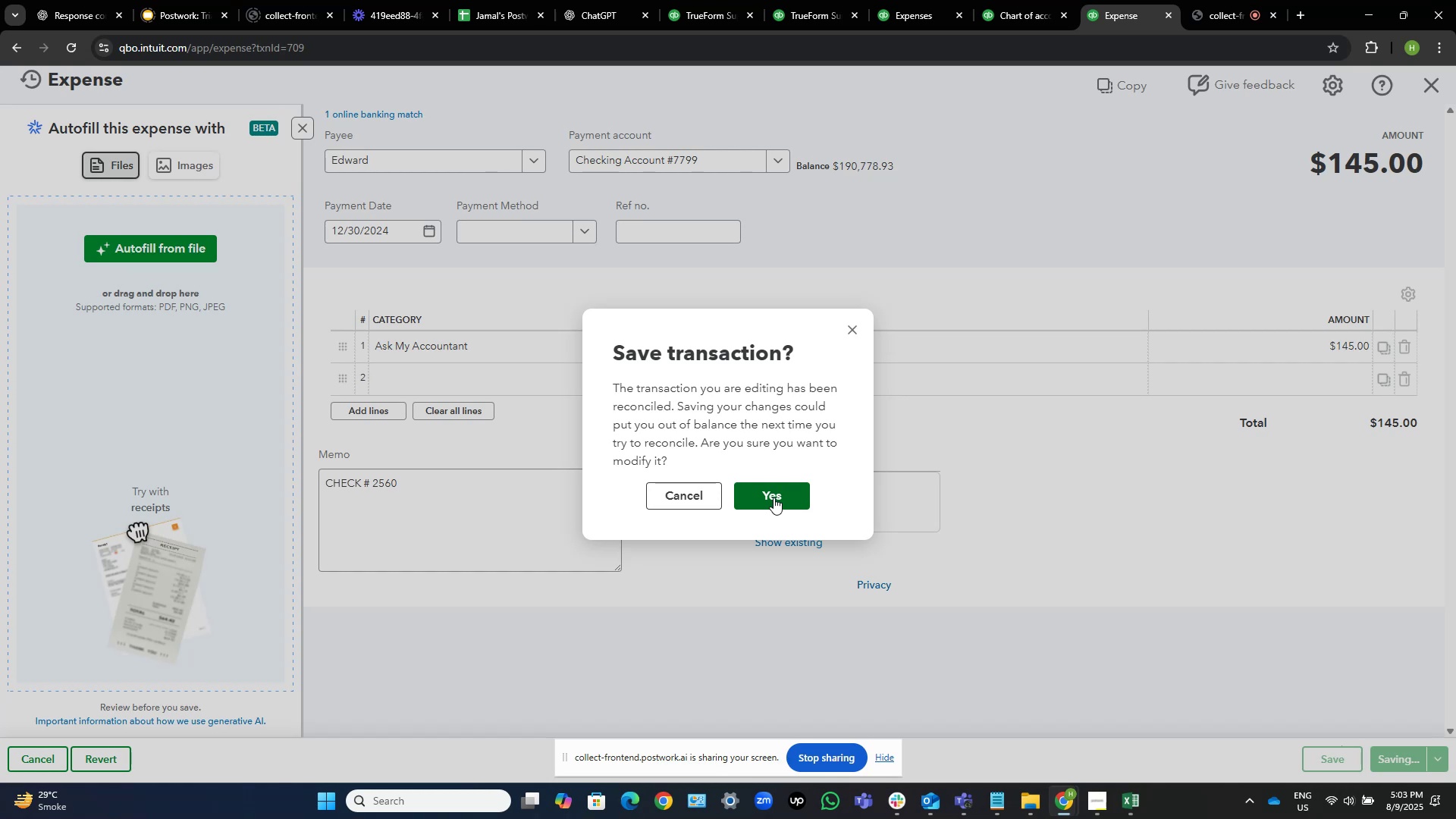 
wait(29.23)
 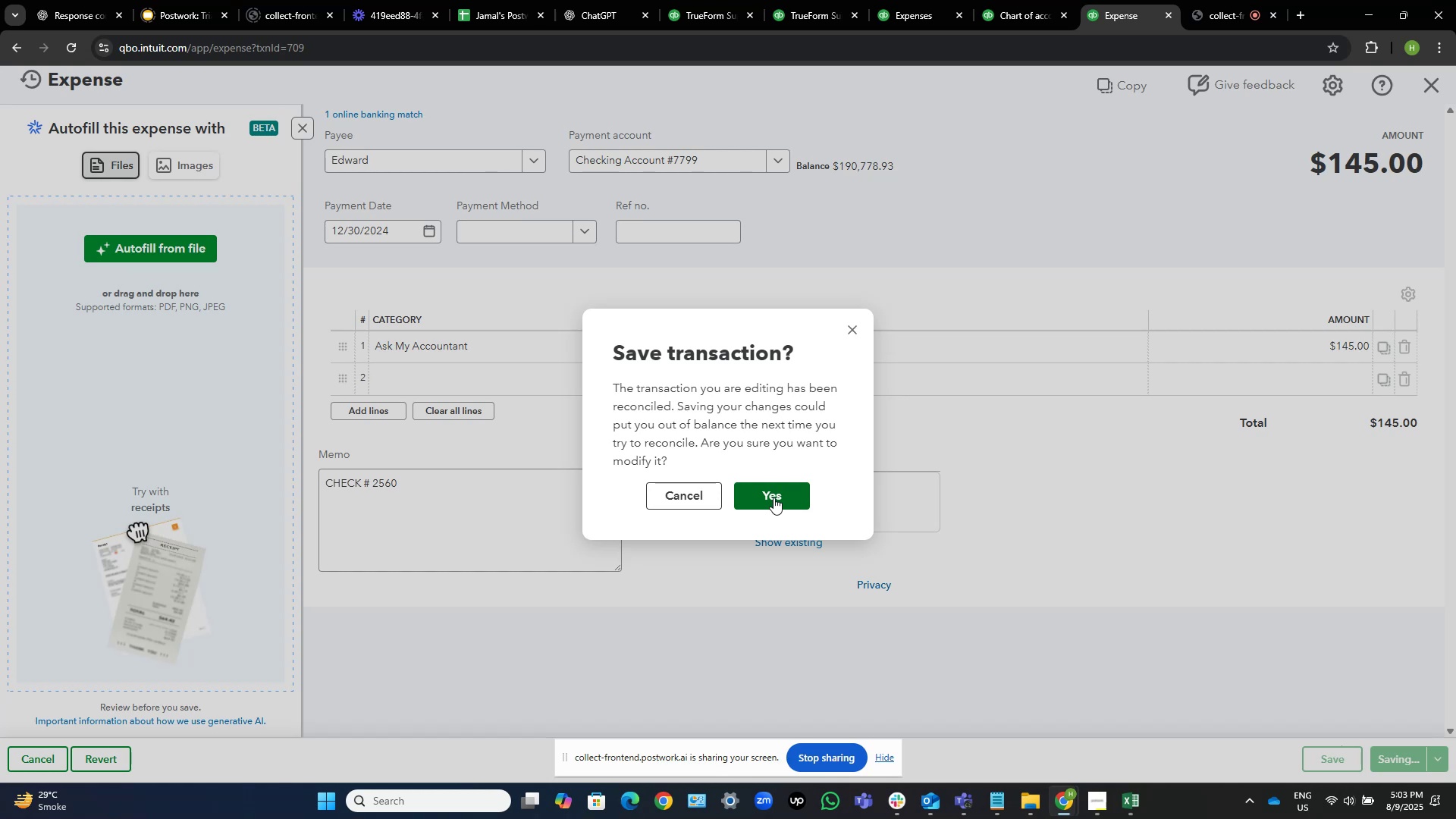 
left_click([774, 497])
 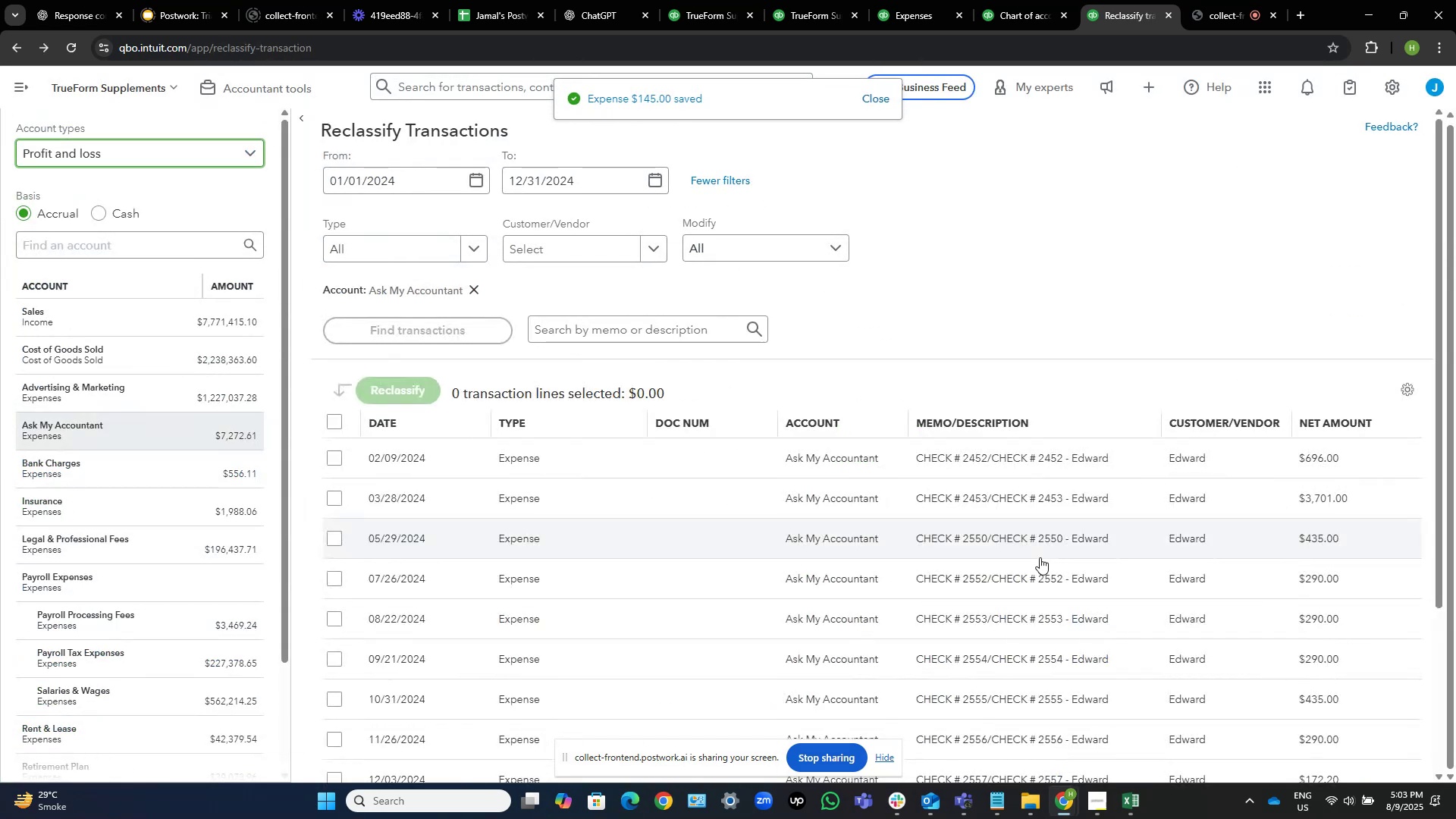 
wait(6.21)
 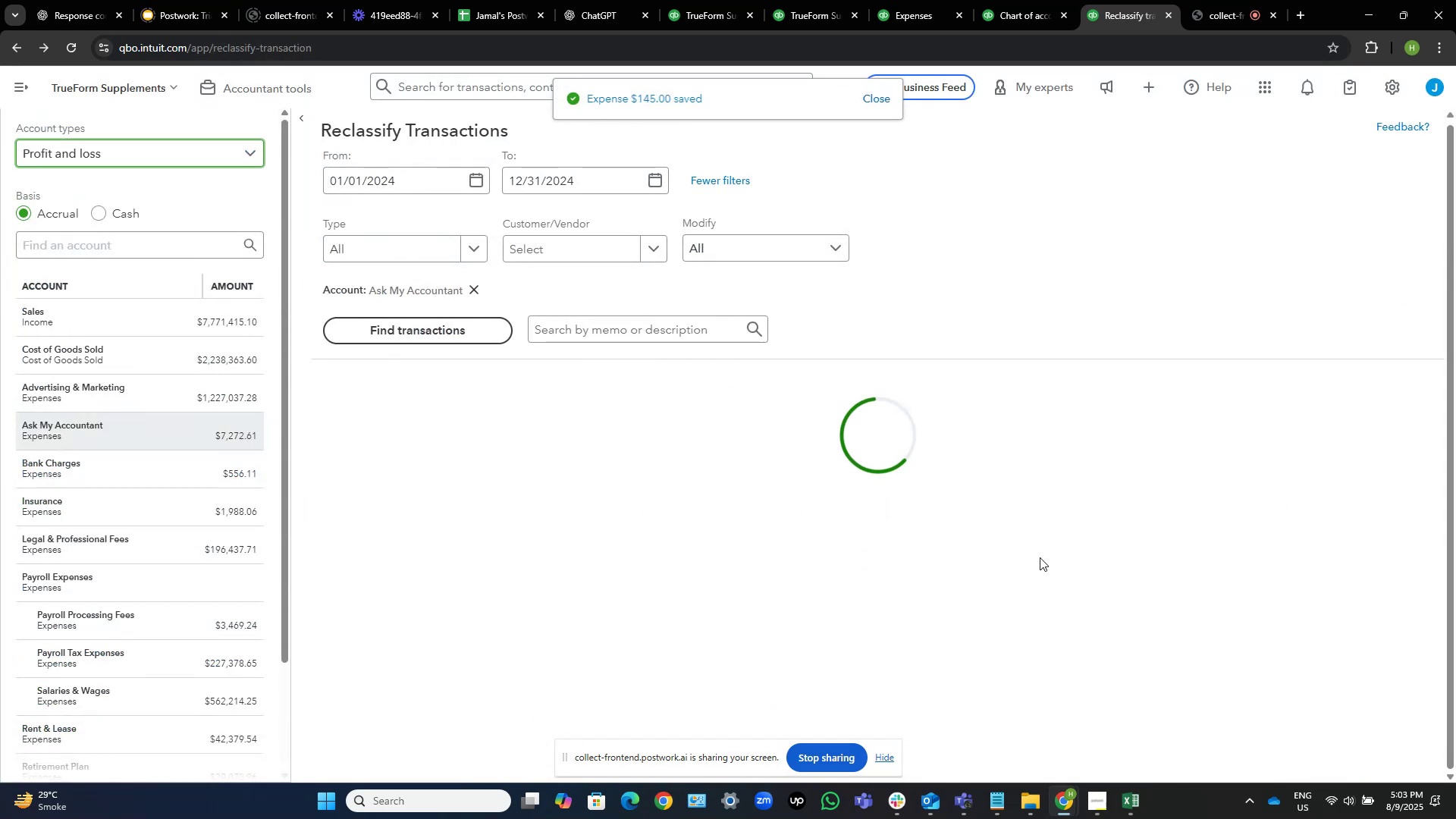 
scroll: coordinate [999, 334], scroll_direction: down, amount: 8.0
 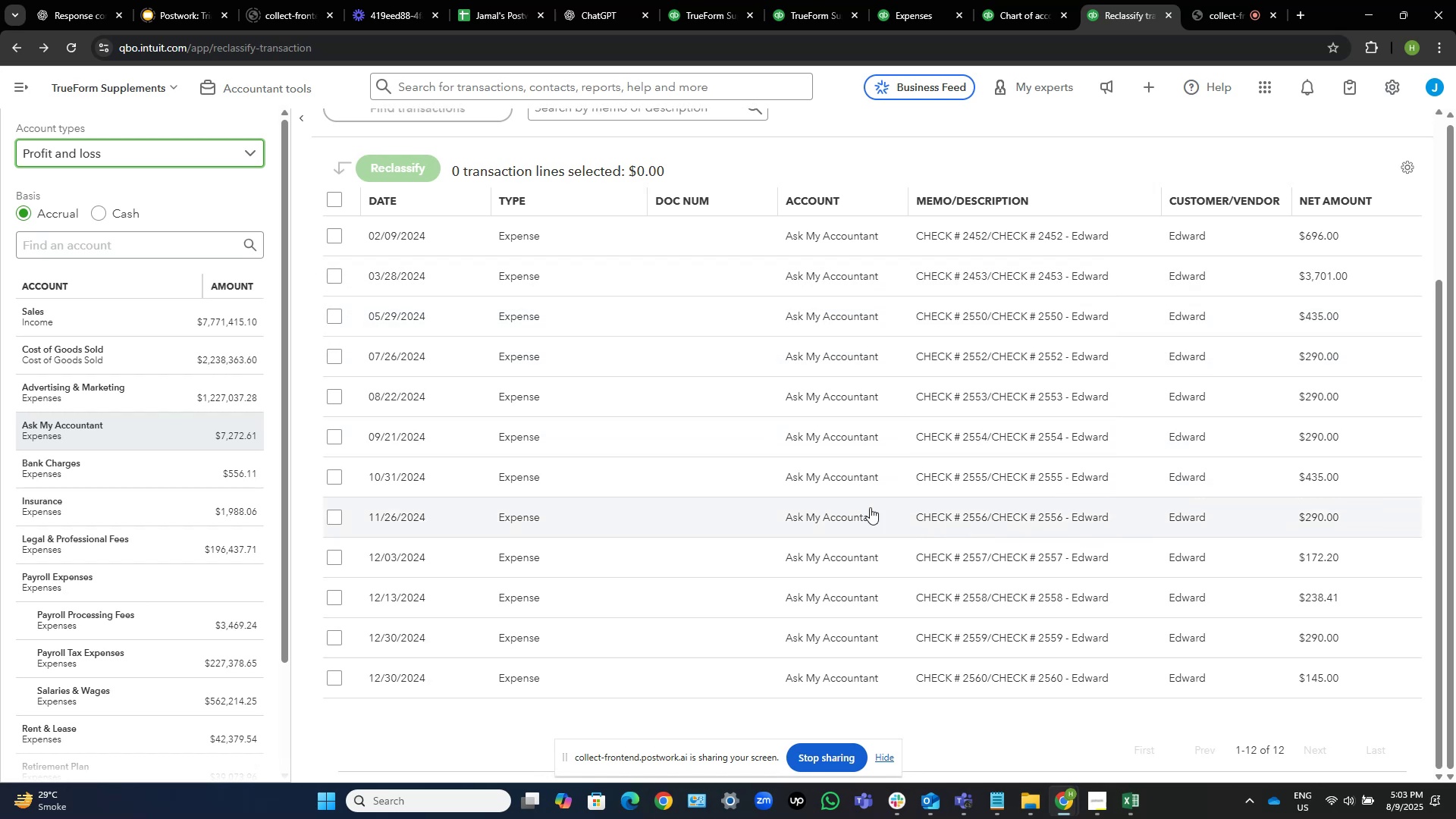 
scroll: coordinate [479, 363], scroll_direction: up, amount: 2.0
 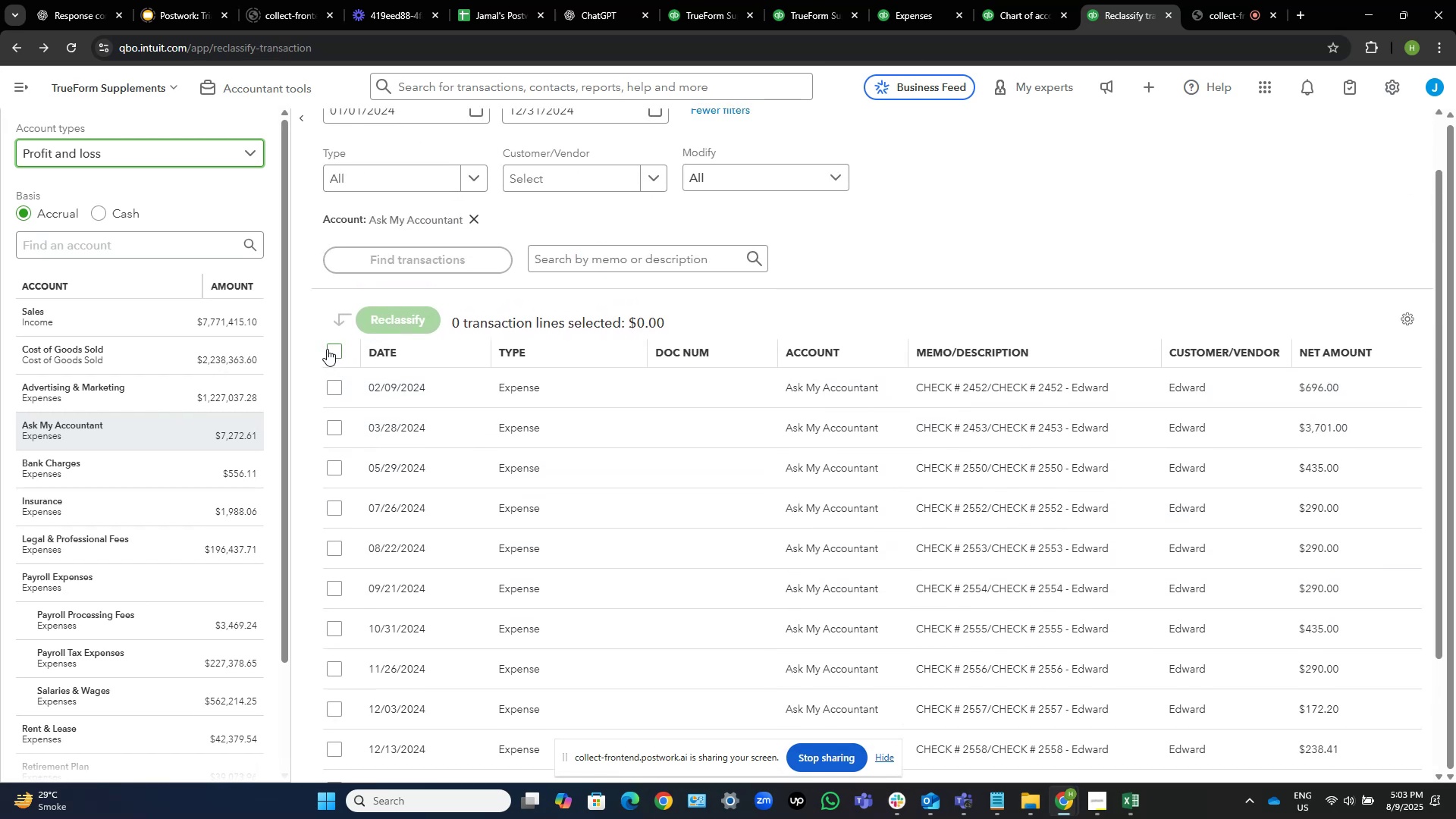 
left_click([327, 349])
 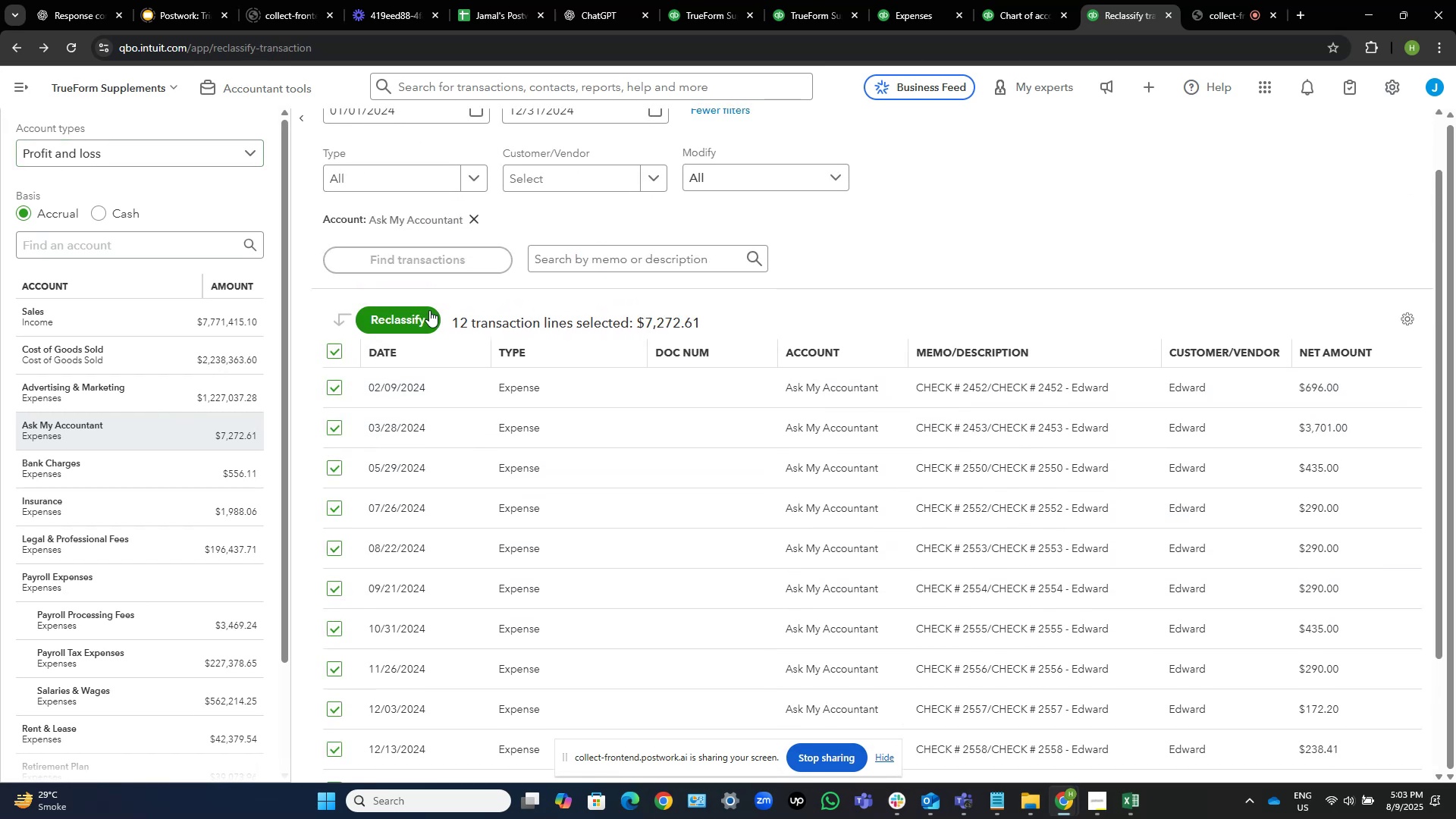 
left_click([421, 311])
 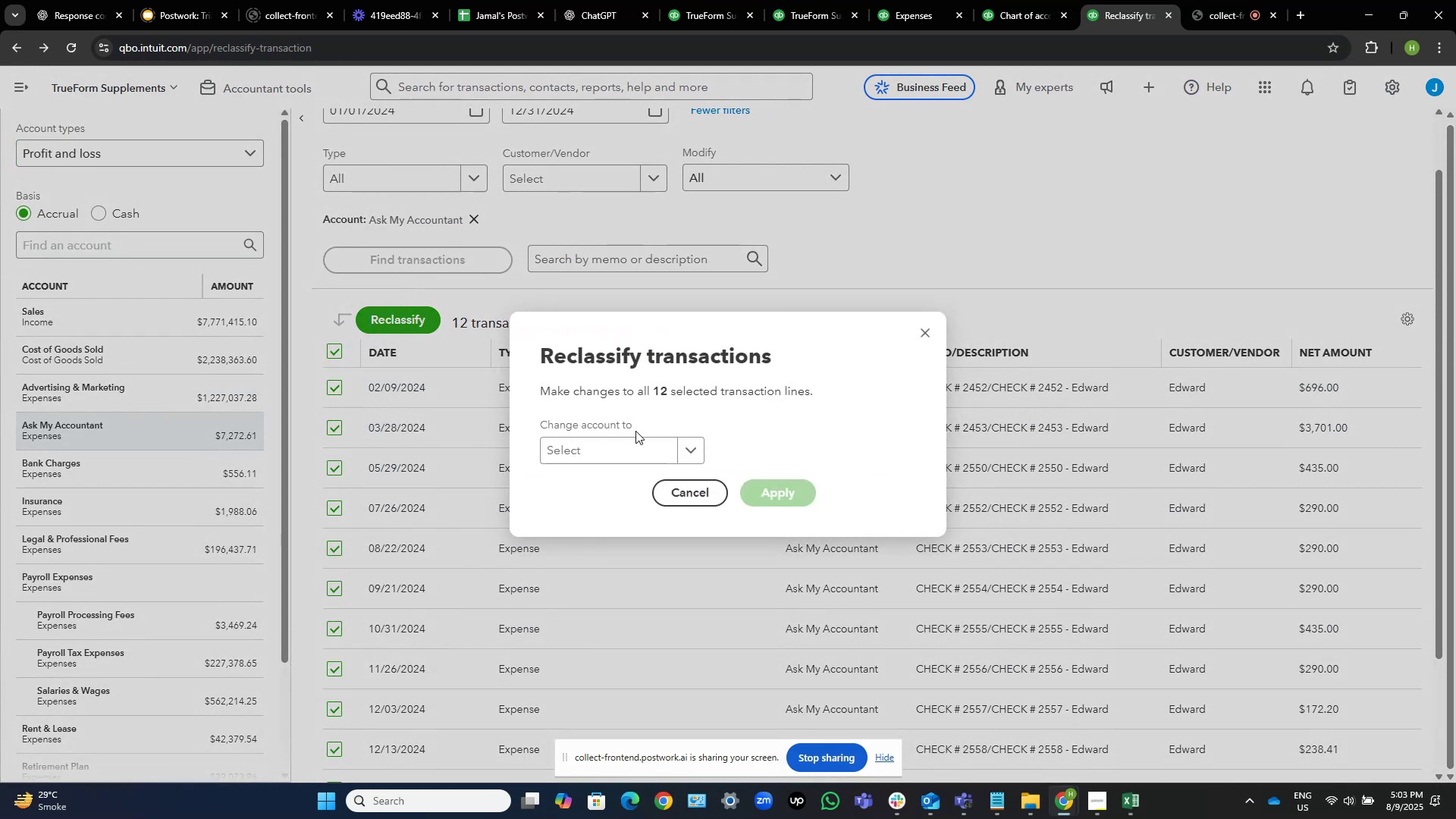 
left_click([598, 459])
 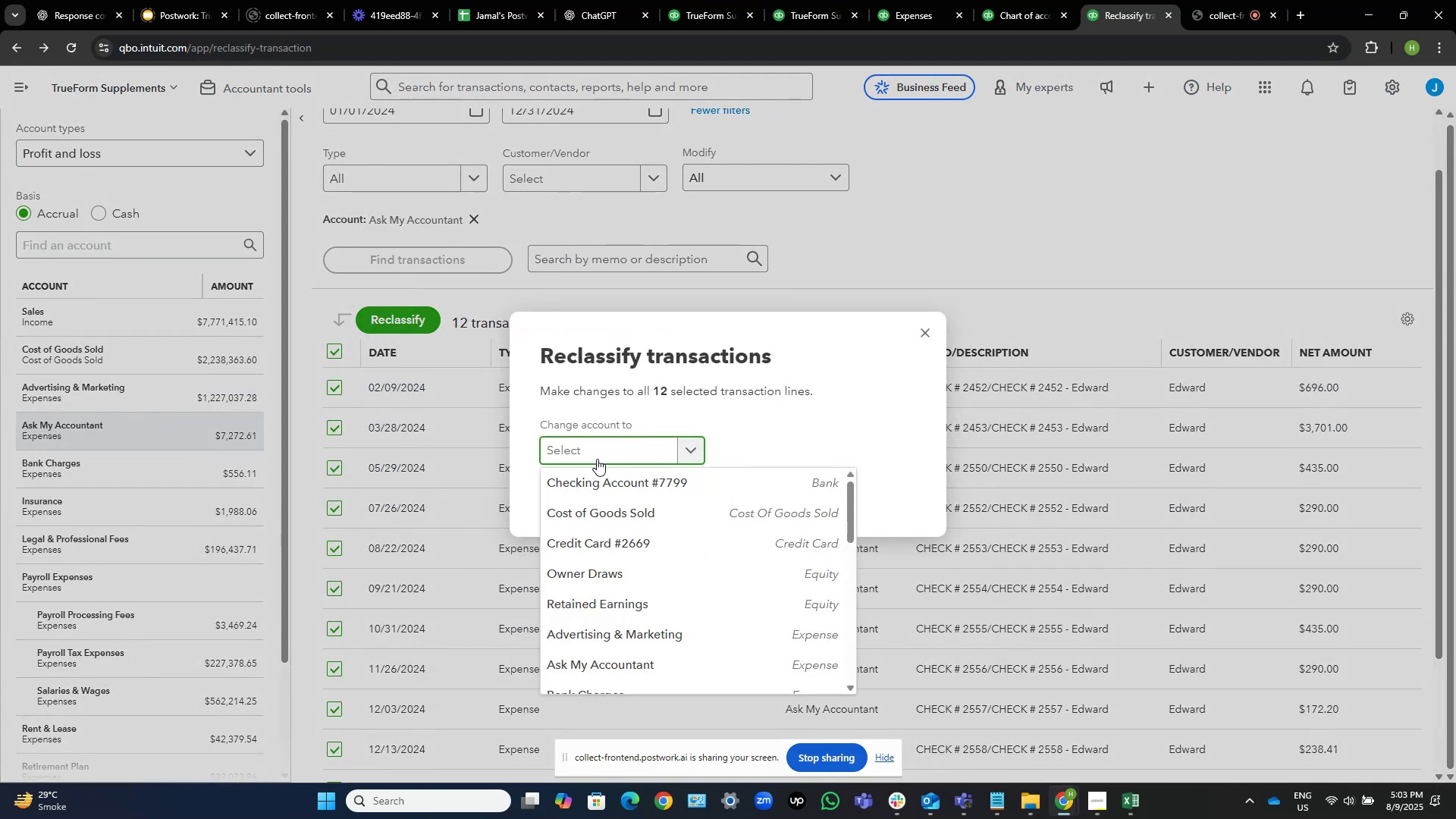 
wait(9.05)
 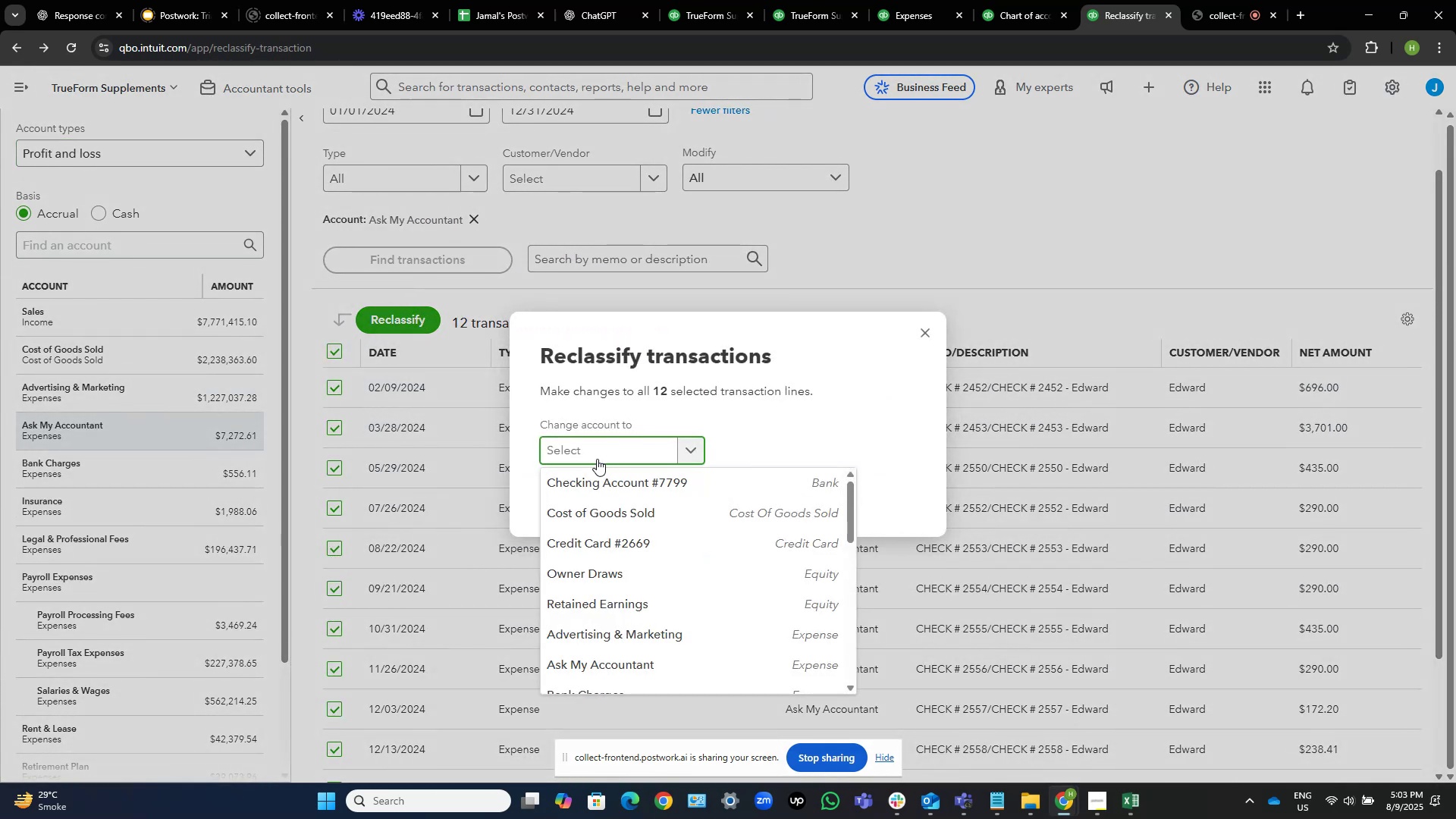 
type(owner)
 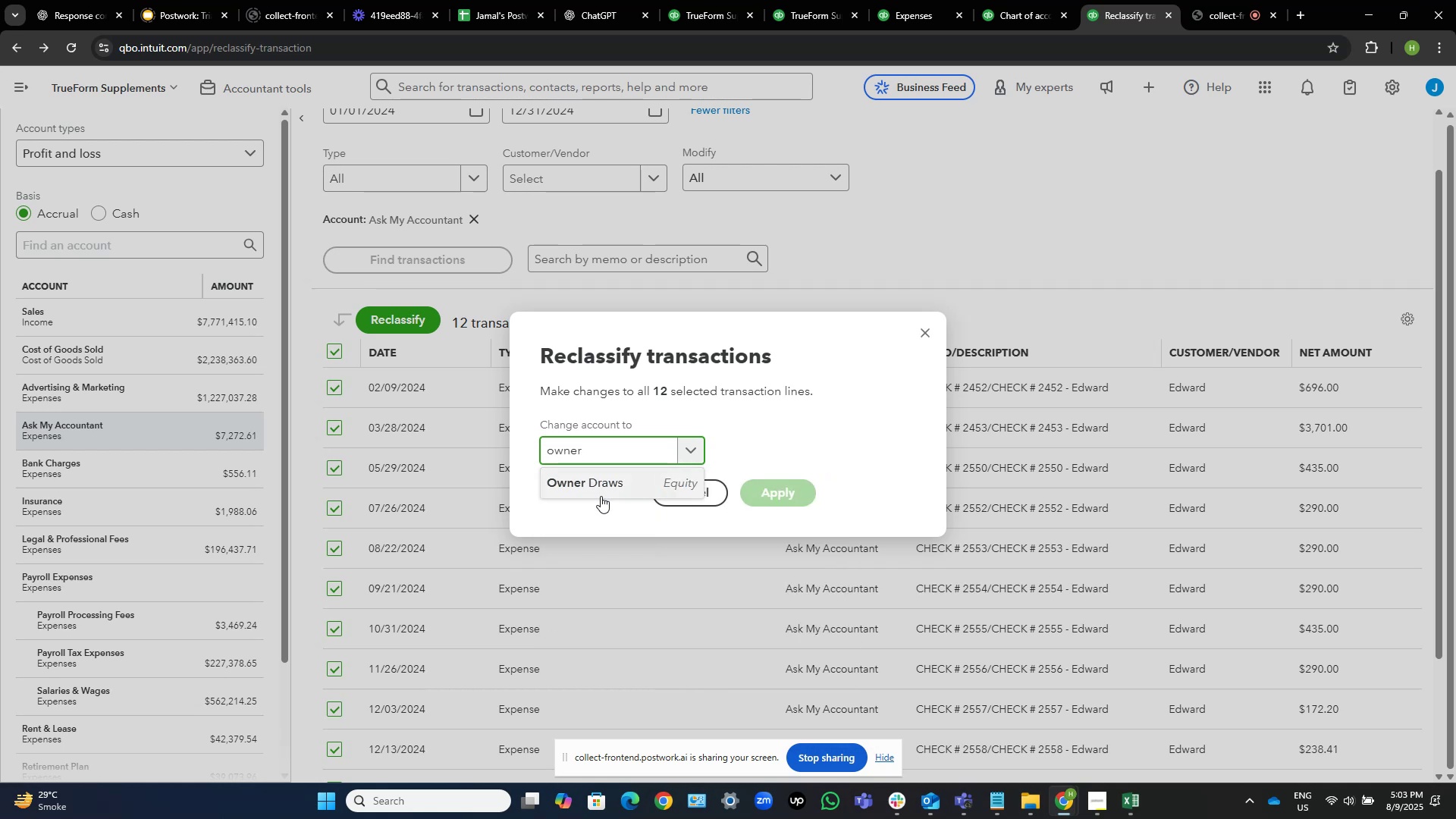 
left_click([607, 484])
 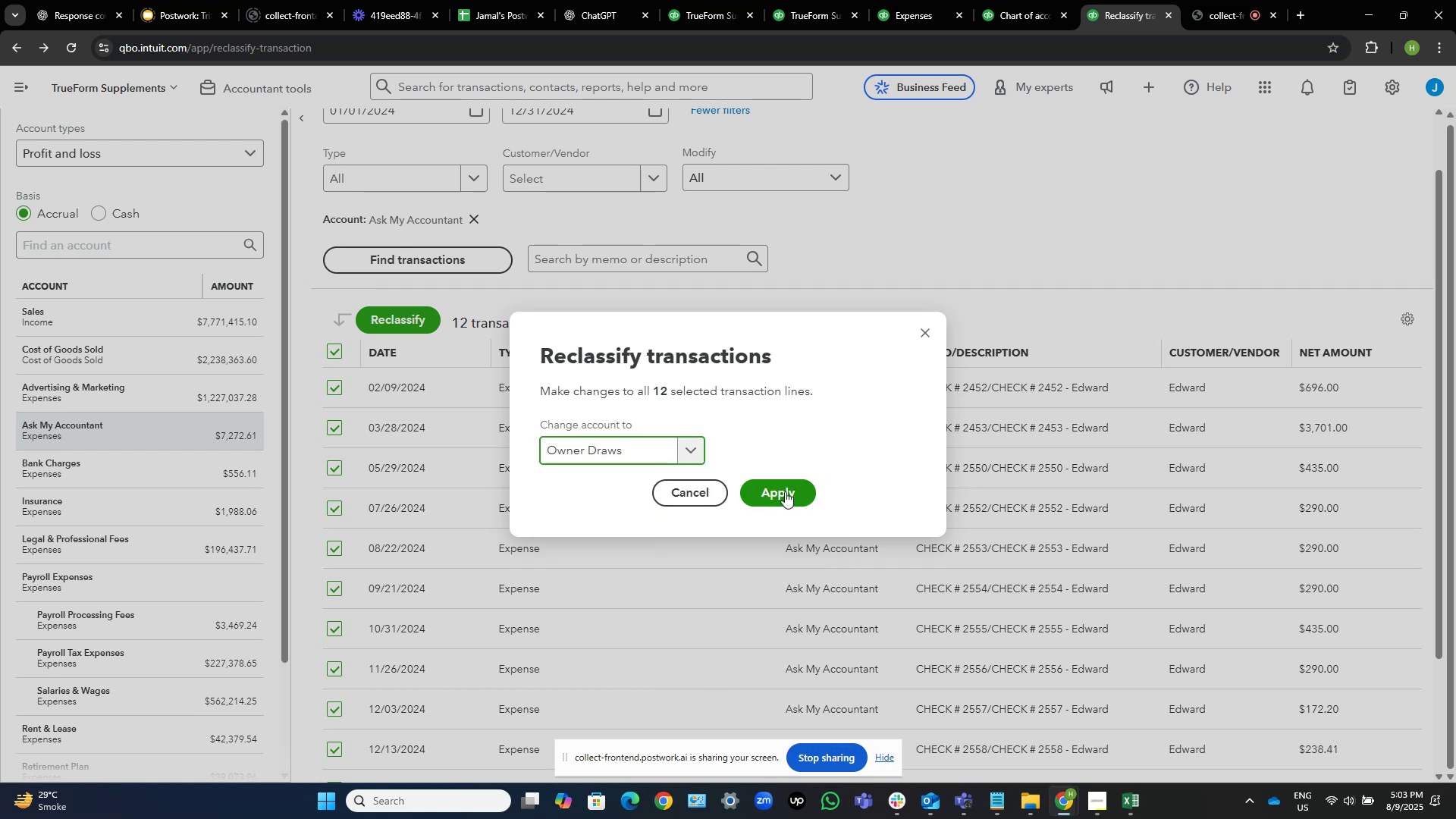 
left_click([785, 491])
 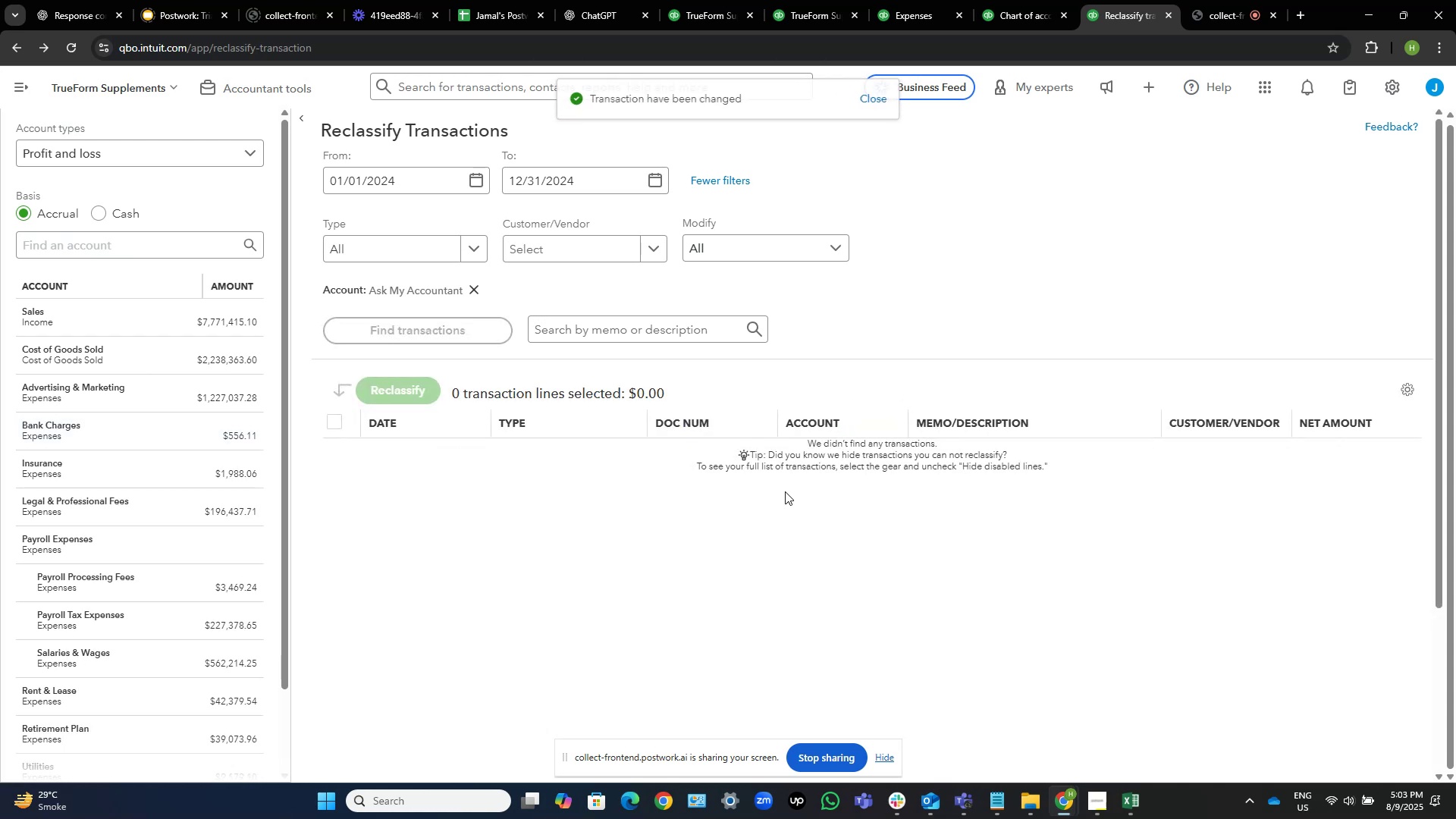 
wait(10.92)
 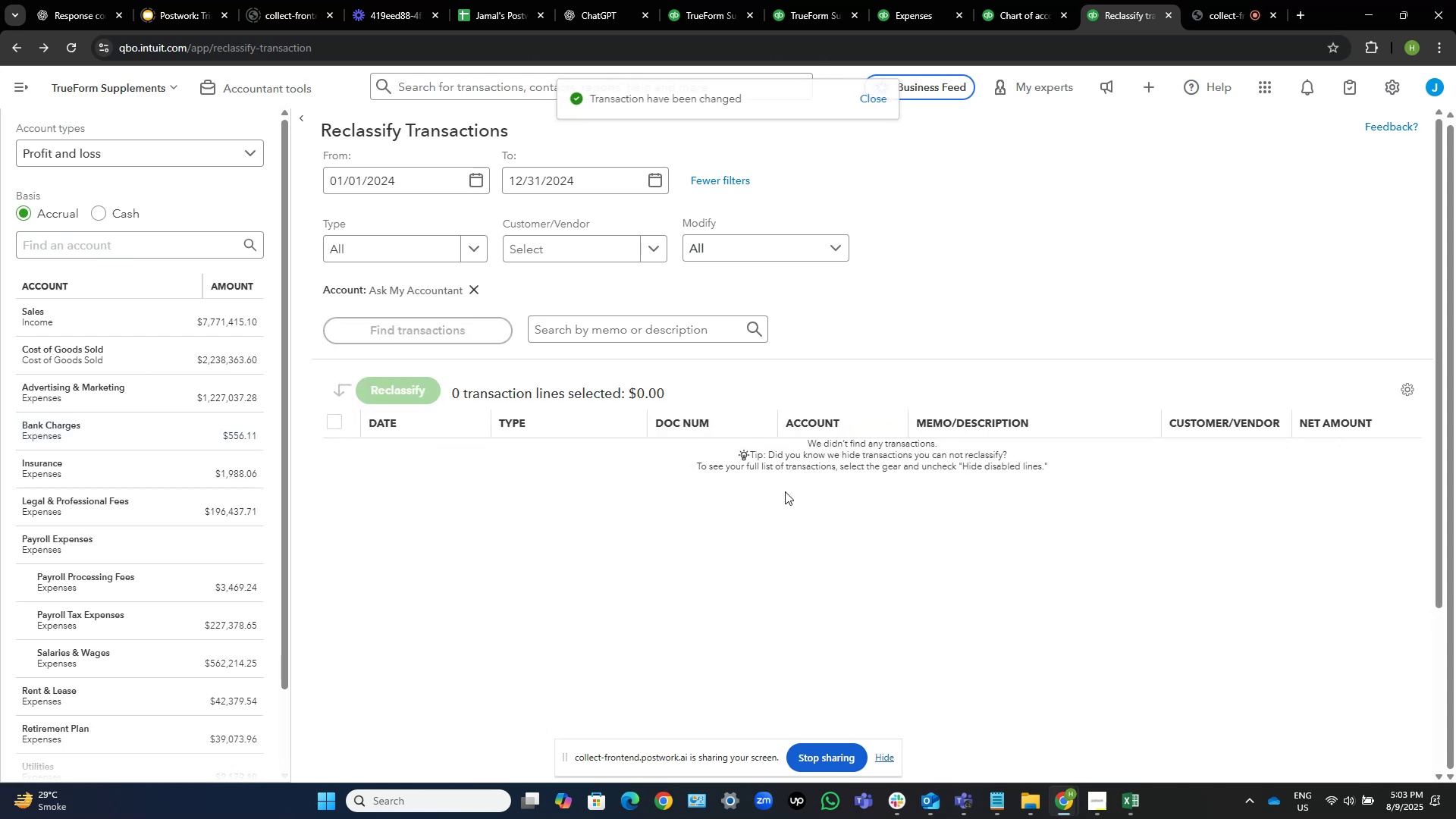 
scroll: coordinate [171, 335], scroll_direction: down, amount: 2.0
 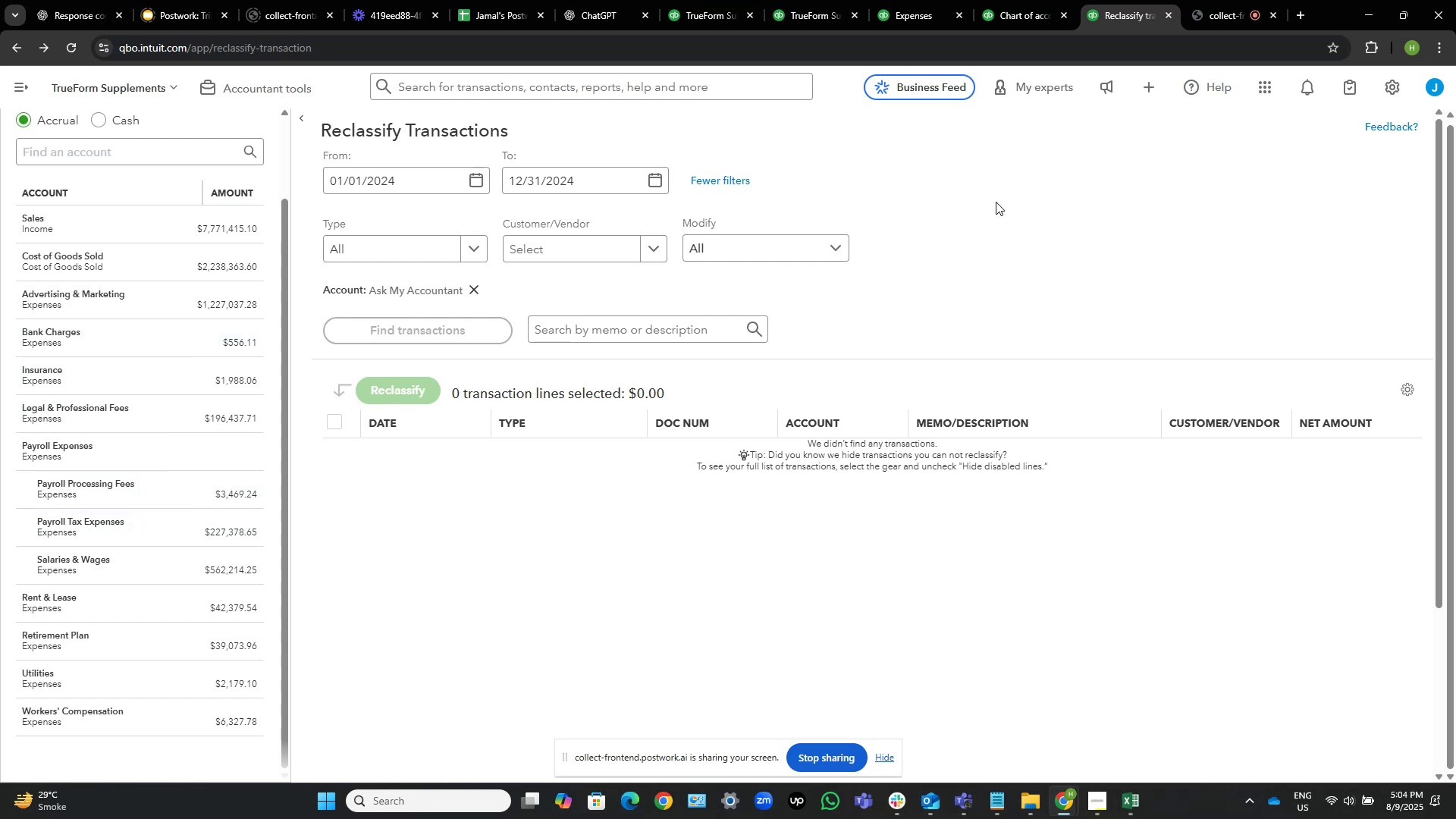 
scroll: coordinate [155, 262], scroll_direction: up, amount: 2.0
 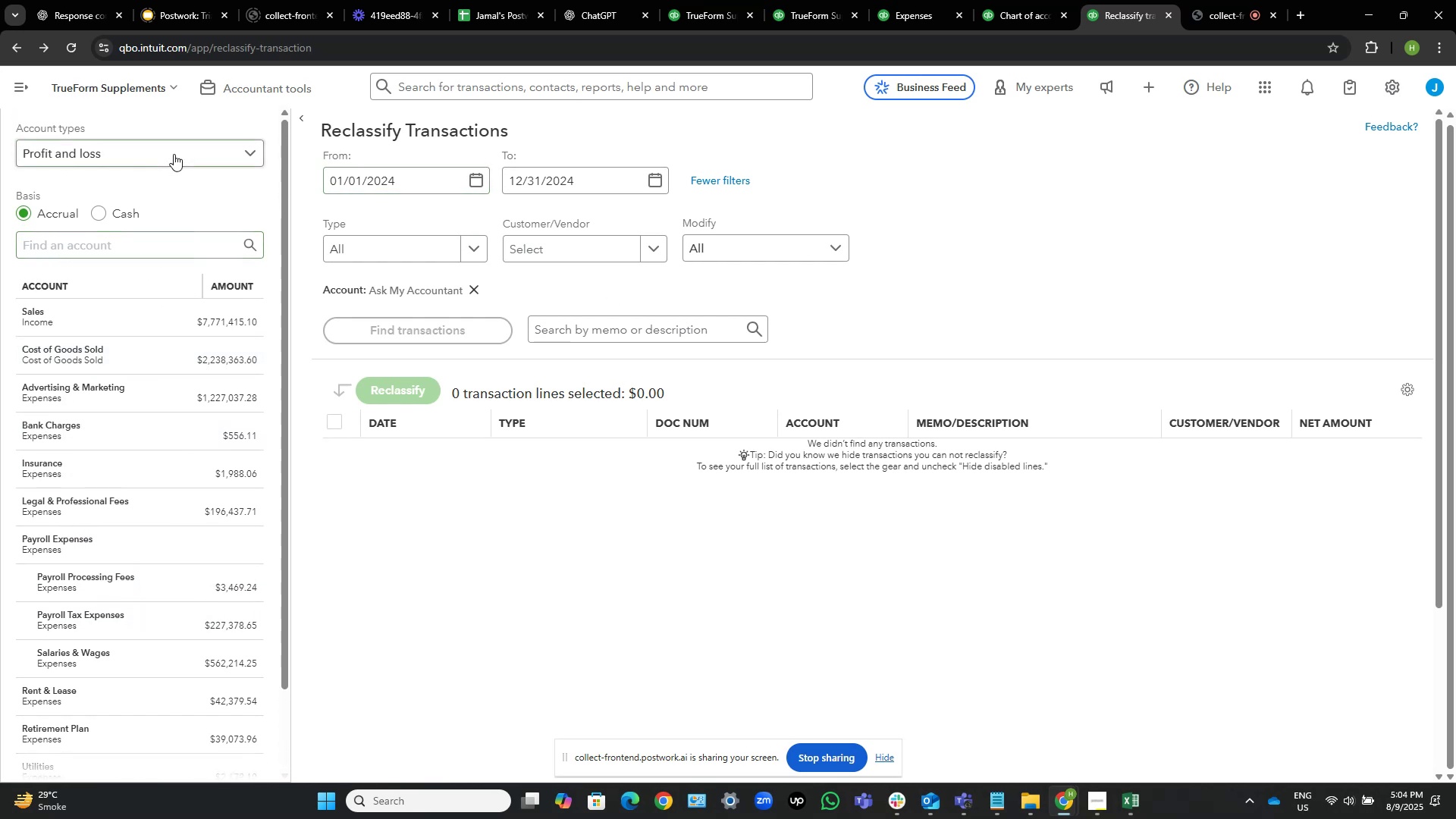 
left_click([168, 149])
 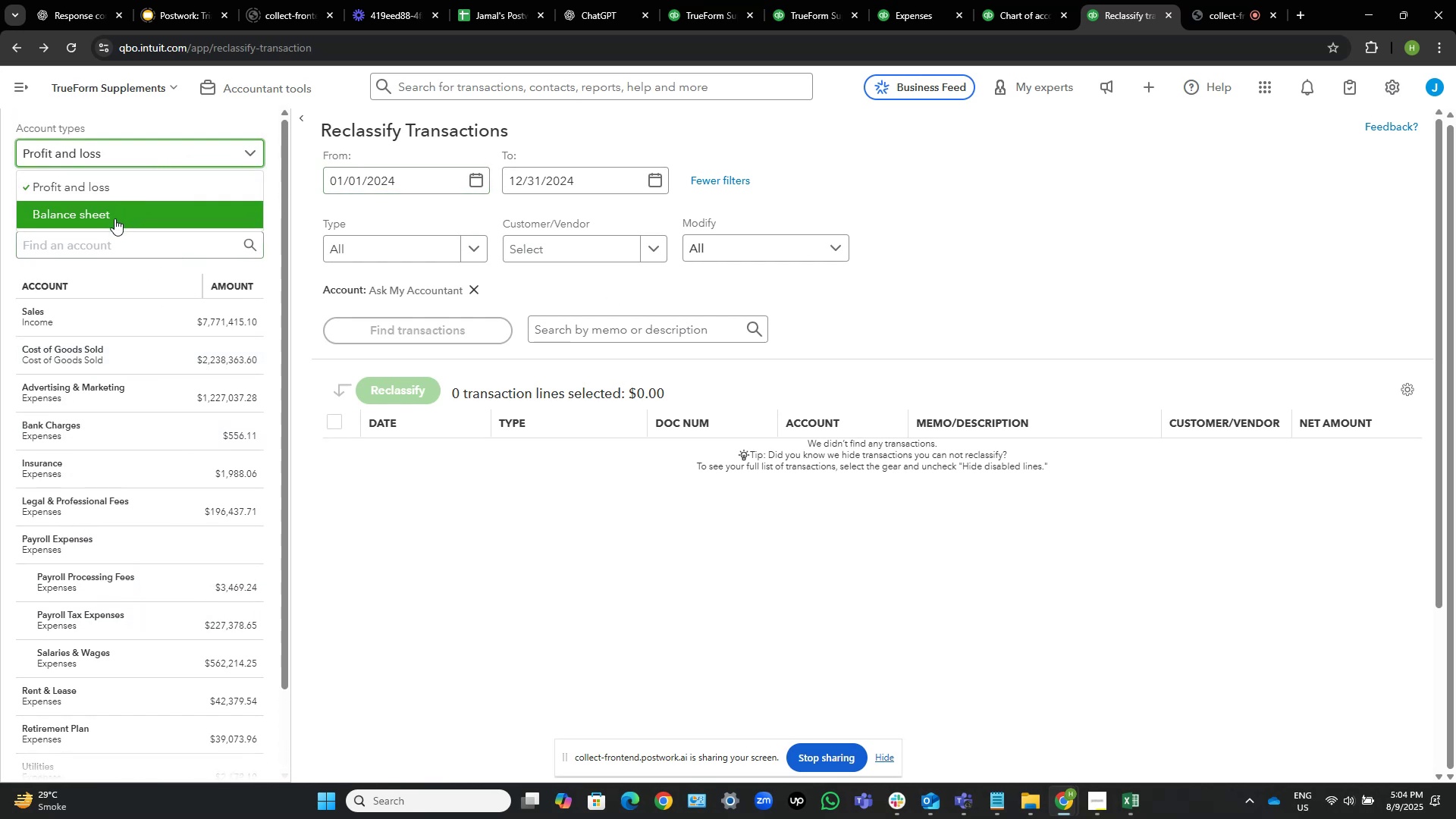 
left_click([124, 212])
 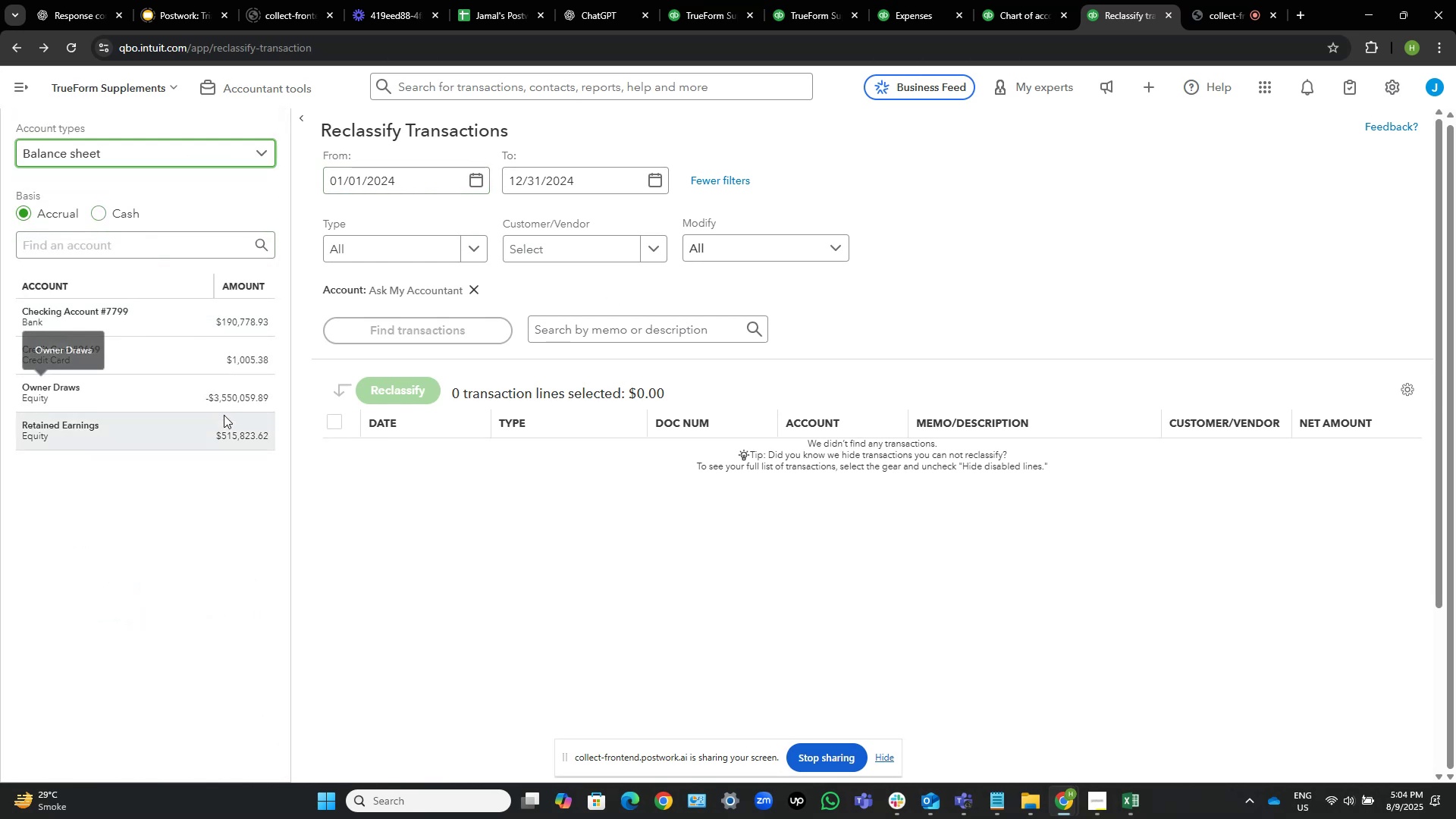 
left_click([220, 397])
 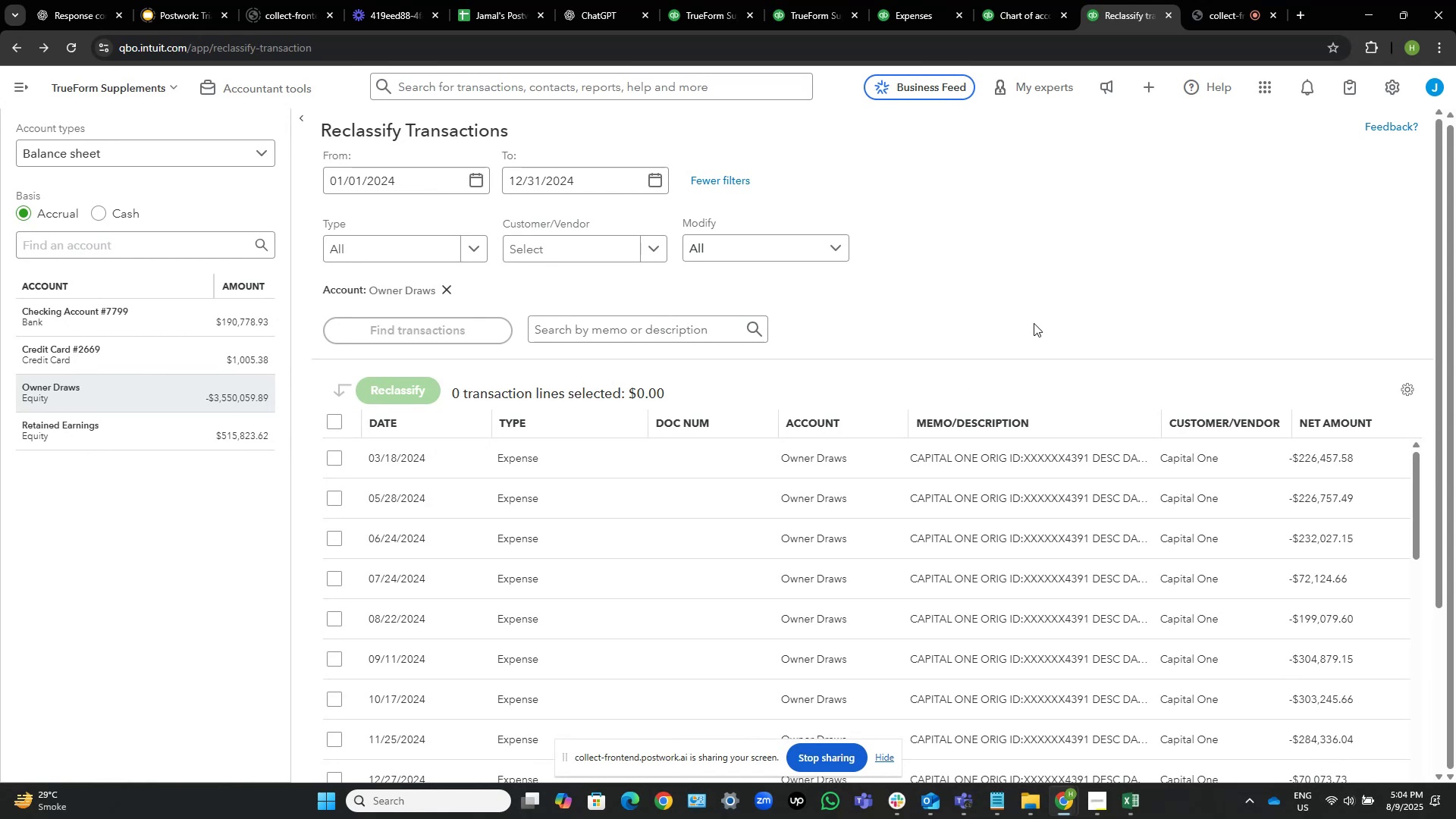 
scroll: coordinate [1051, 312], scroll_direction: down, amount: 2.0
 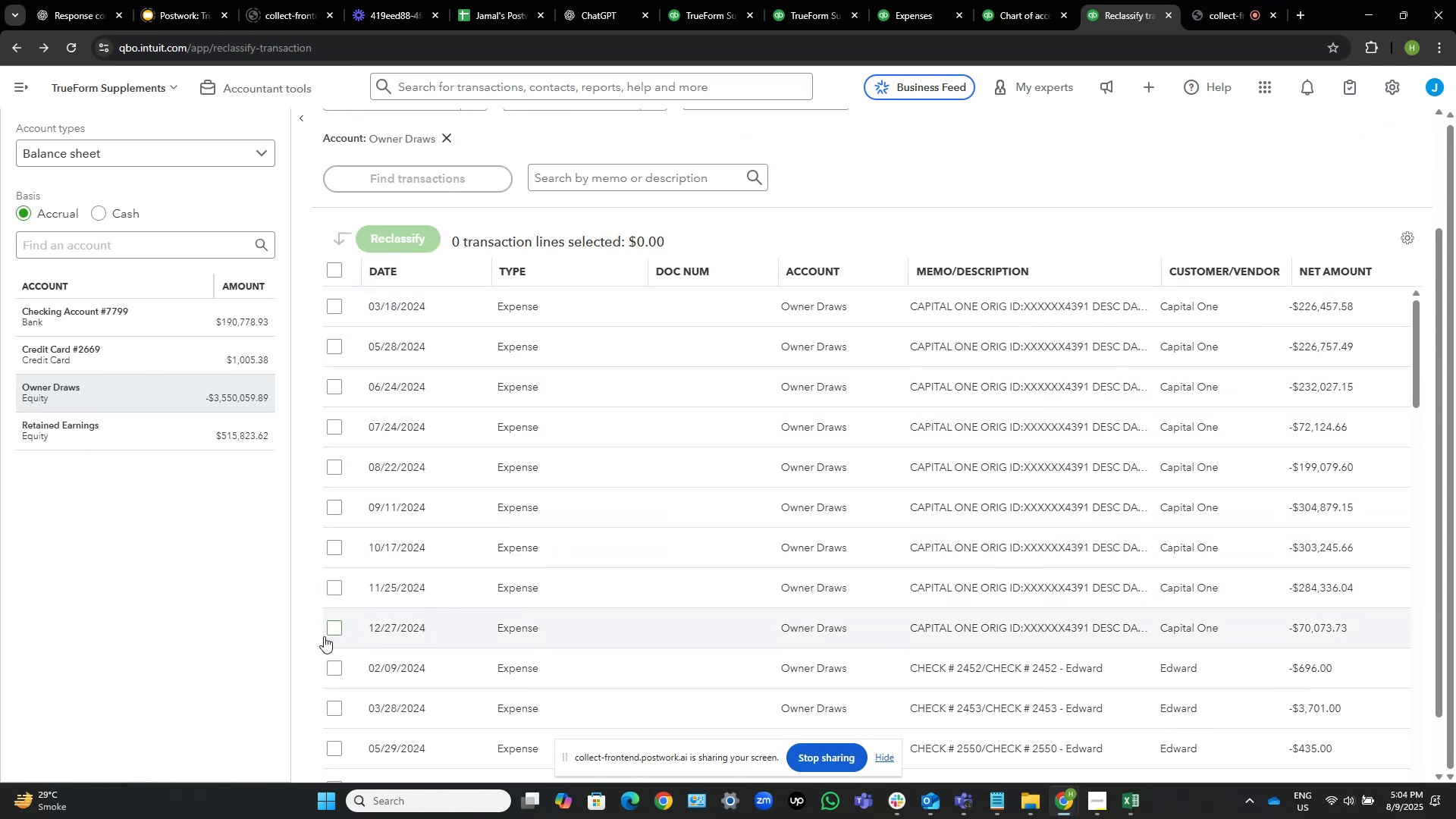 
wait(6.02)
 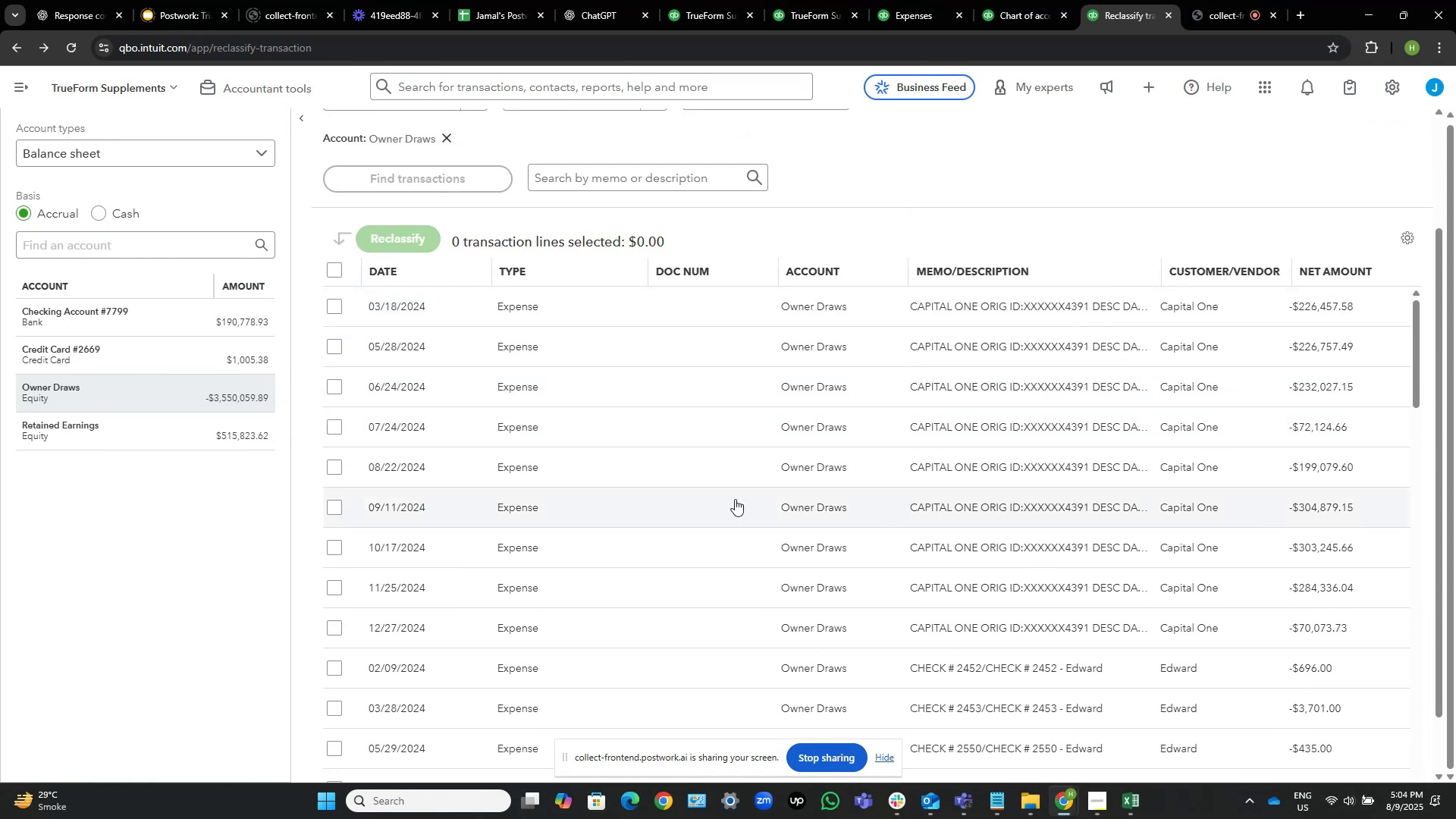 
left_click([335, 627])
 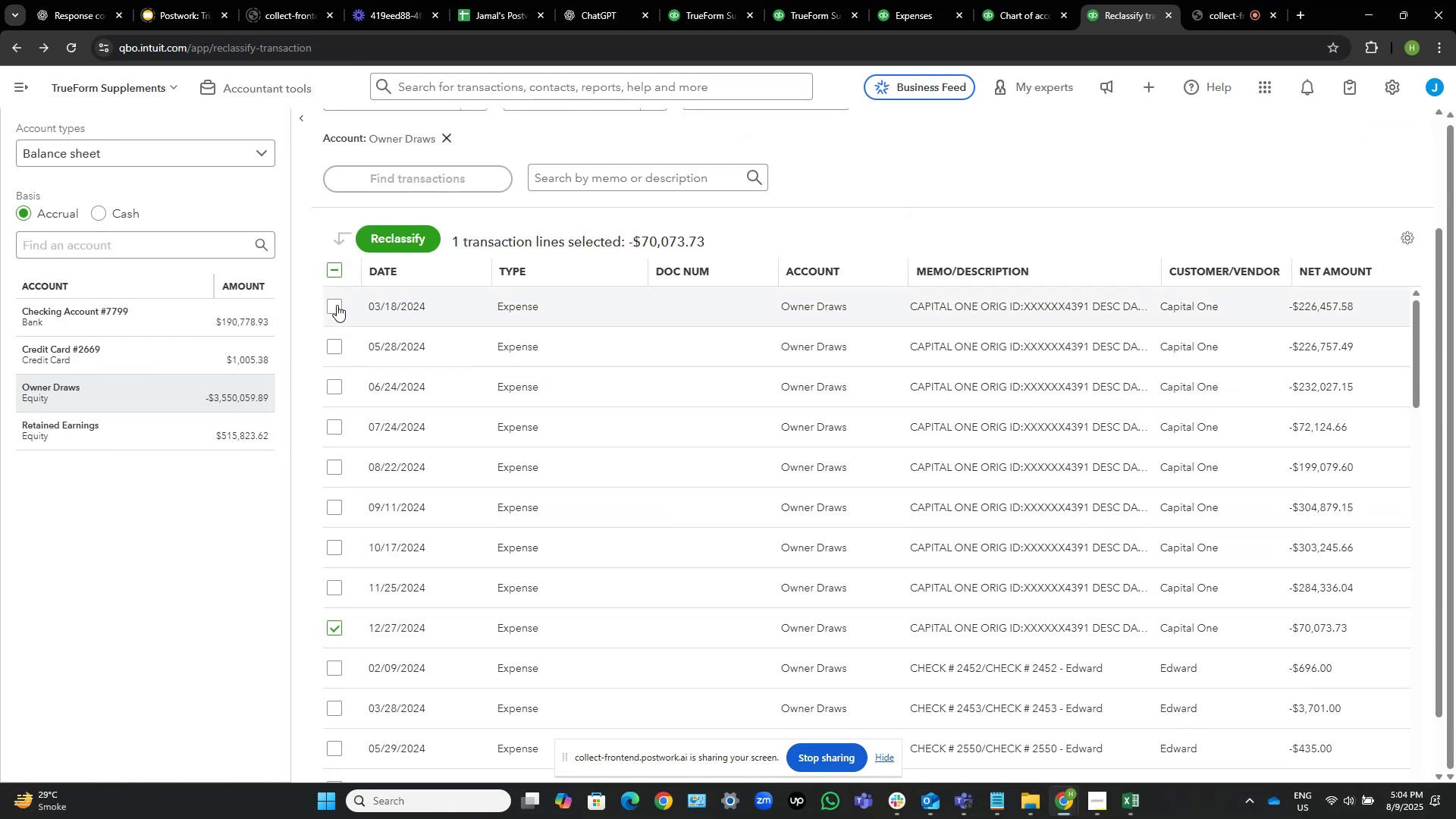 
left_click([339, 303])
 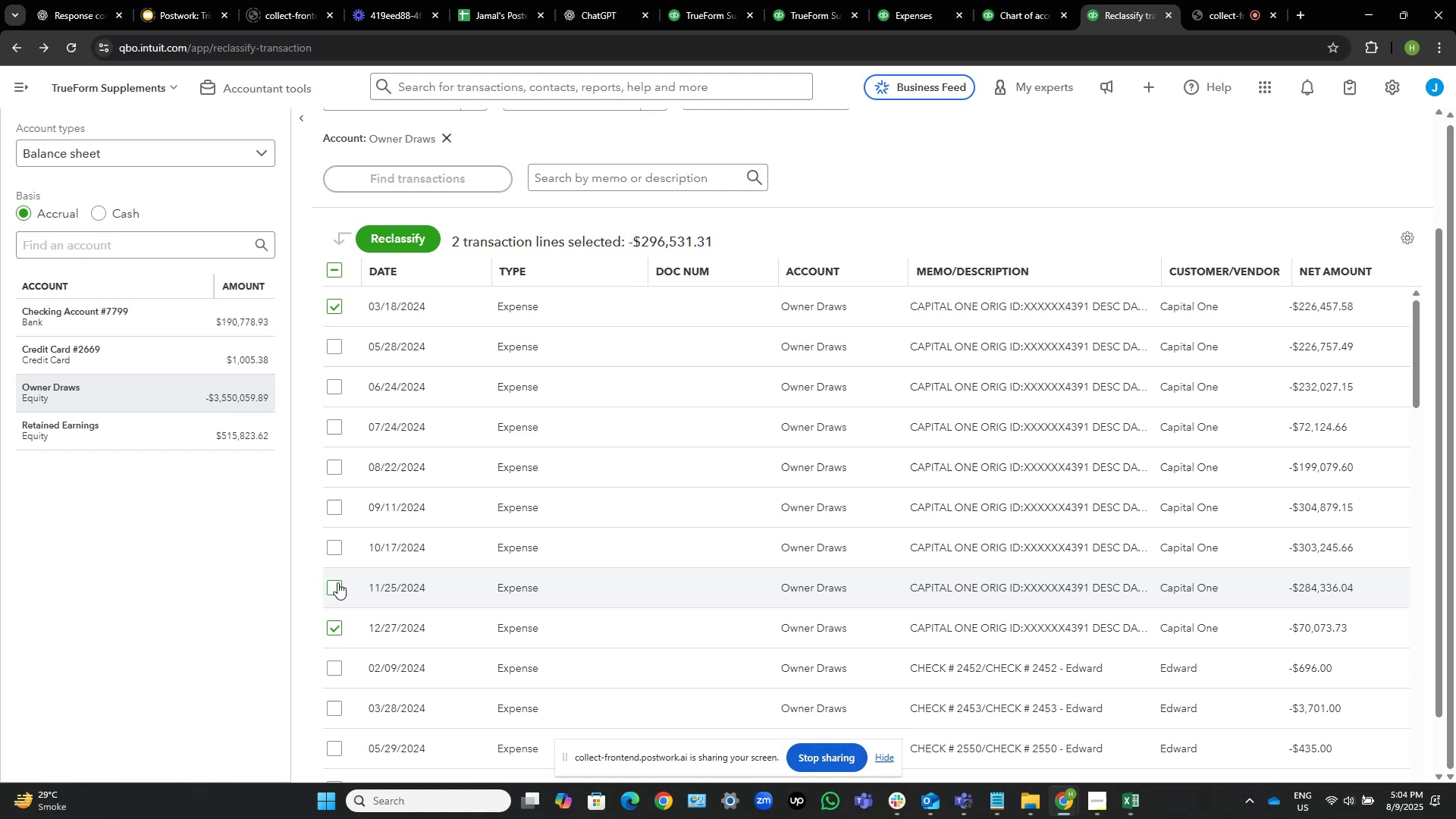 
double_click([331, 536])
 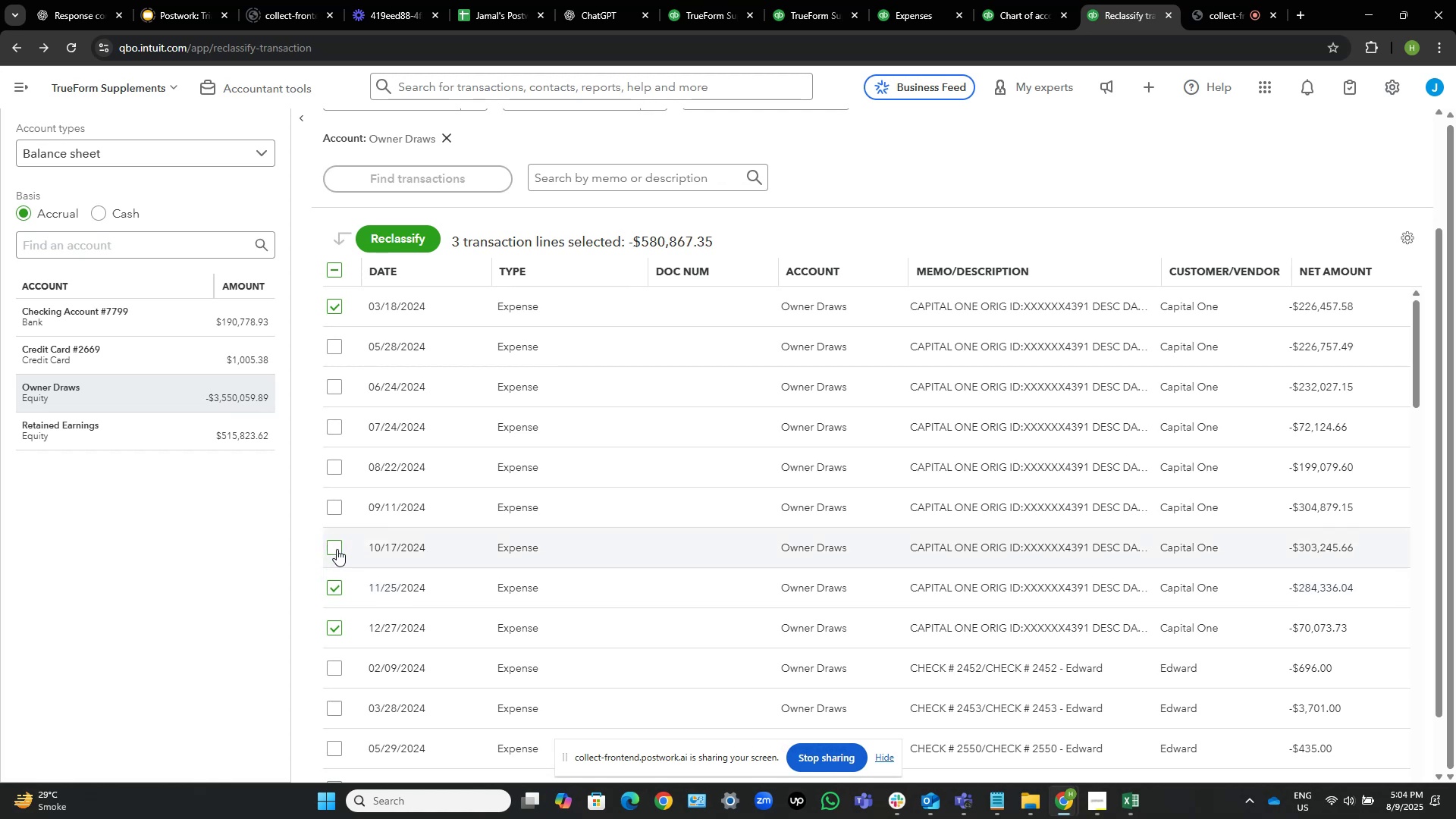 
left_click([338, 551])
 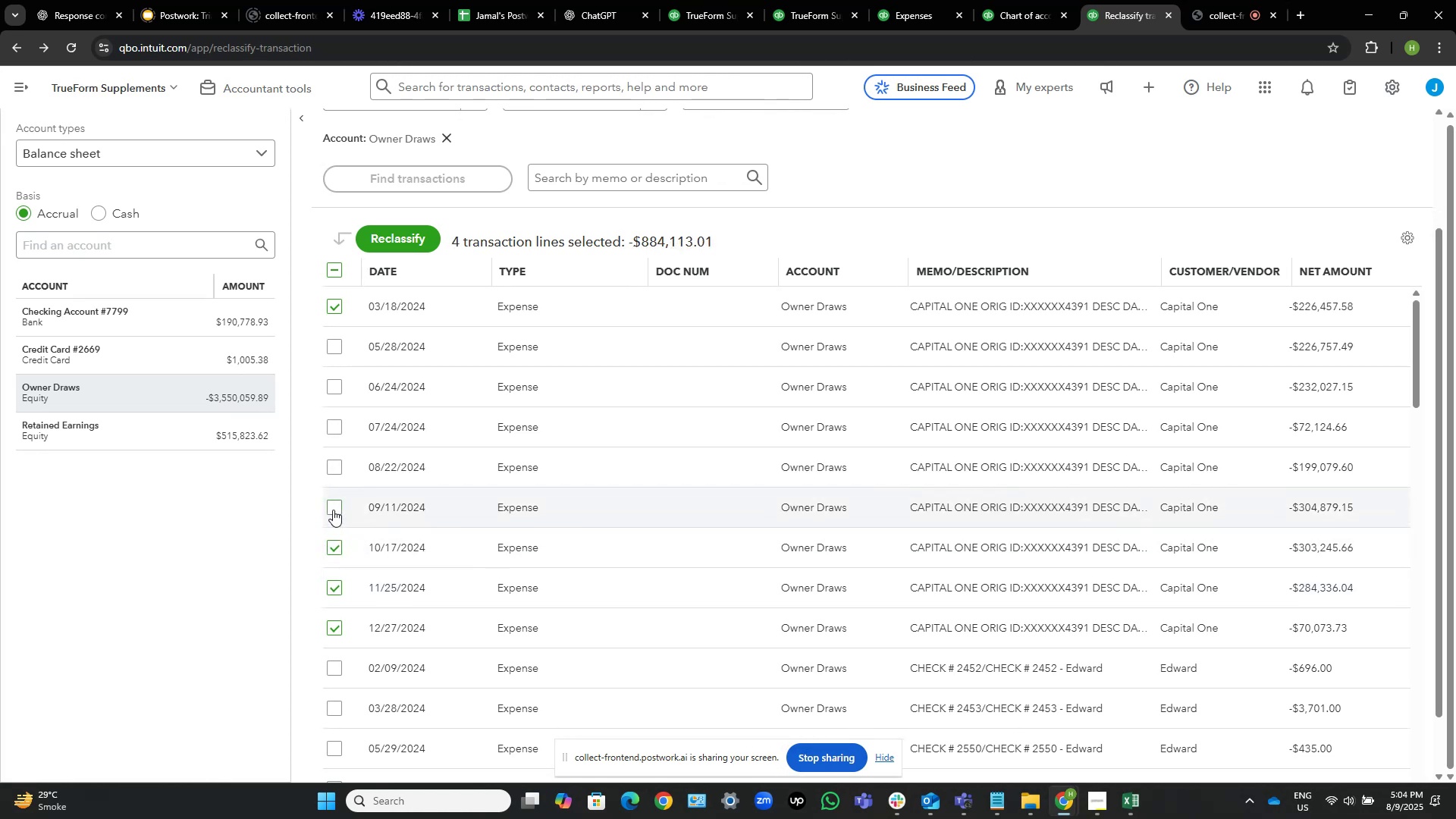 
left_click([333, 510])
 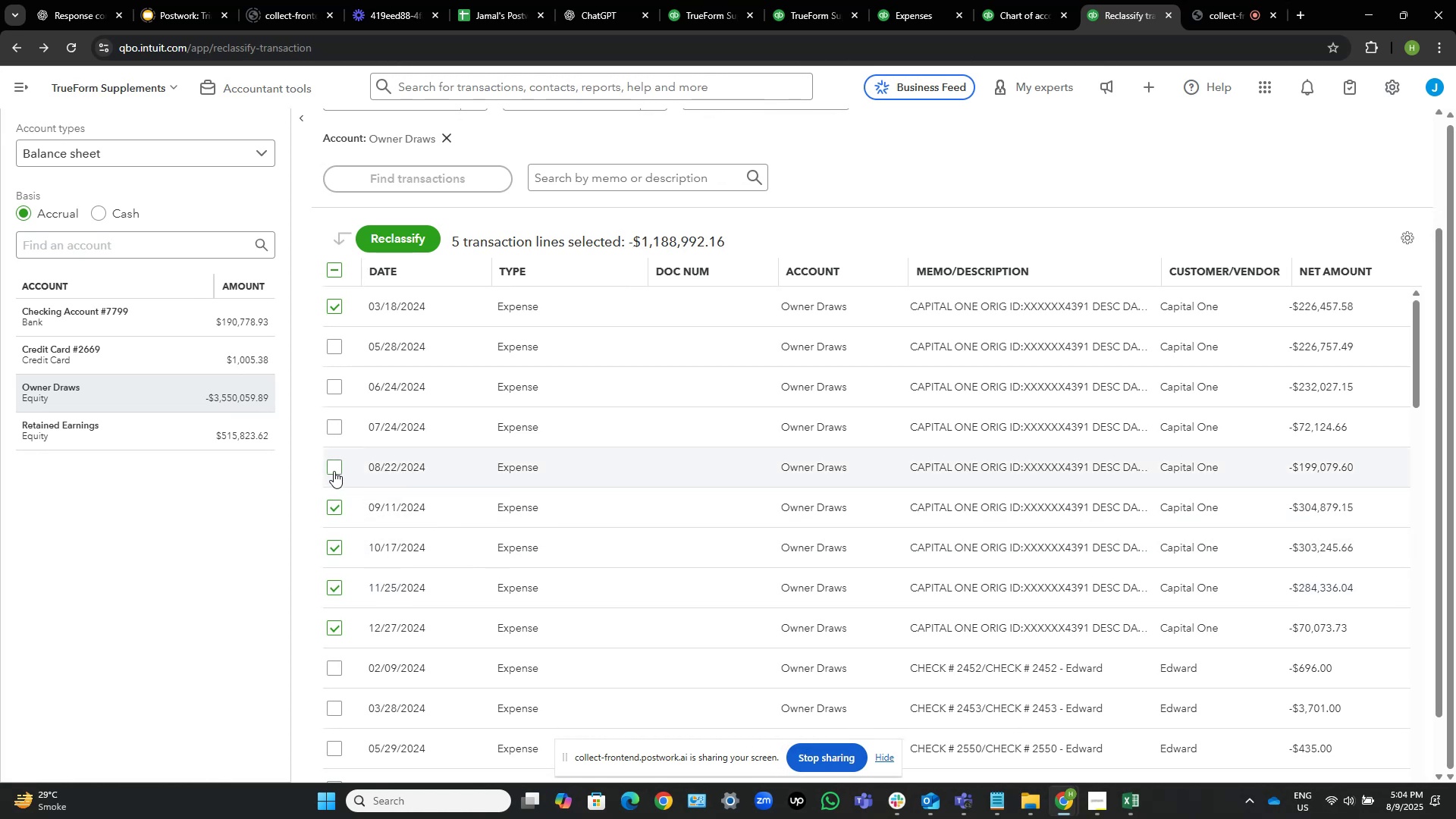 
left_click([334, 471])
 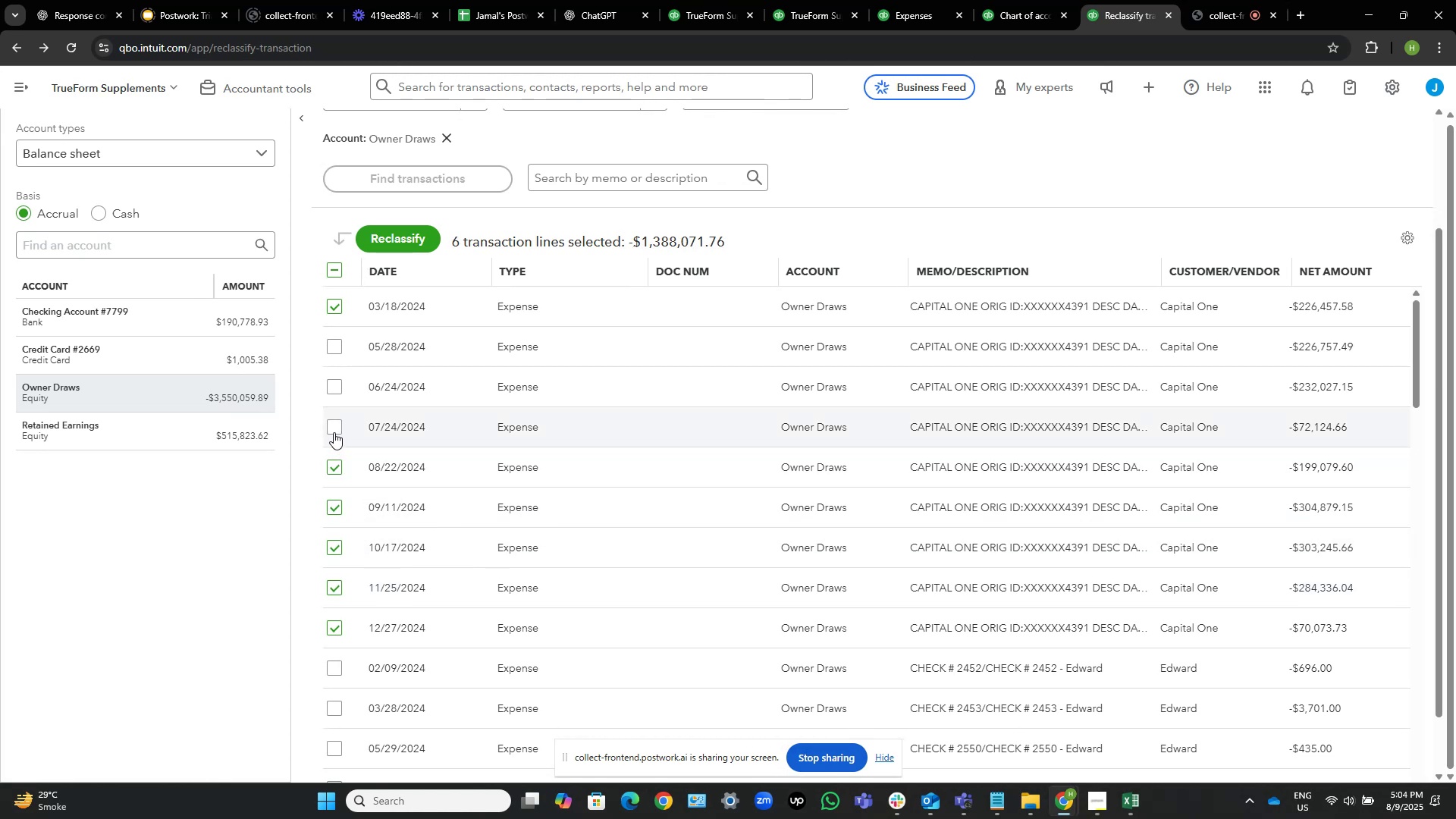 
left_click([334, 432])
 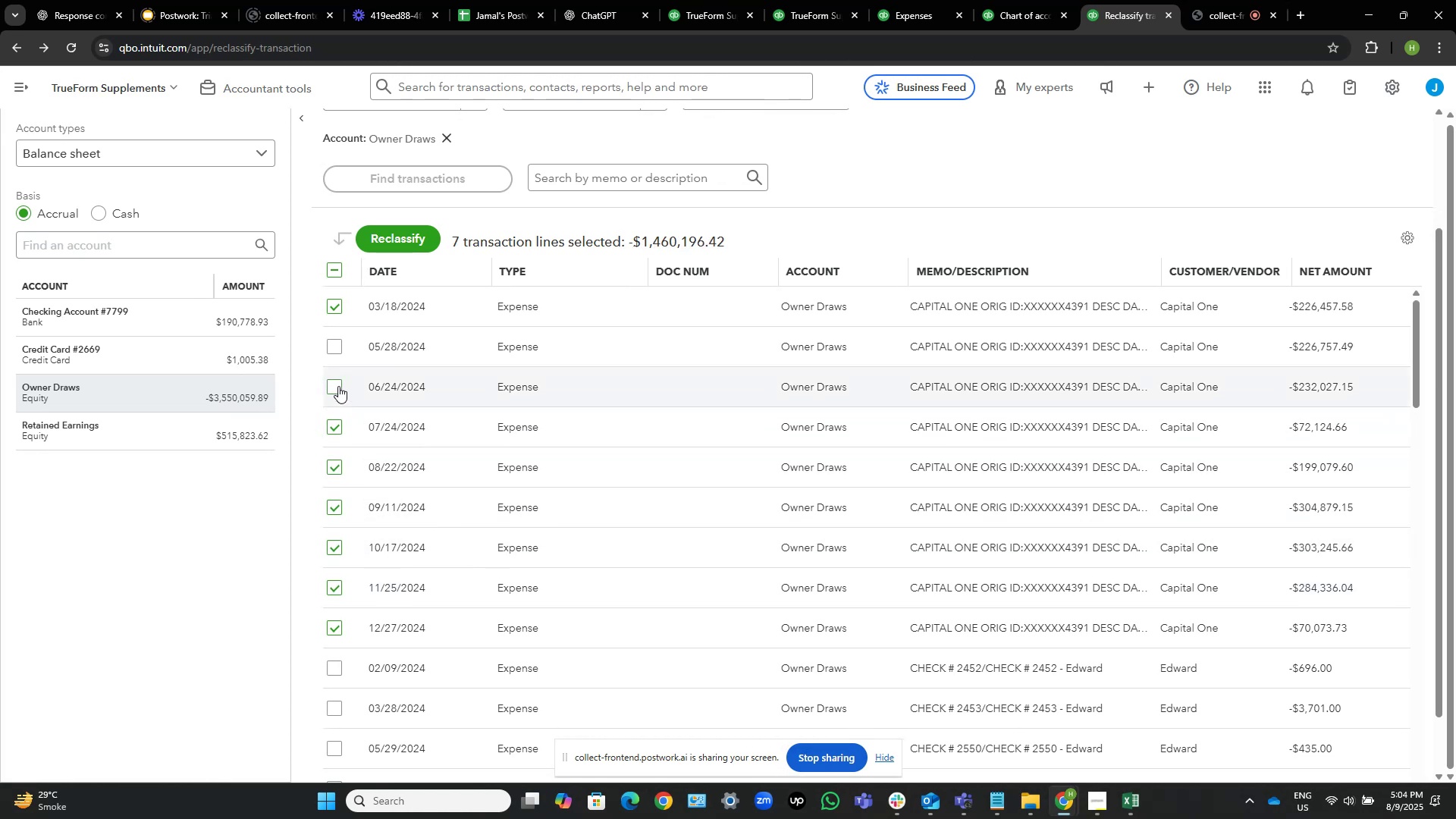 
left_click([338, 385])
 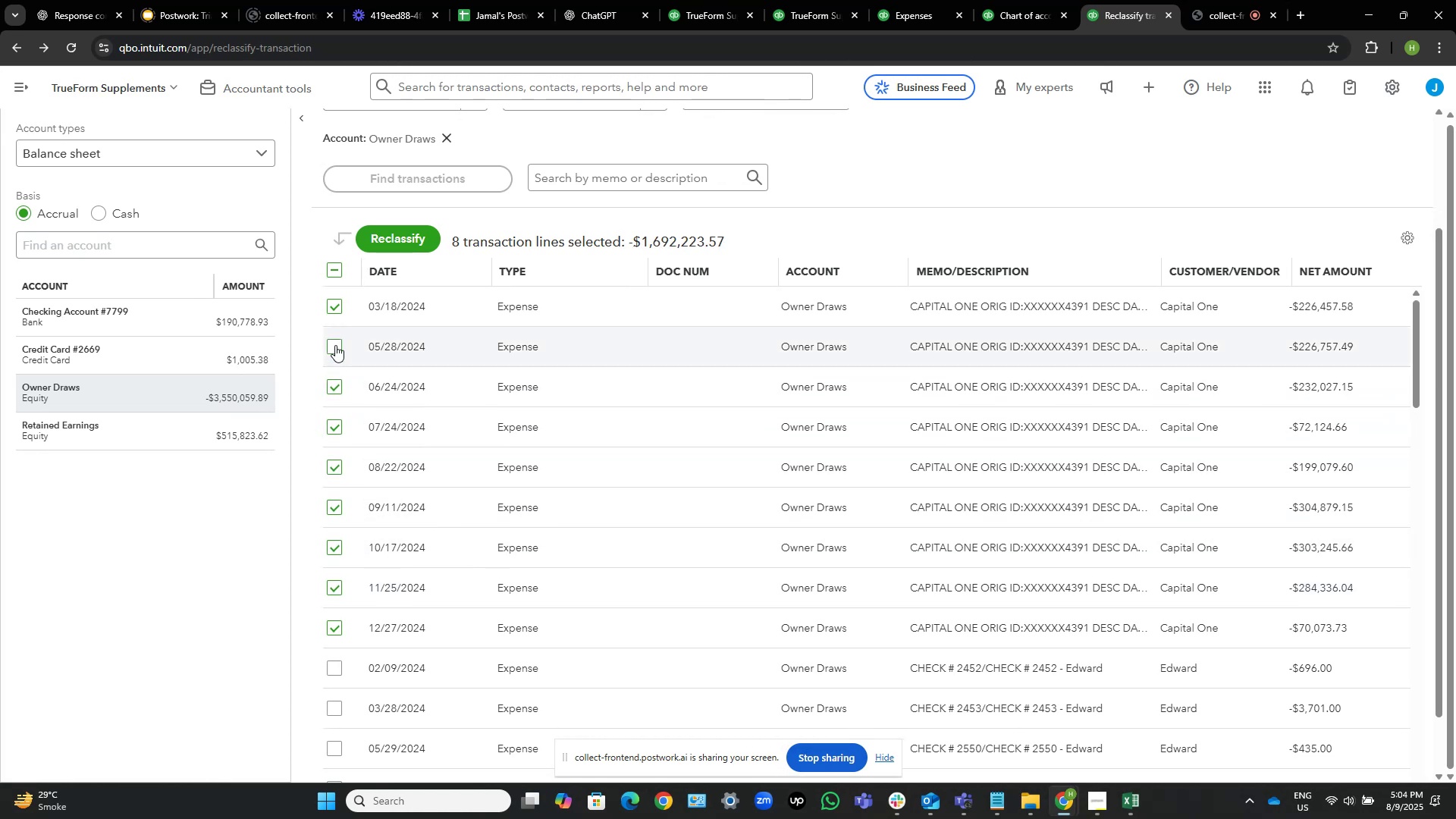 
left_click([335, 345])
 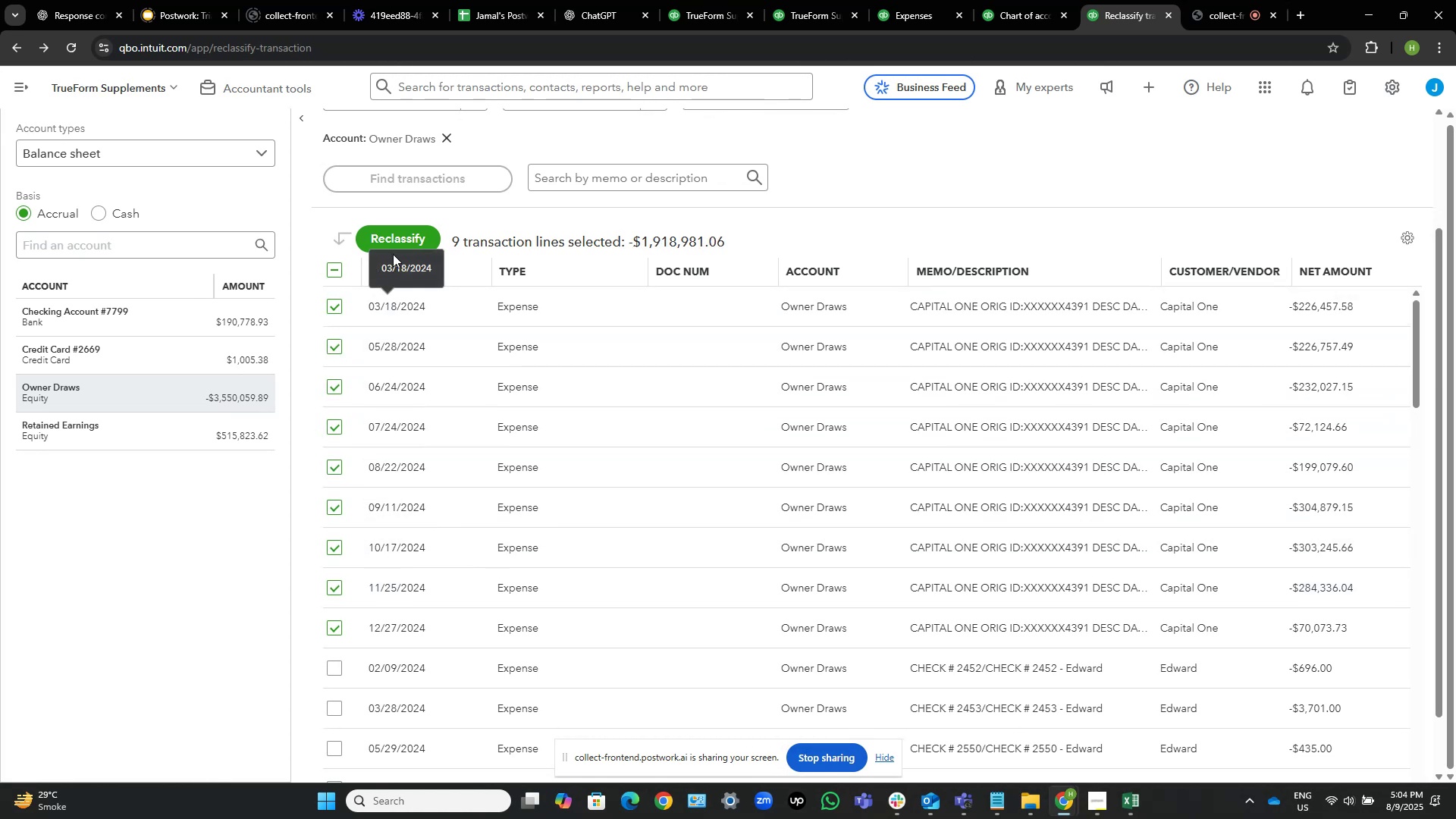 
left_click([406, 230])
 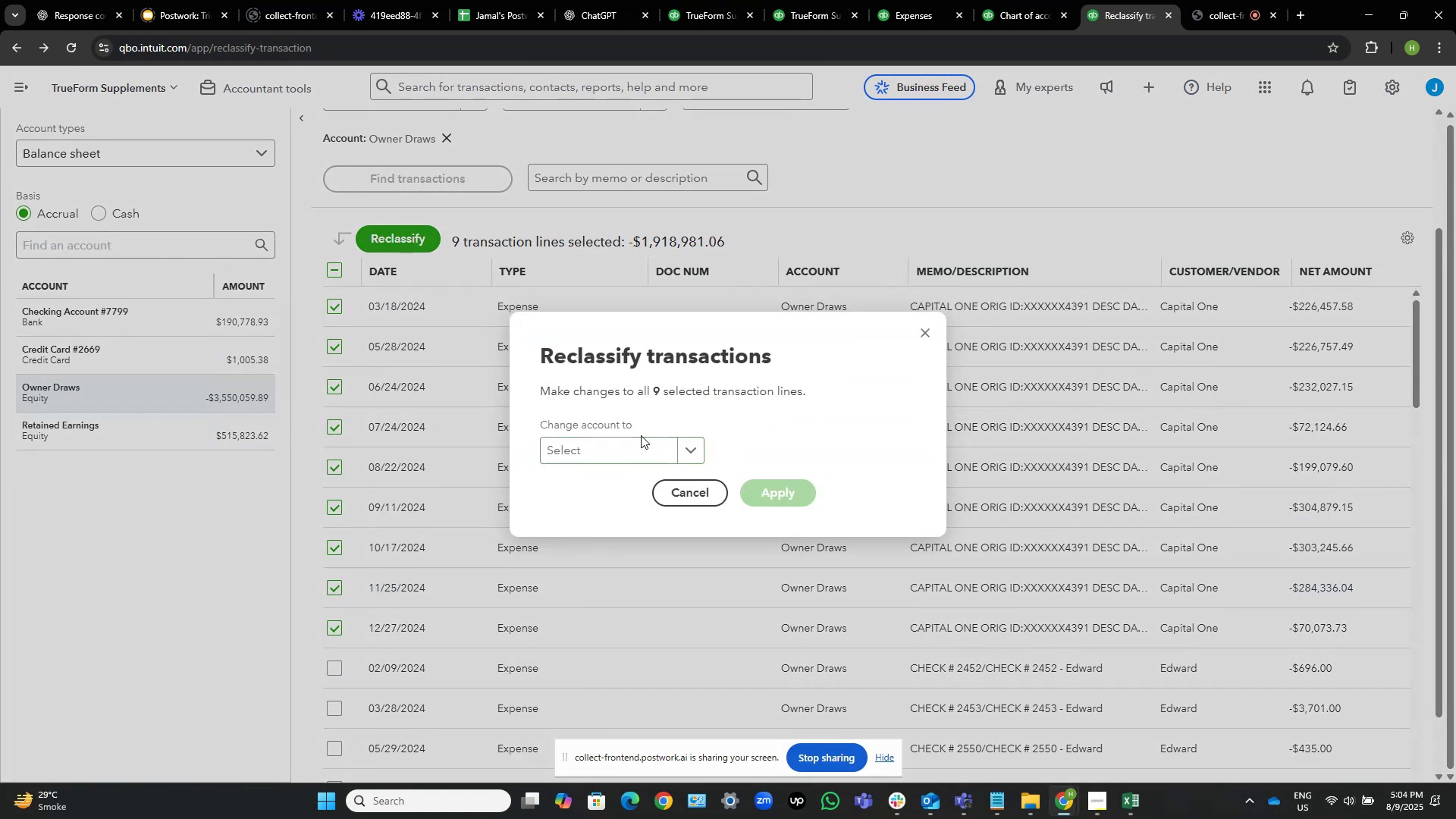 
double_click([642, 447])
 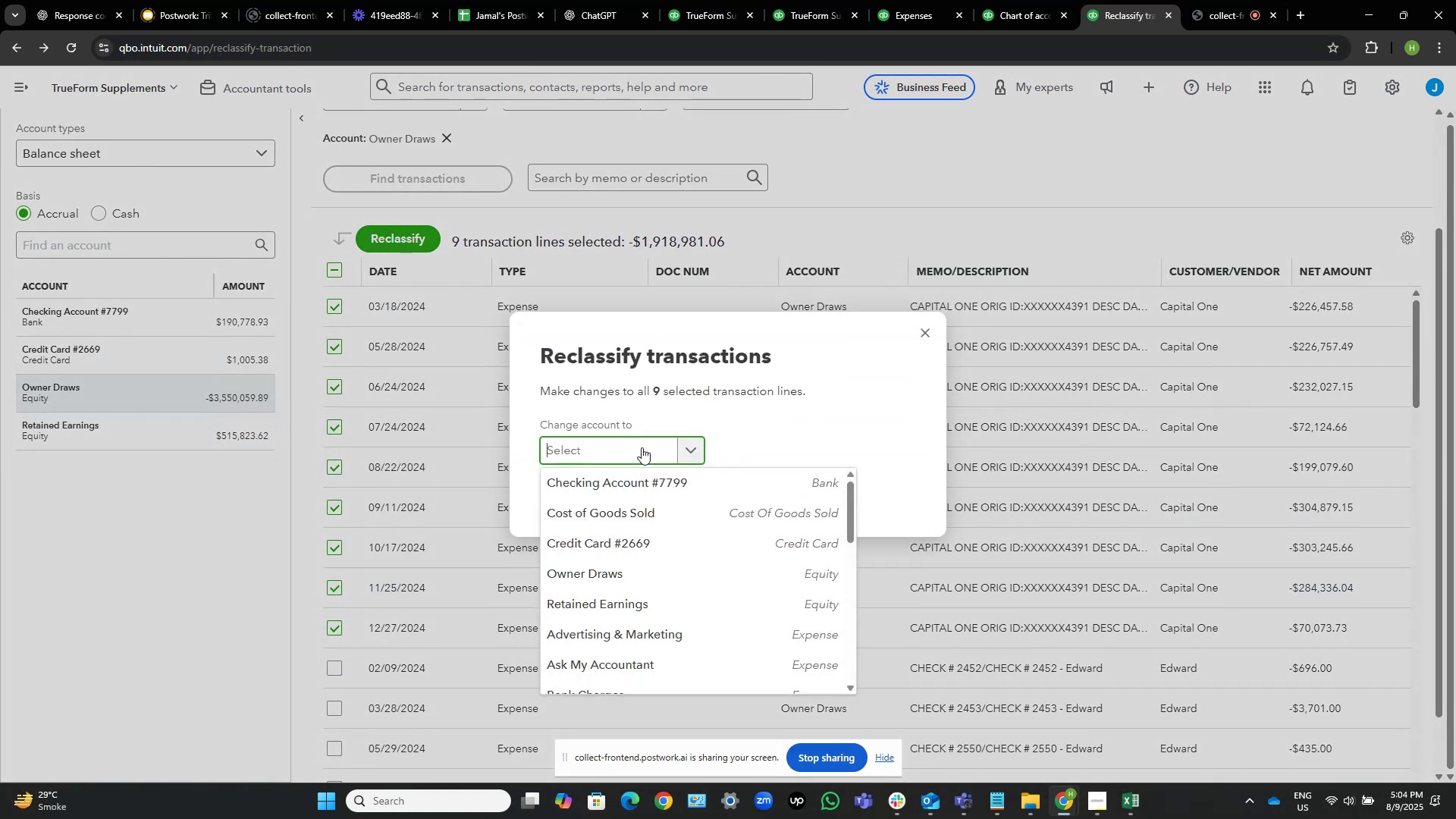 
type(cot)
 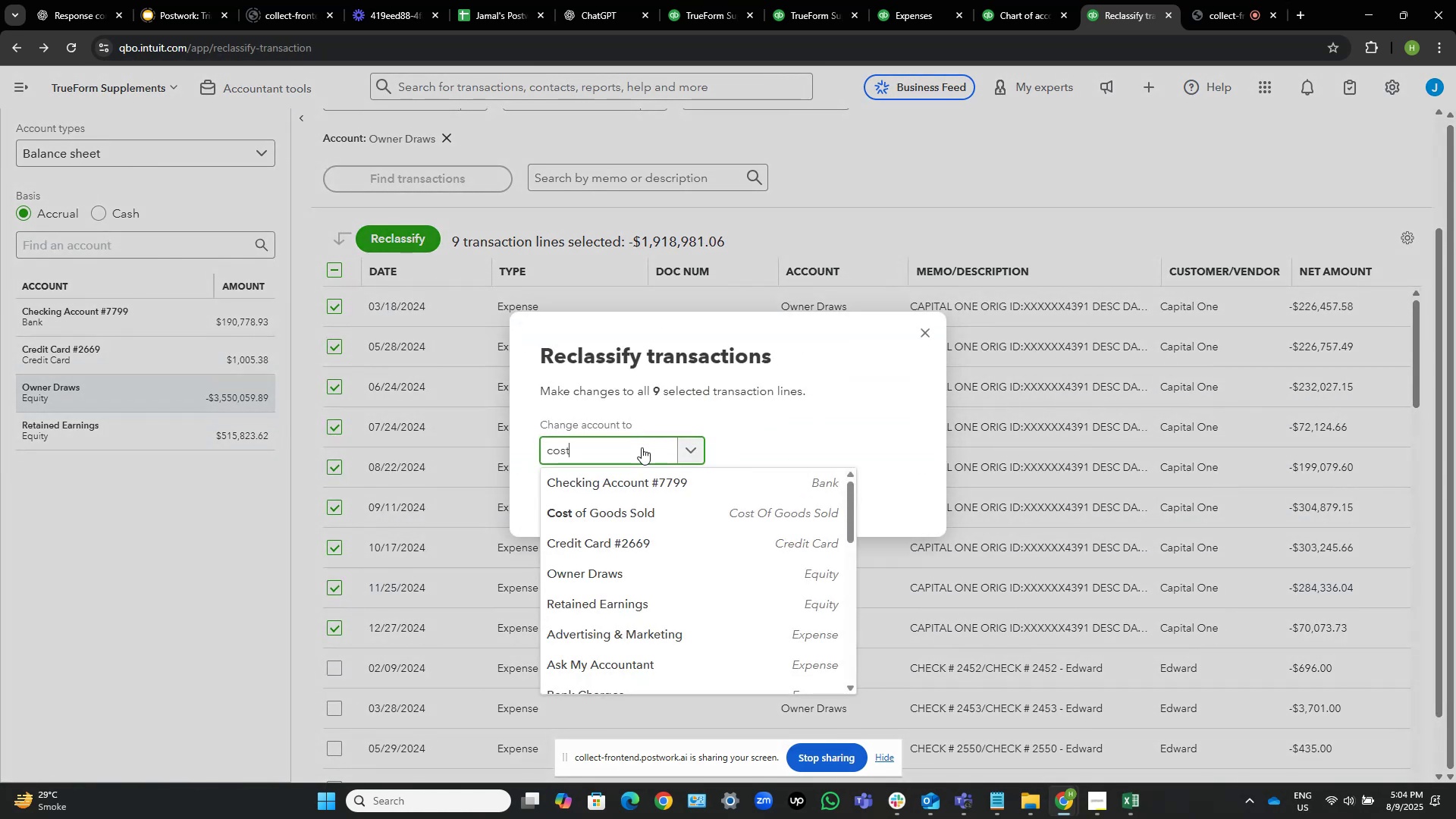 
hold_key(key=S, duration=0.31)
 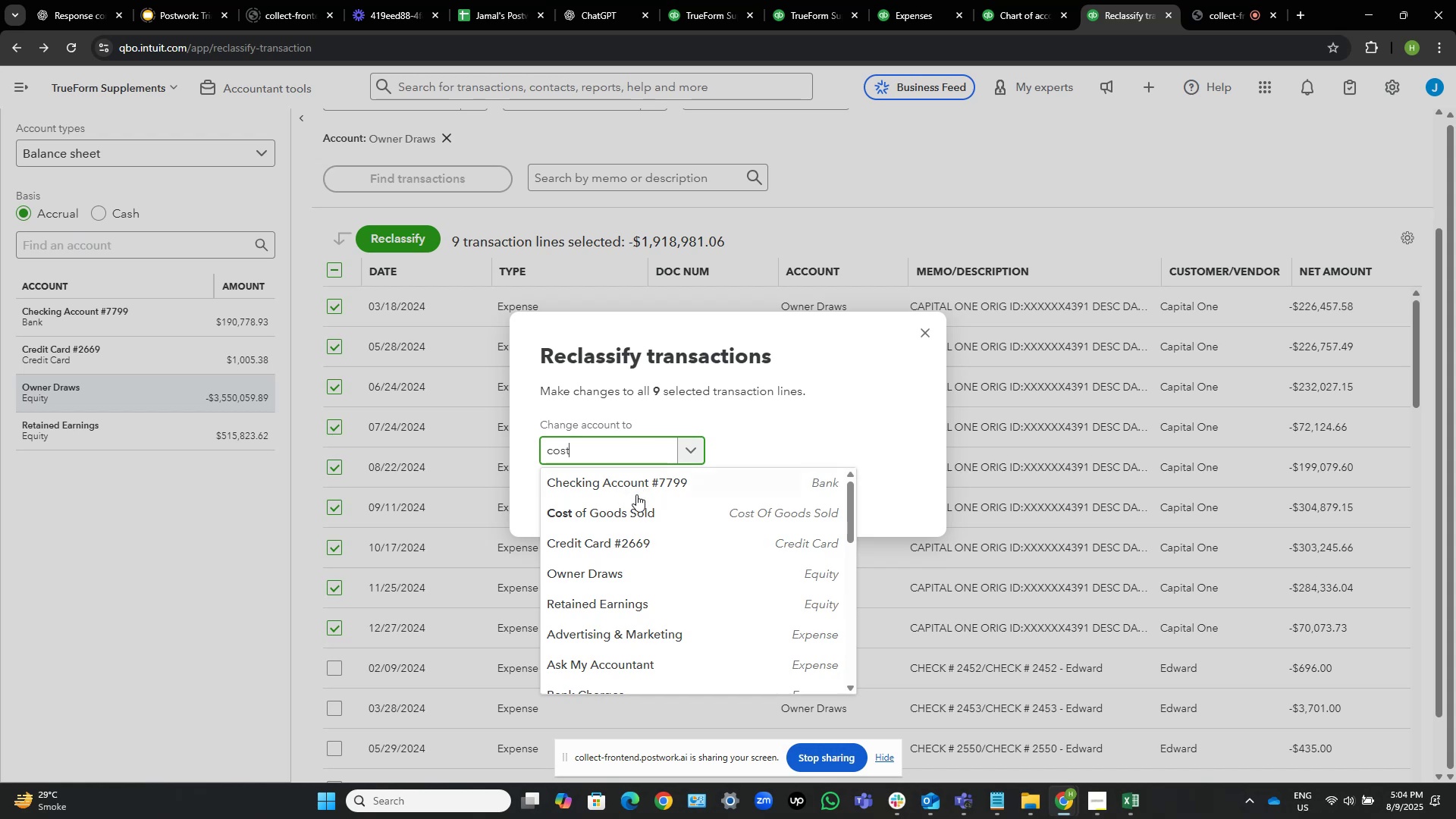 
left_click([636, 519])
 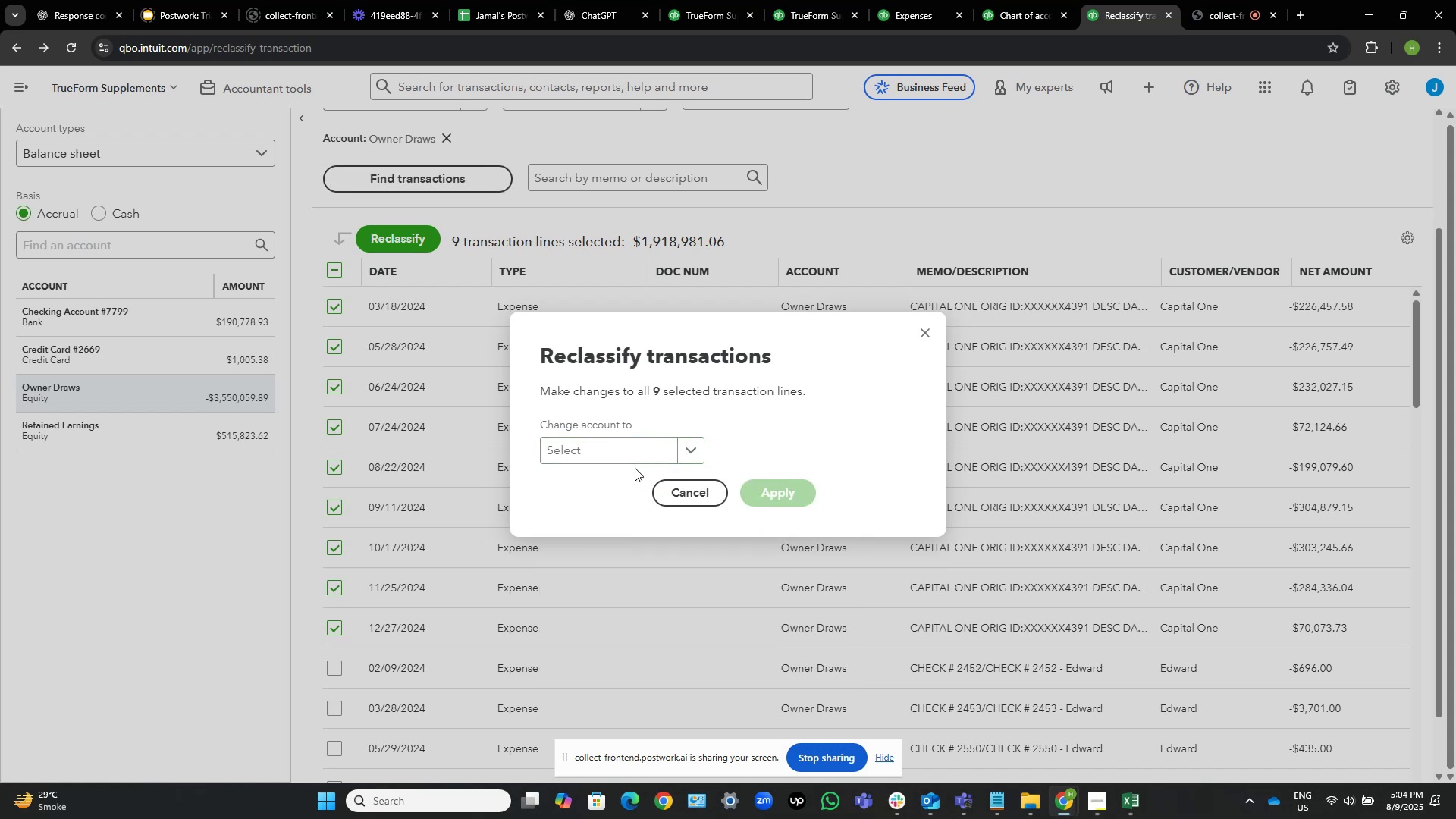 
left_click([631, 460])
 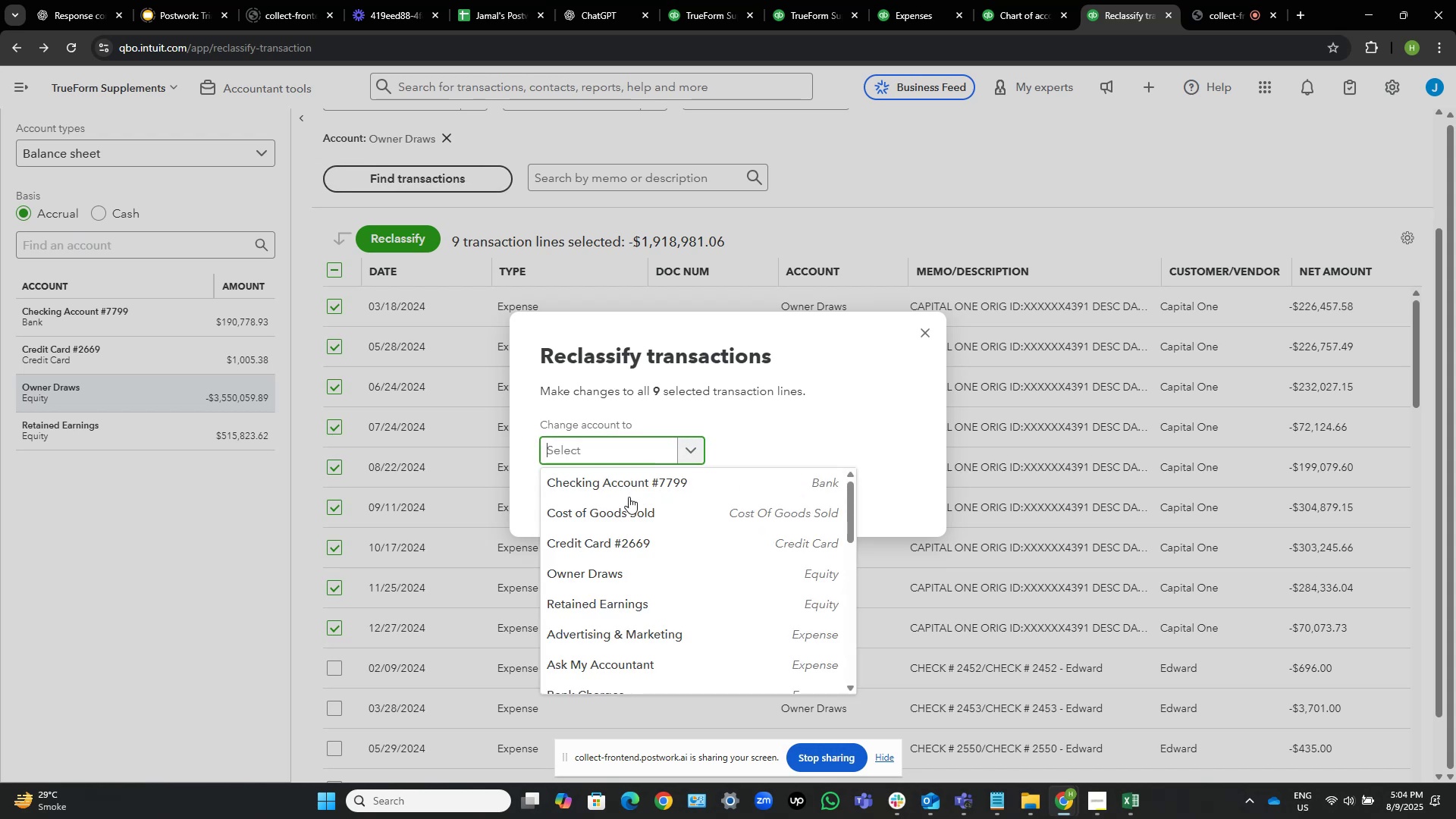 
left_click([637, 512])
 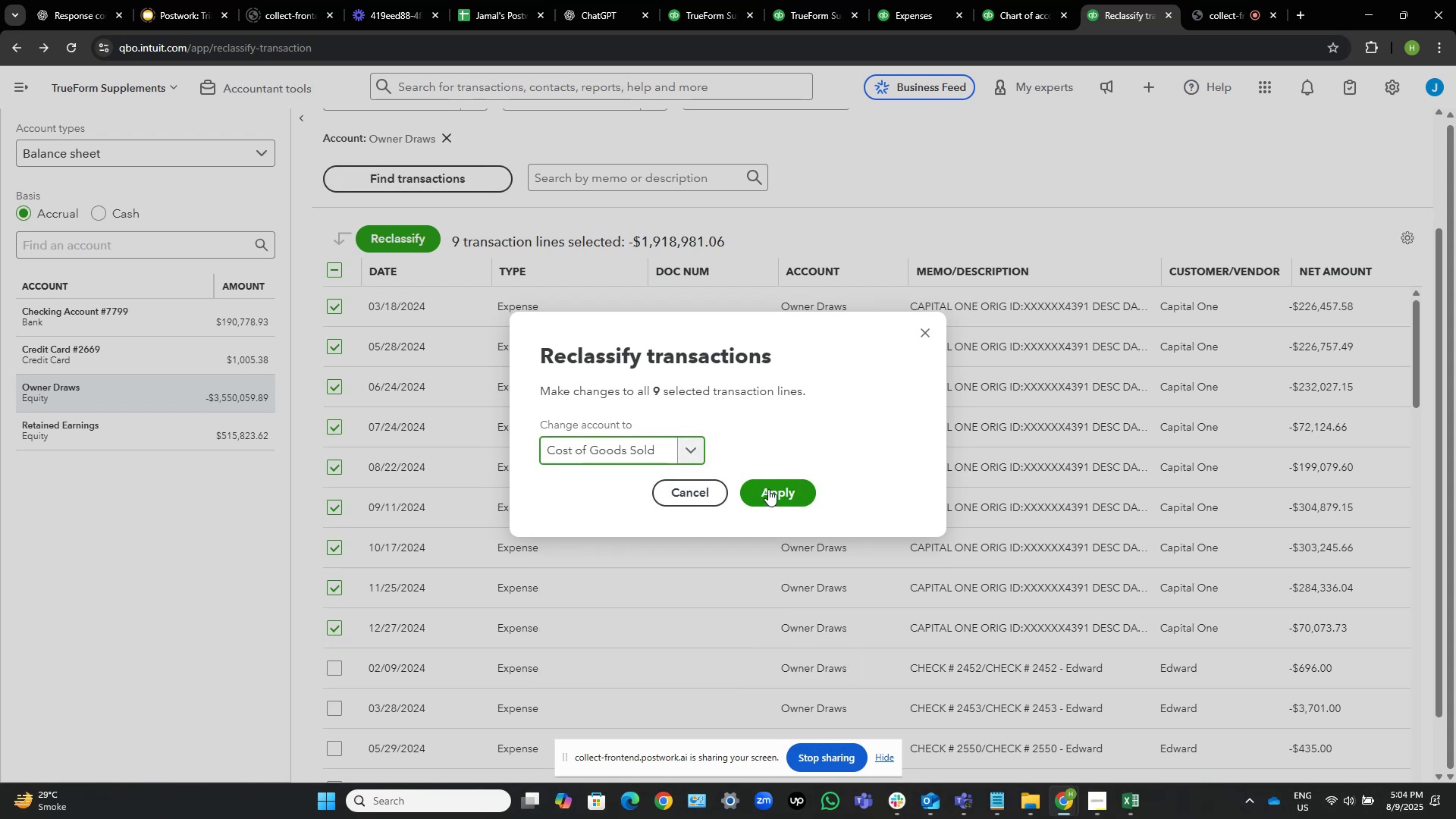 
left_click([770, 487])
 